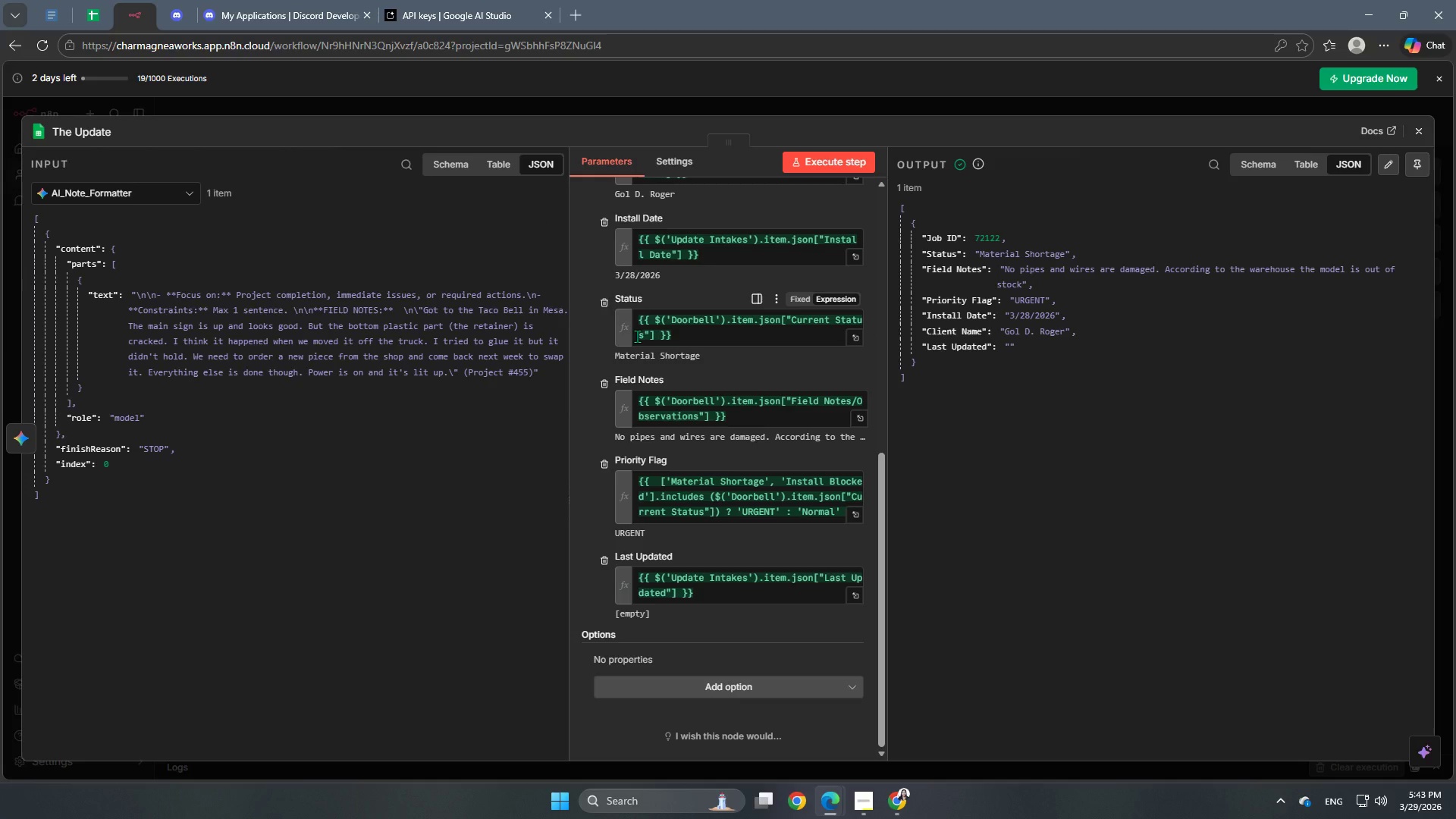 
wait(27.11)
 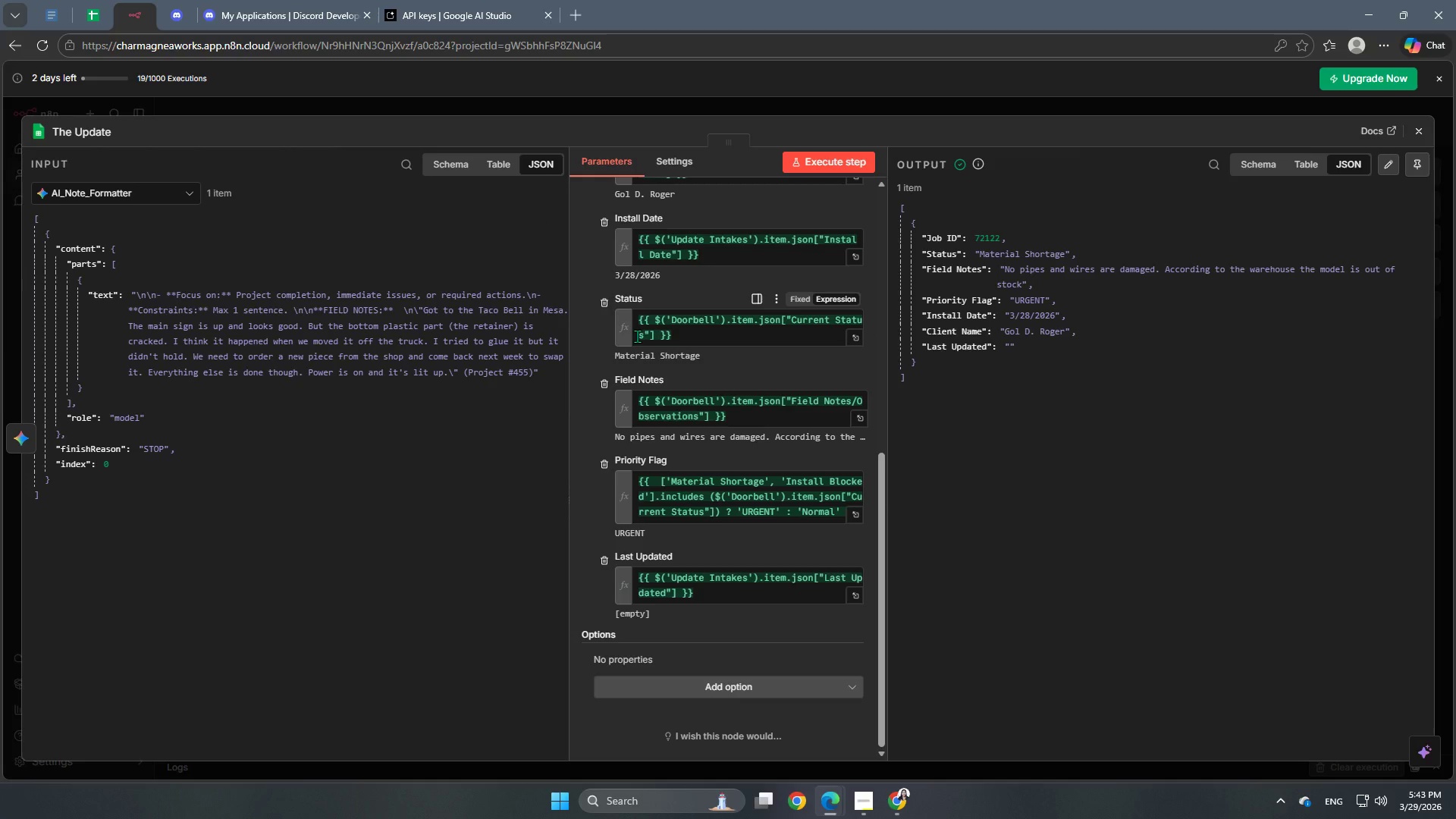 
left_click([89, 11])
 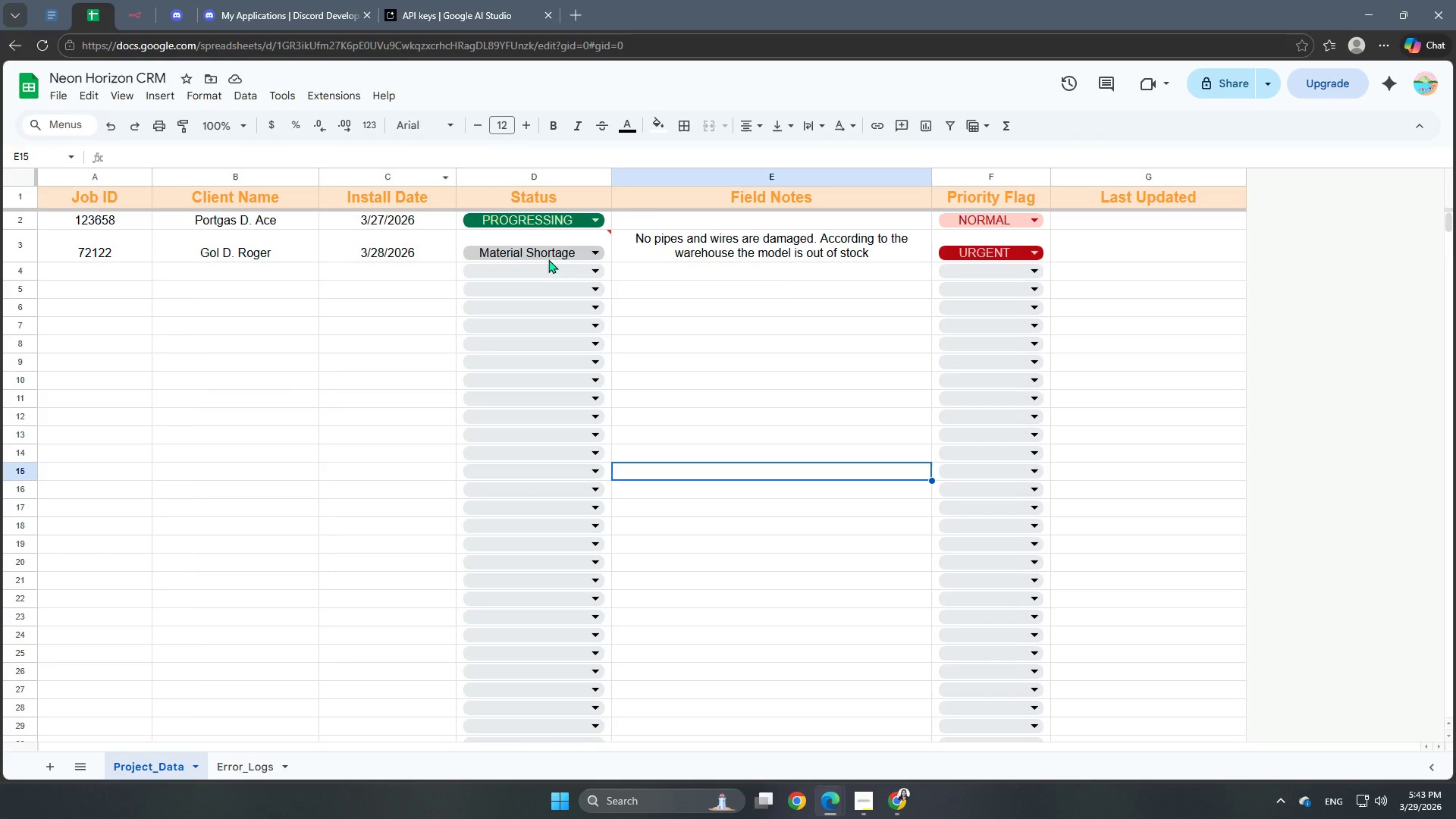 
left_click([547, 258])
 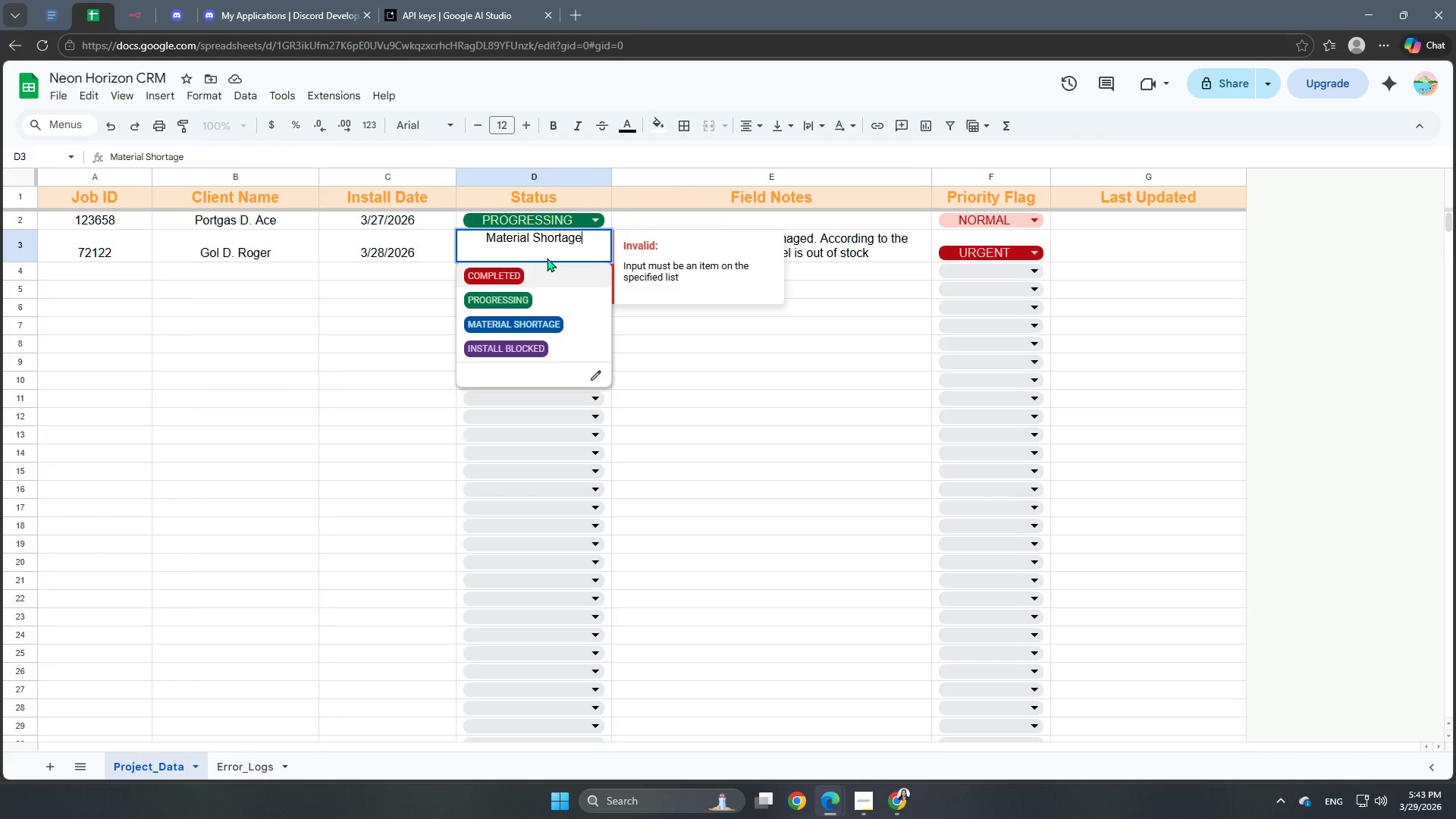 
left_click([547, 258])
 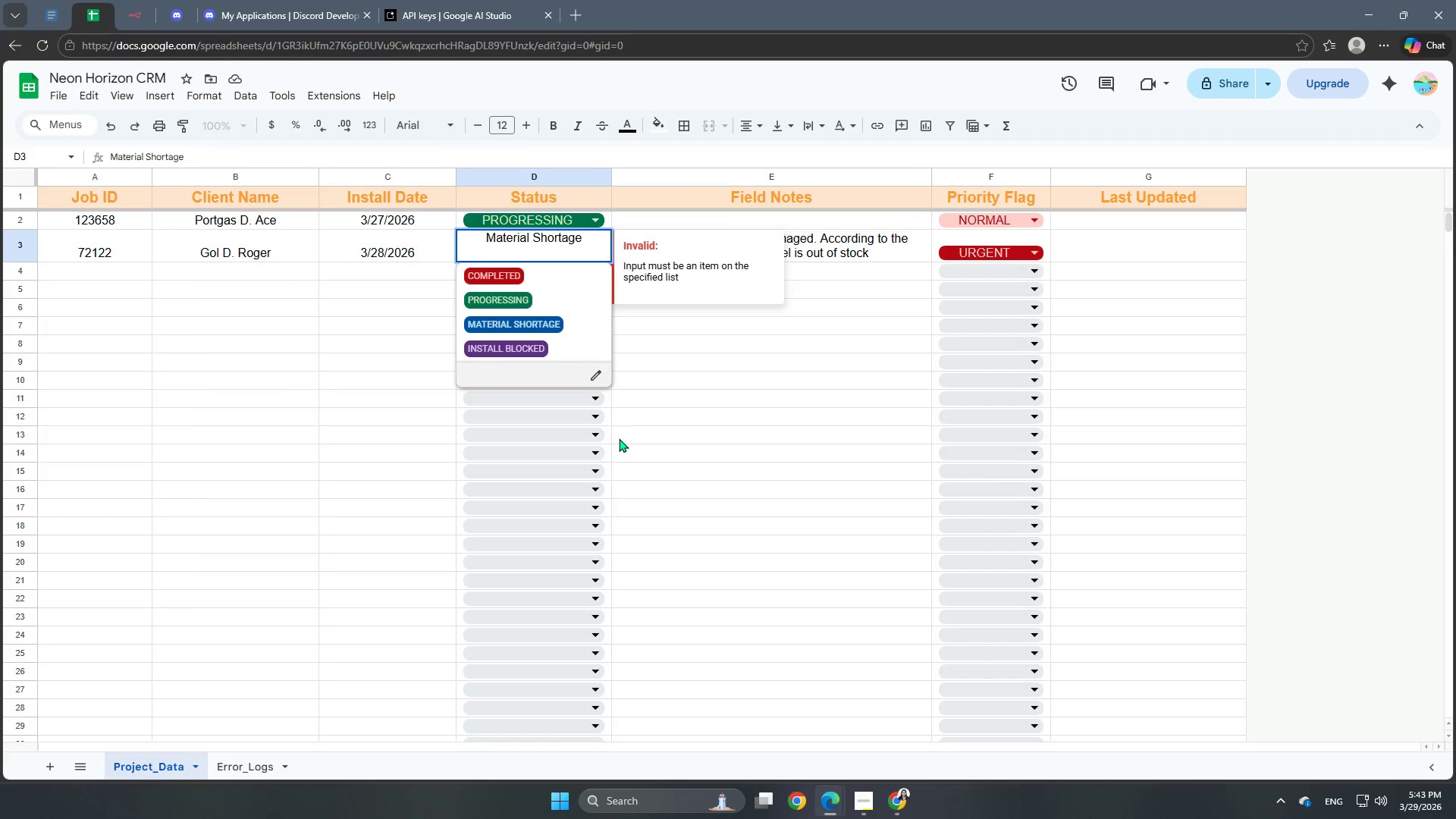 
left_click([715, 485])
 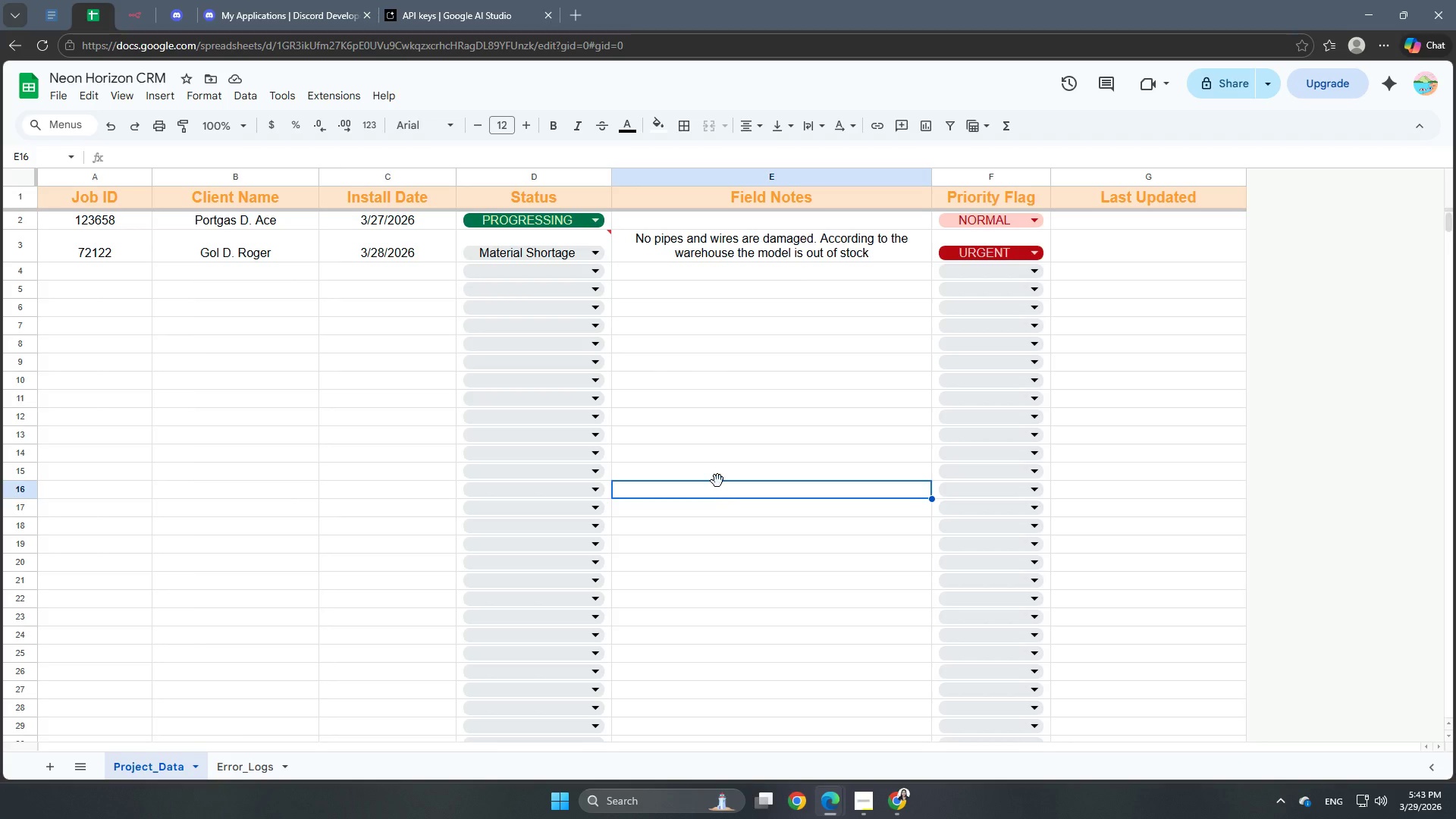 
scroll: coordinate [717, 481], scroll_direction: up, amount: 3.0
 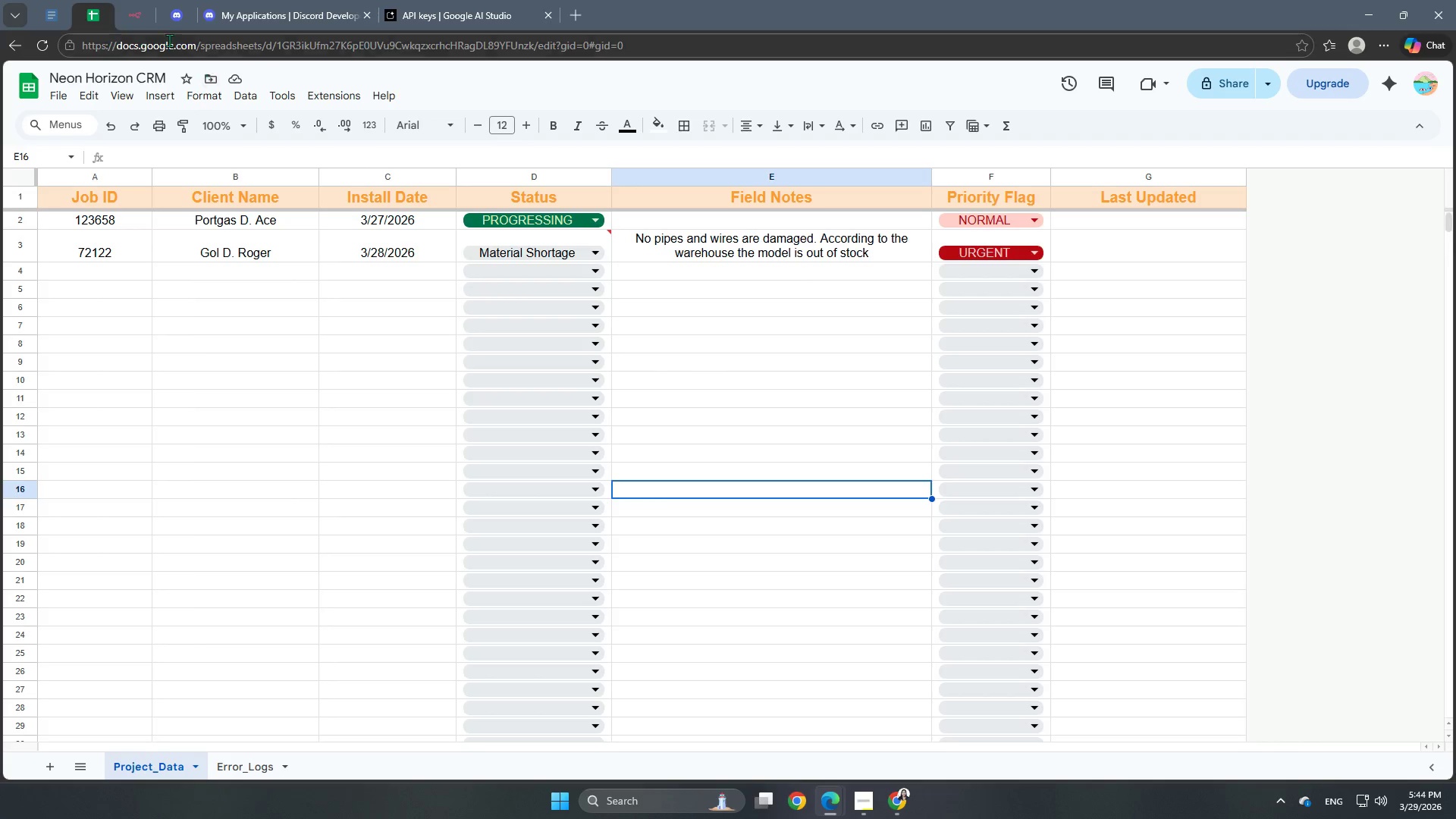 
left_click([130, 23])
 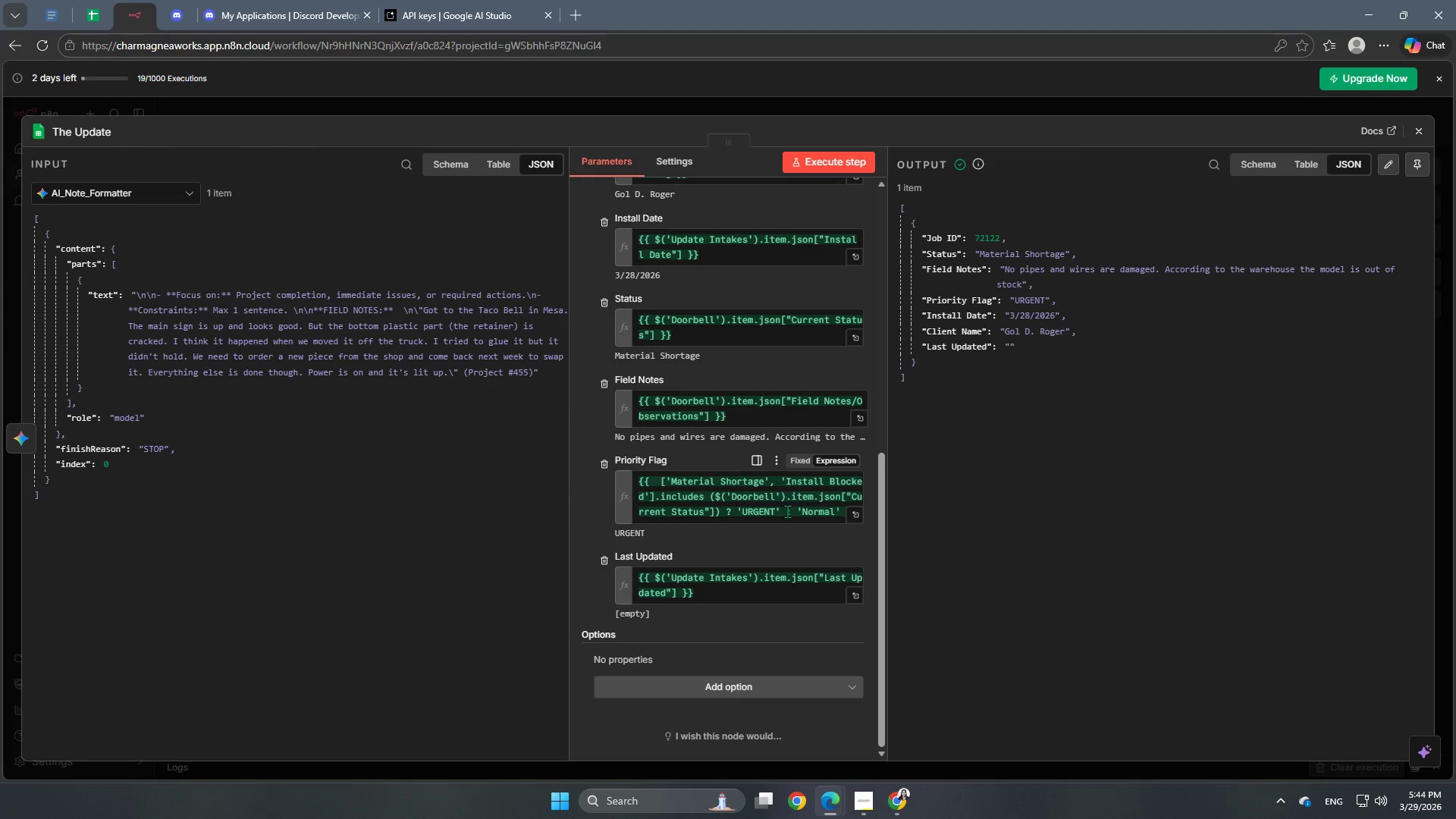 
left_click([838, 511])
 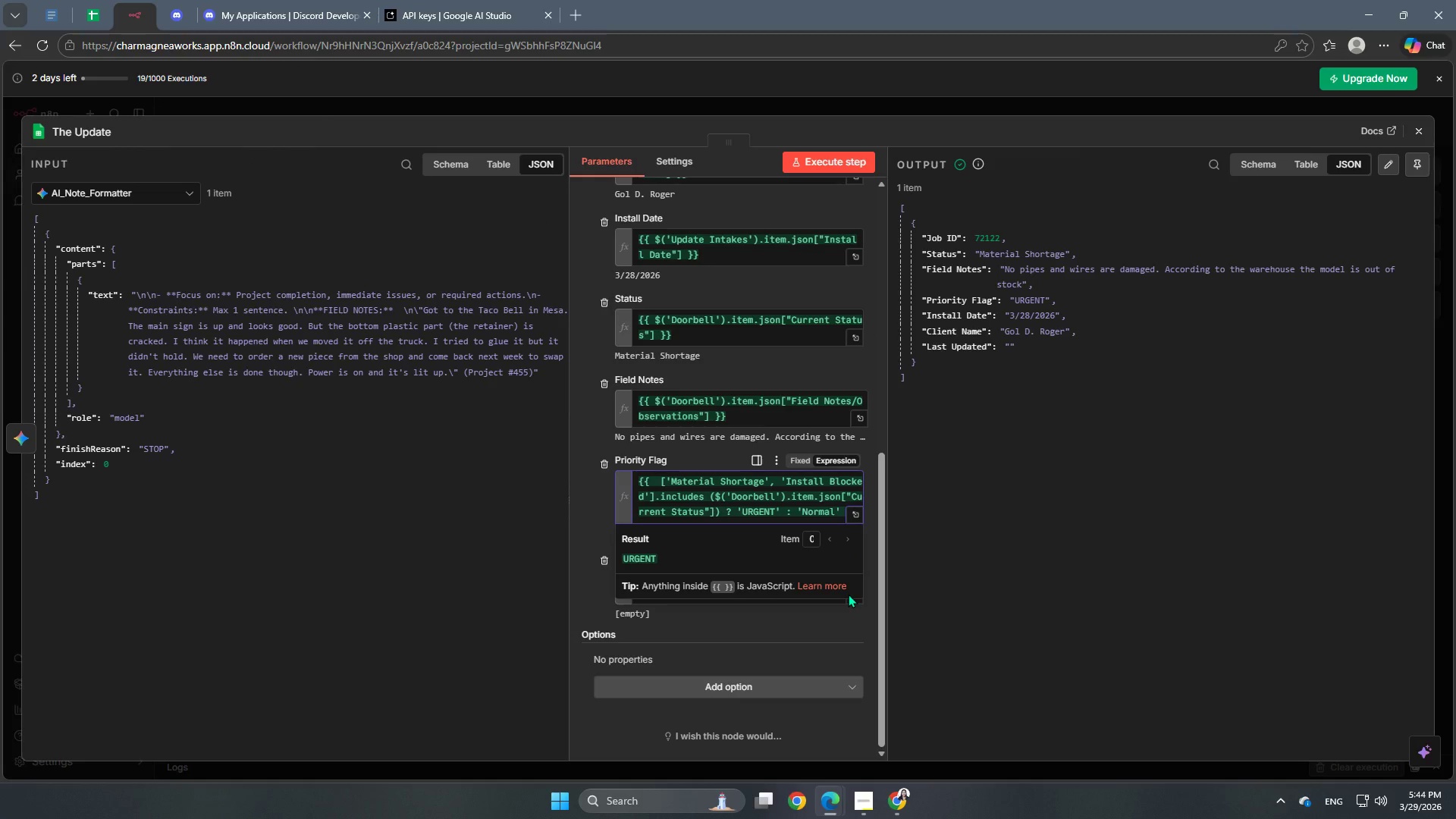 
key(ArrowLeft)
 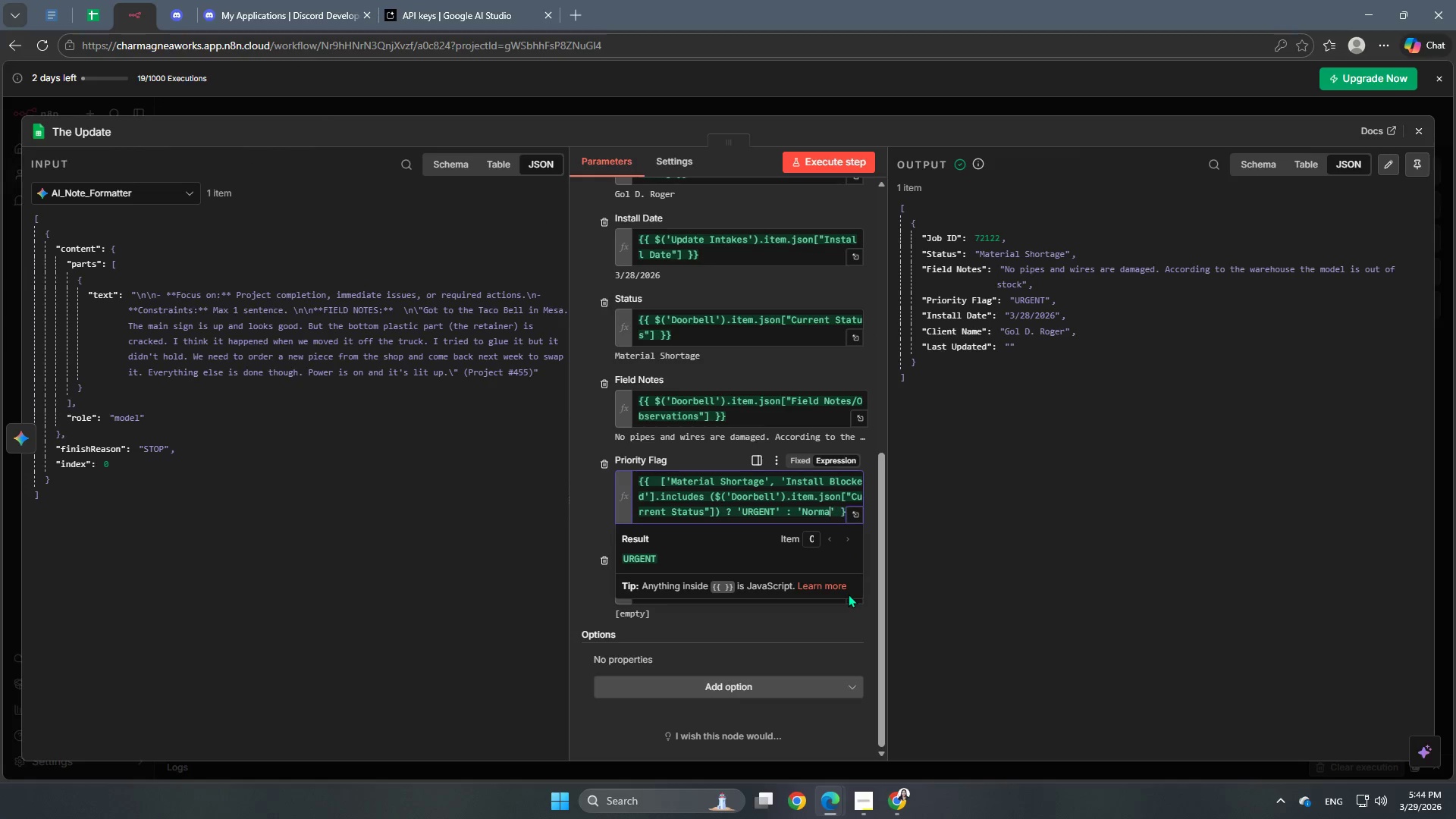 
key(Backspace)
key(Backspace)
key(Backspace)
key(Backspace)
key(Backspace)
type(ormal)
 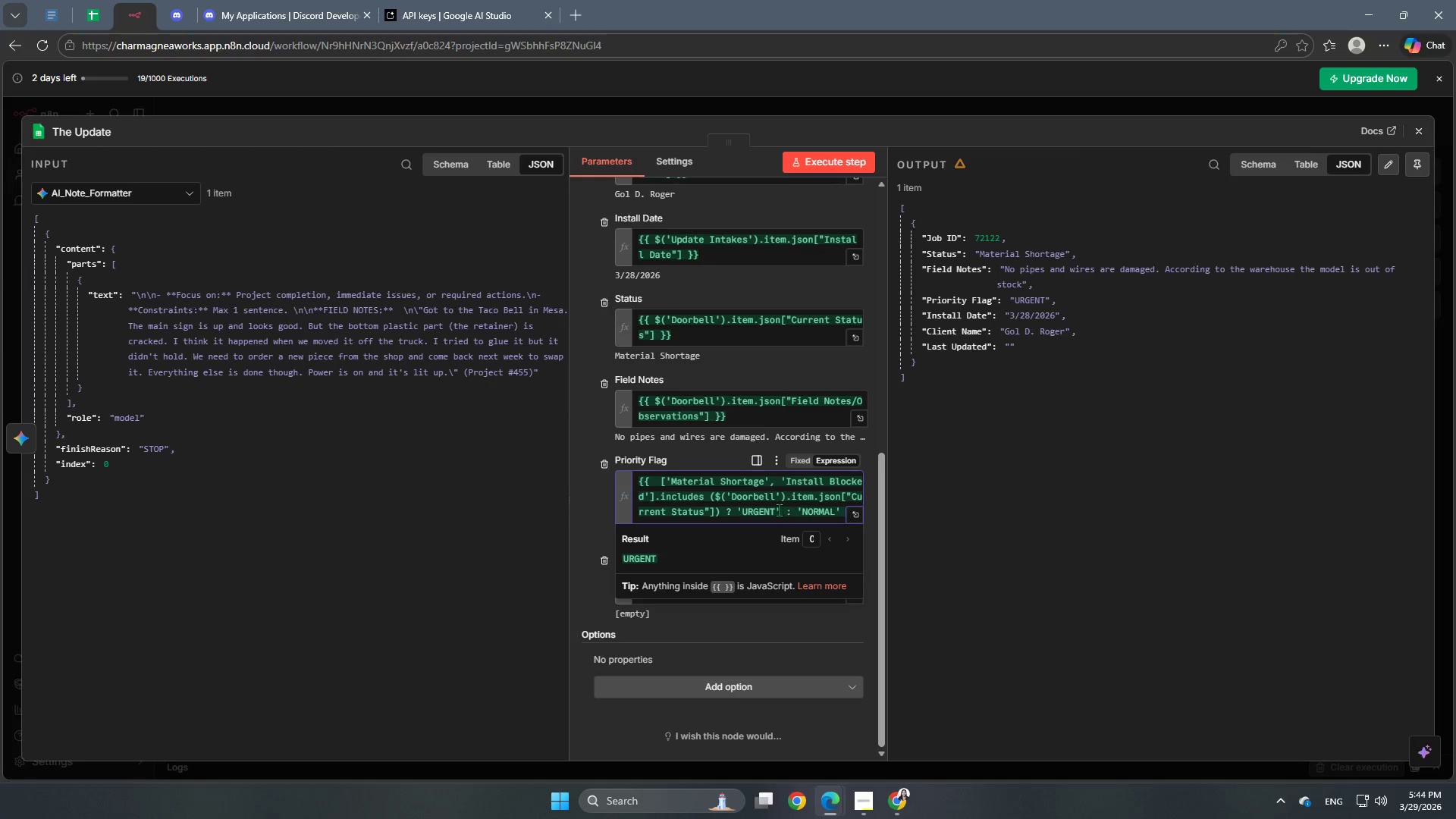 
left_click([764, 480])
 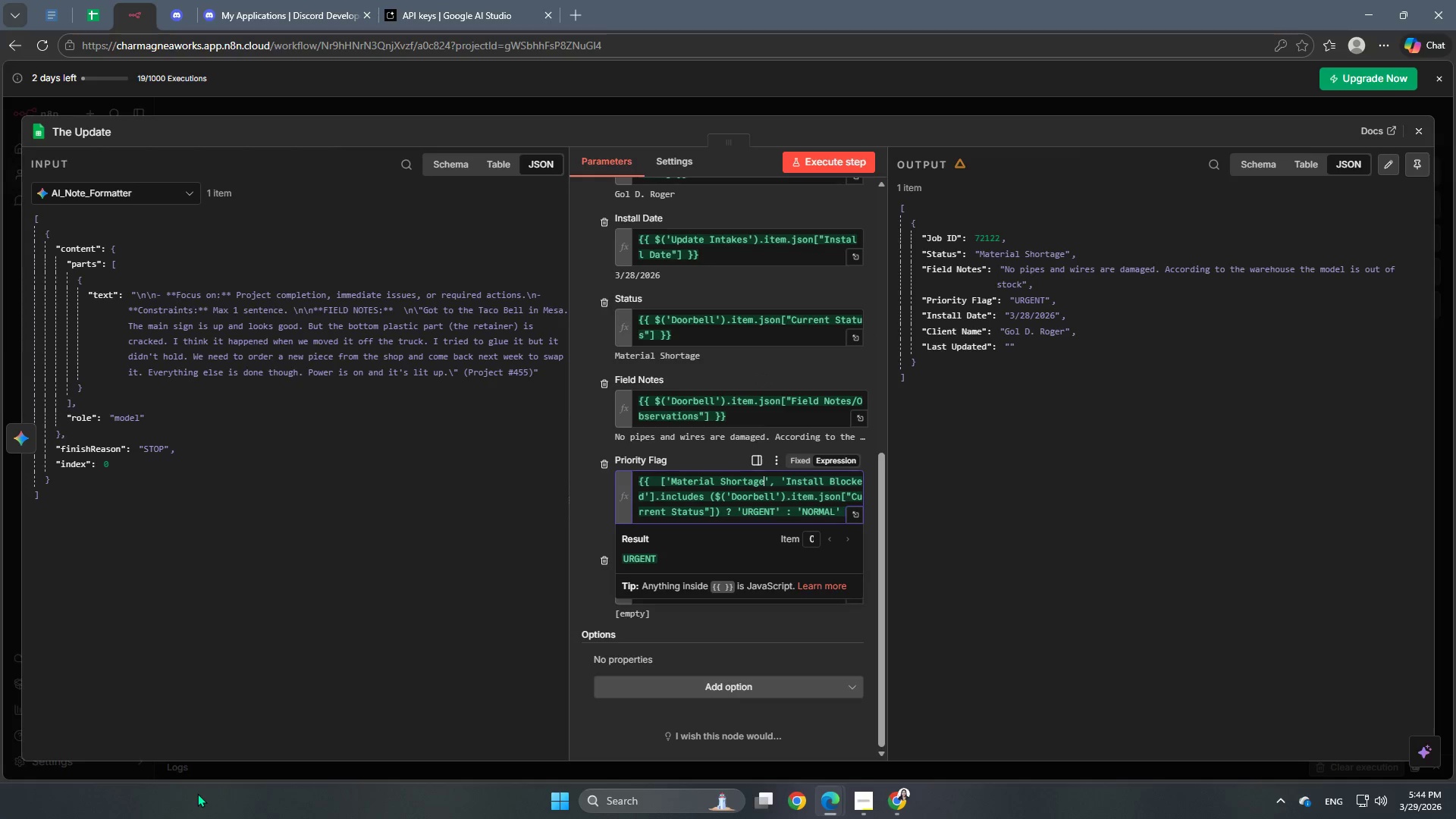 
key(Backspace)
 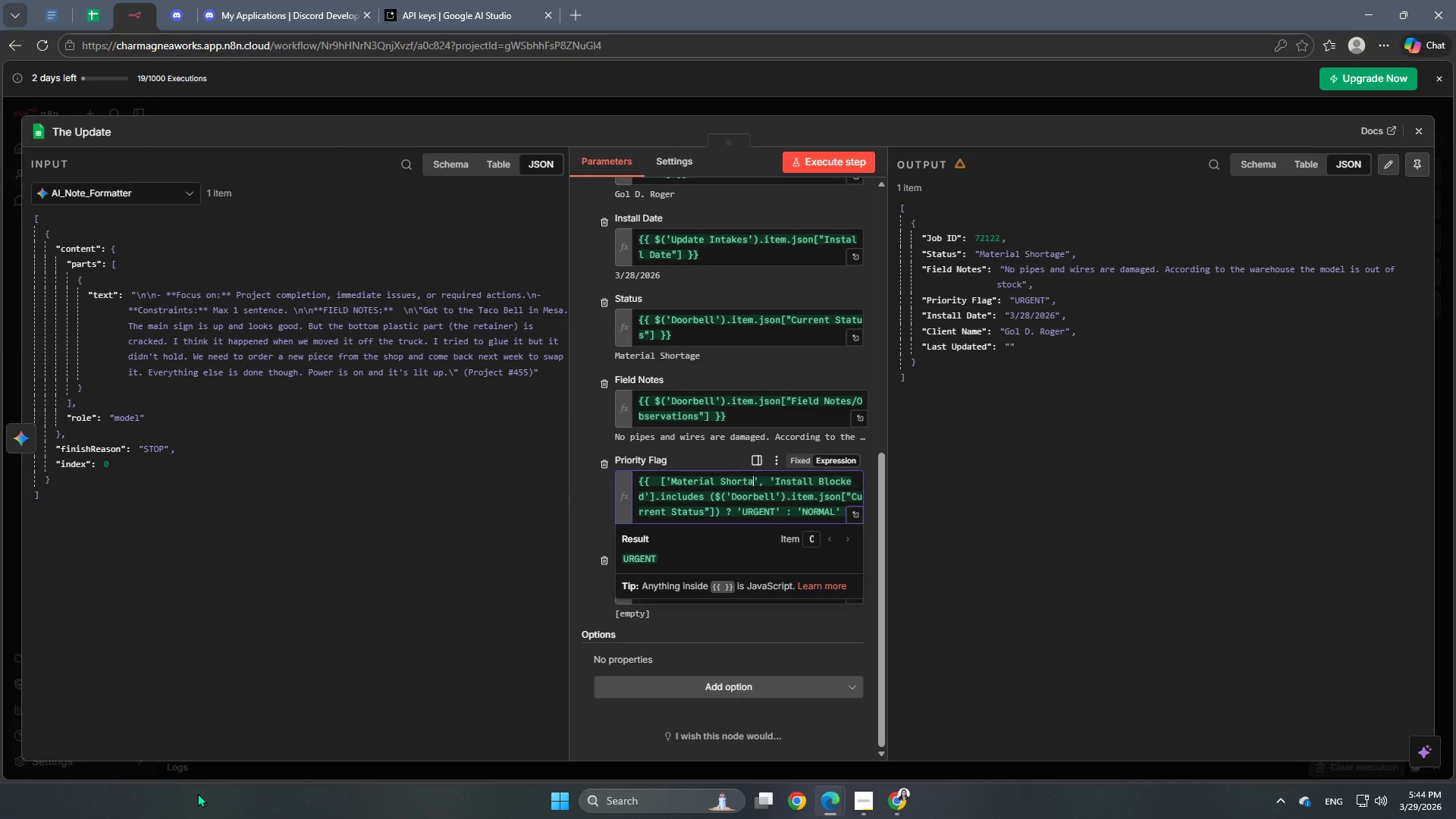 
key(Backspace)
 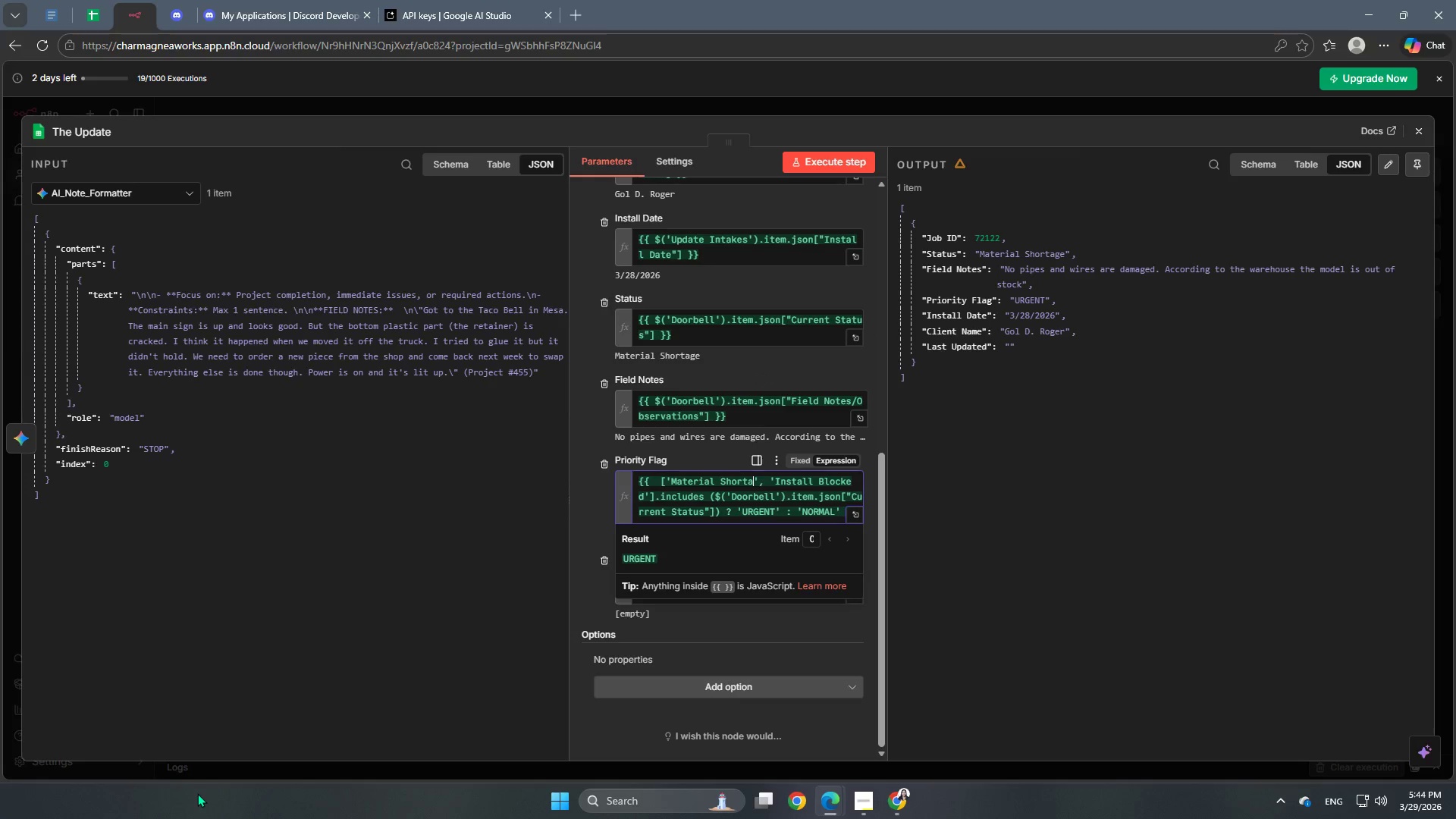 
key(Backspace)
 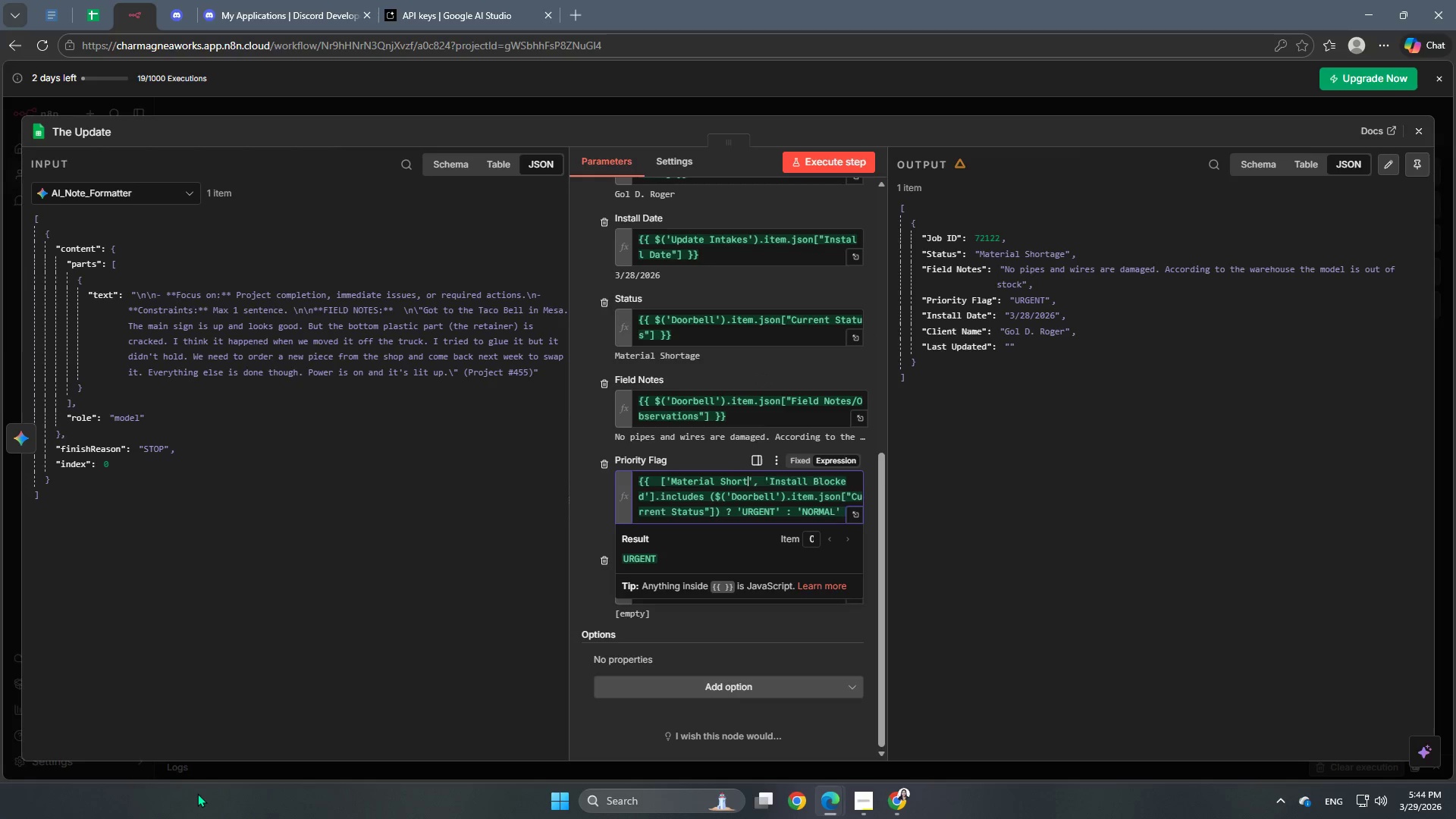 
key(Backspace)
 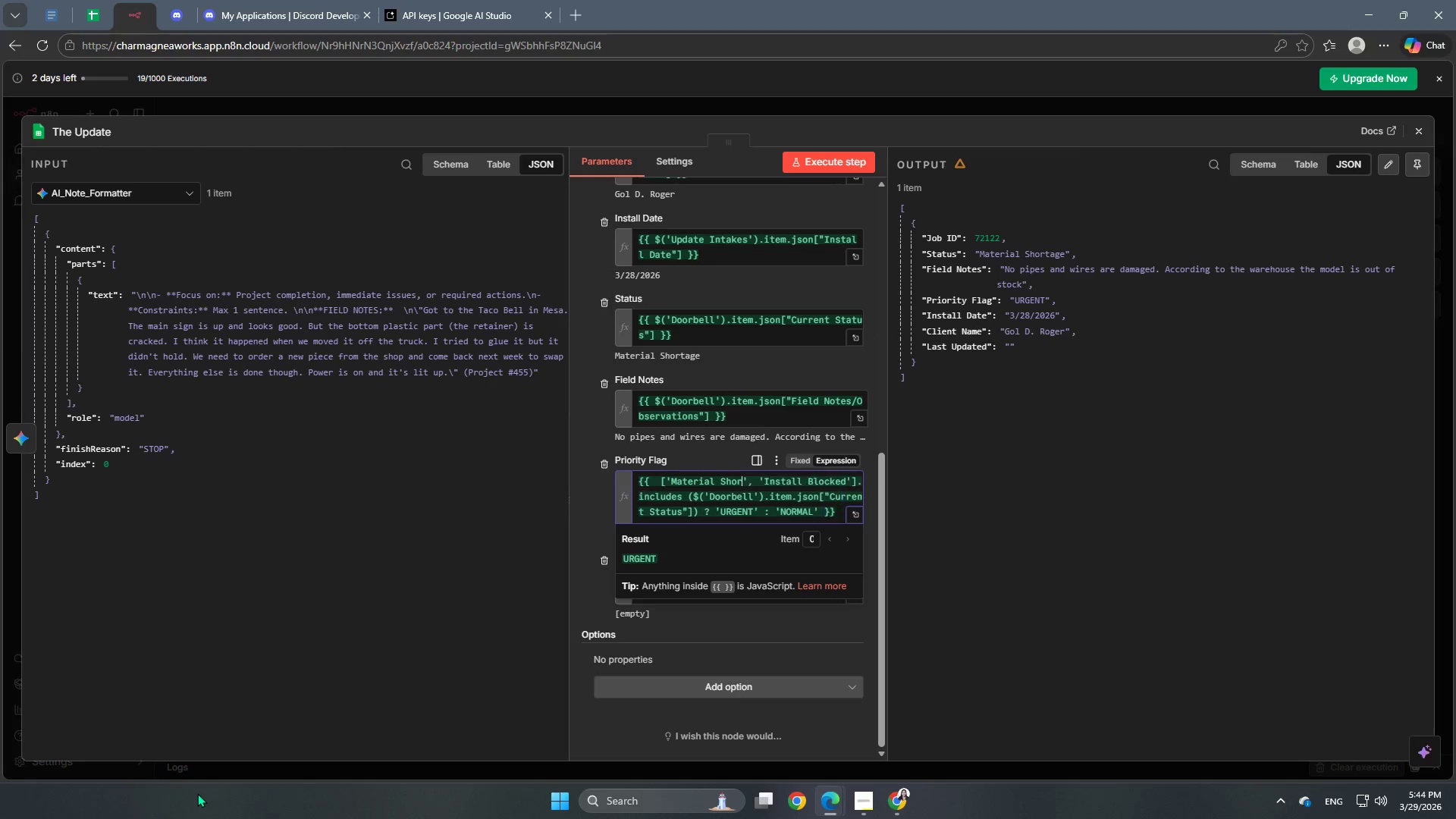 
key(Backspace)
 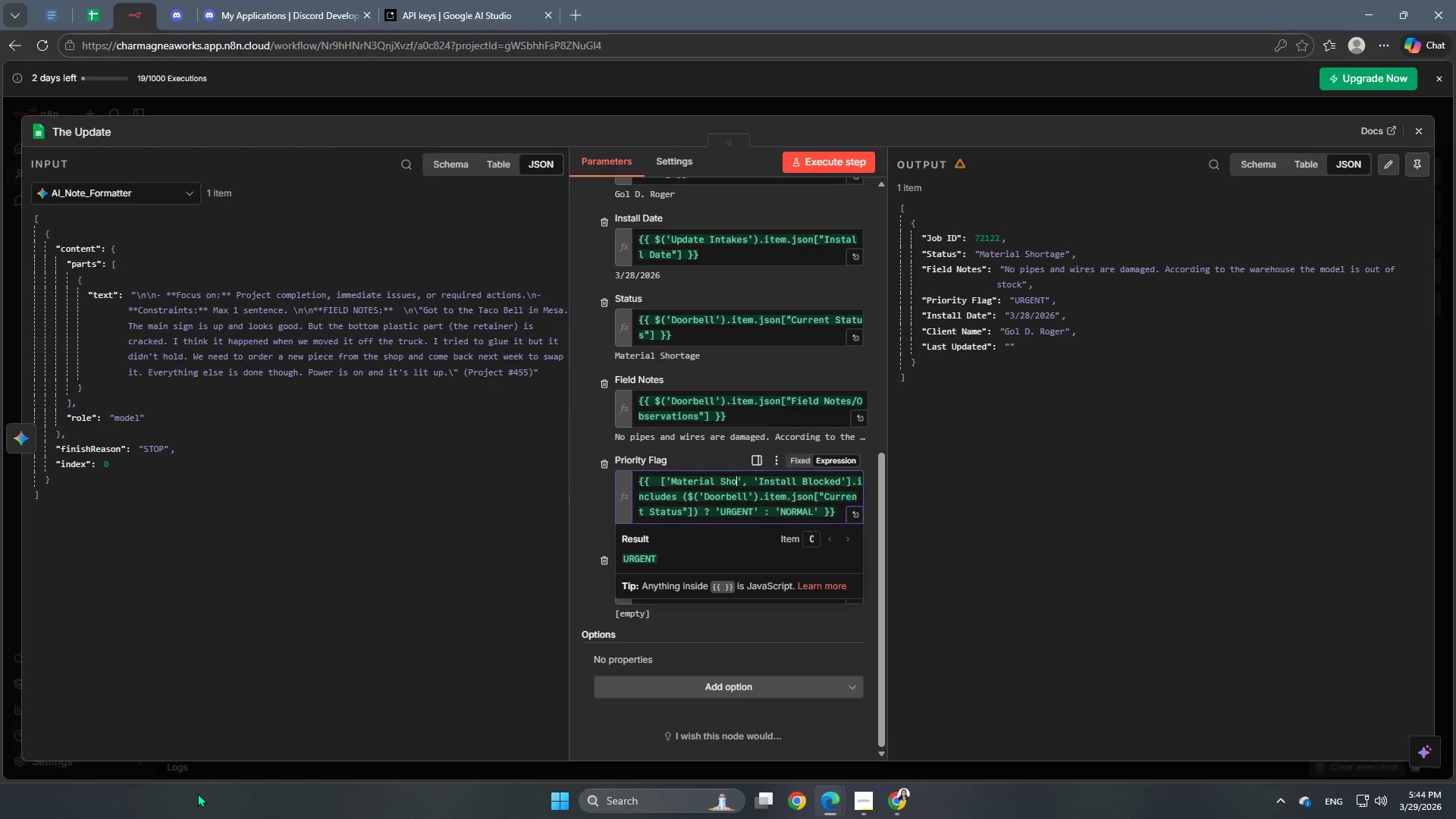 
key(Backspace)
 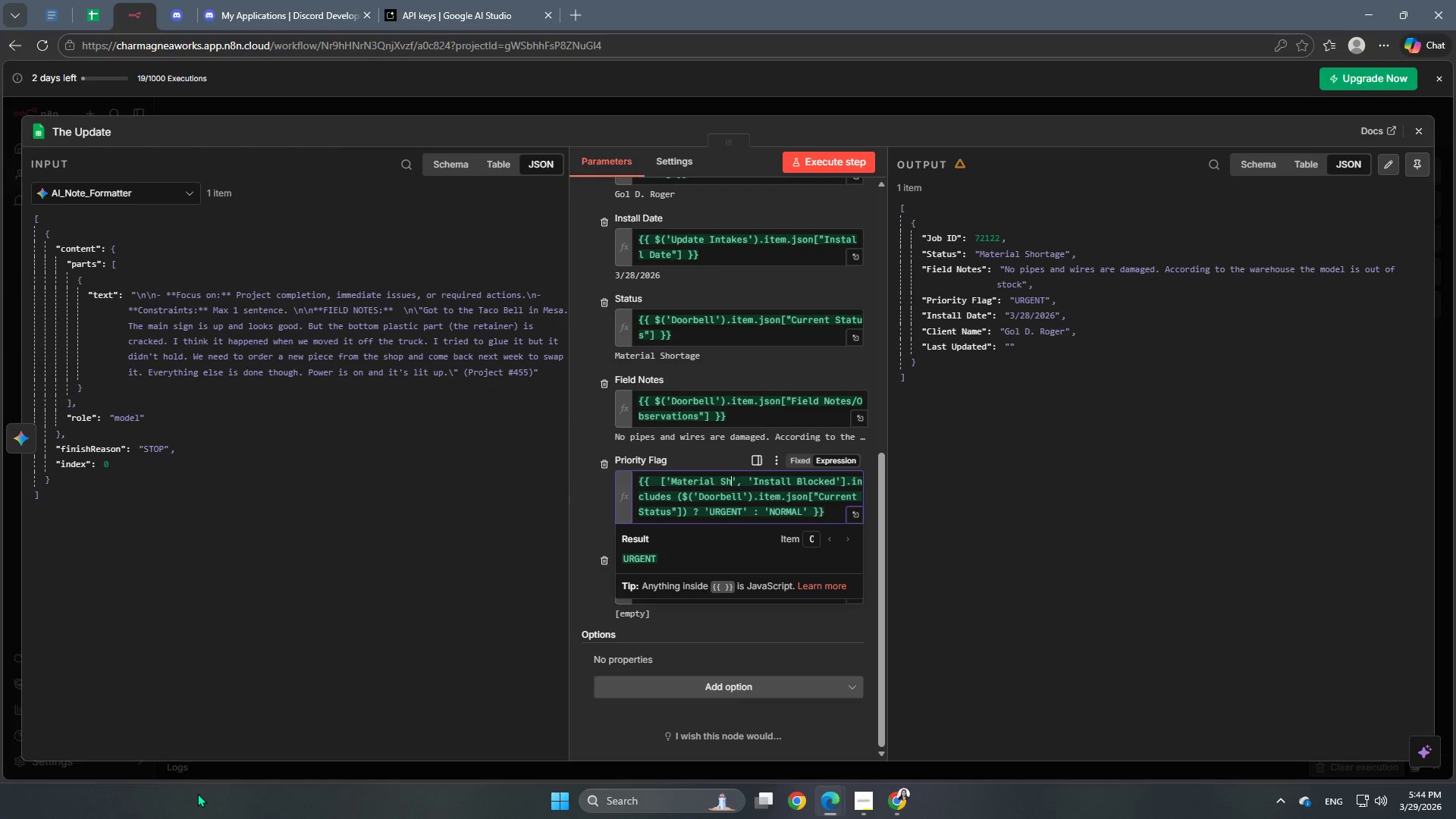 
key(Backspace)
 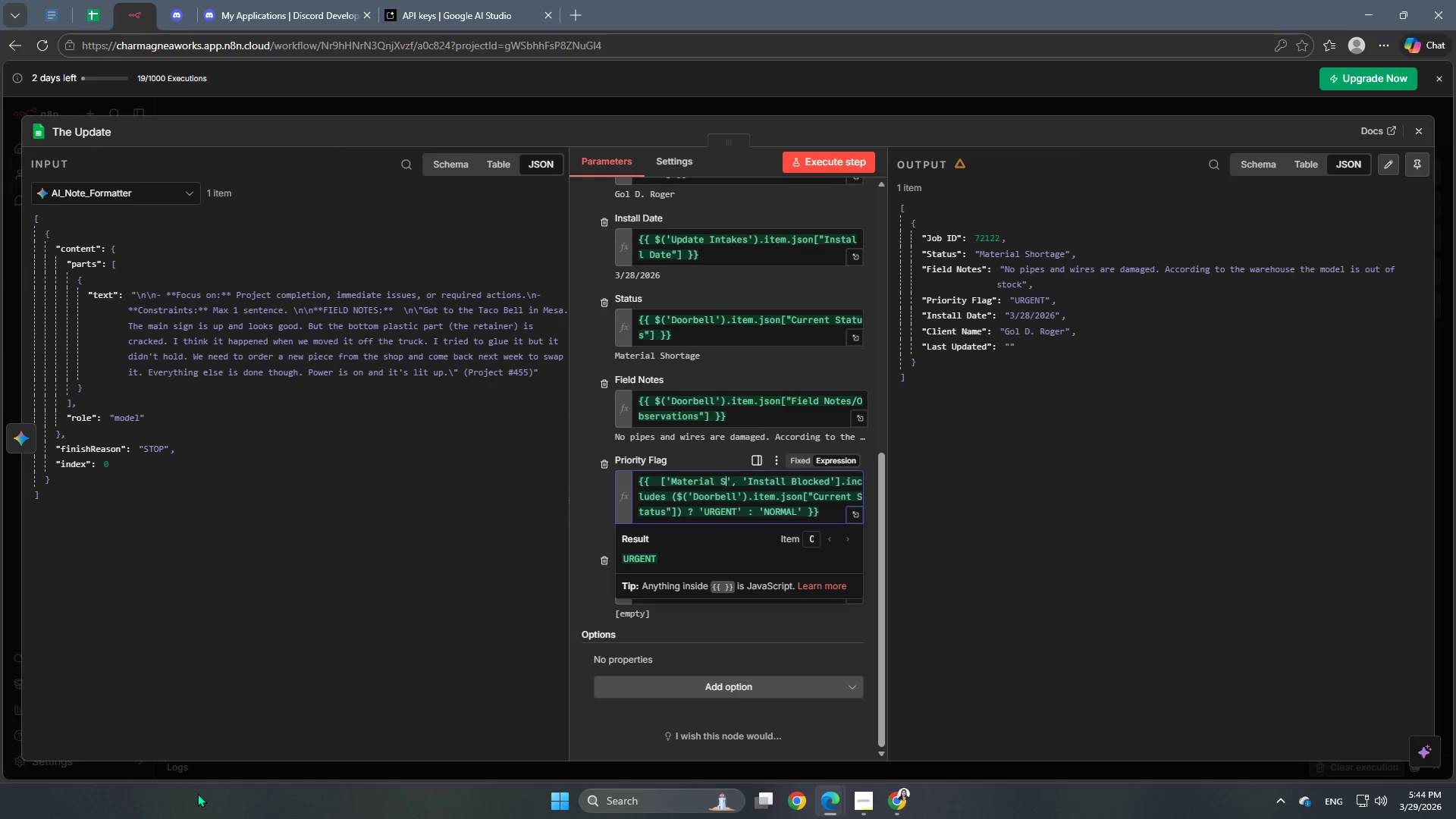 
key(Backspace)
 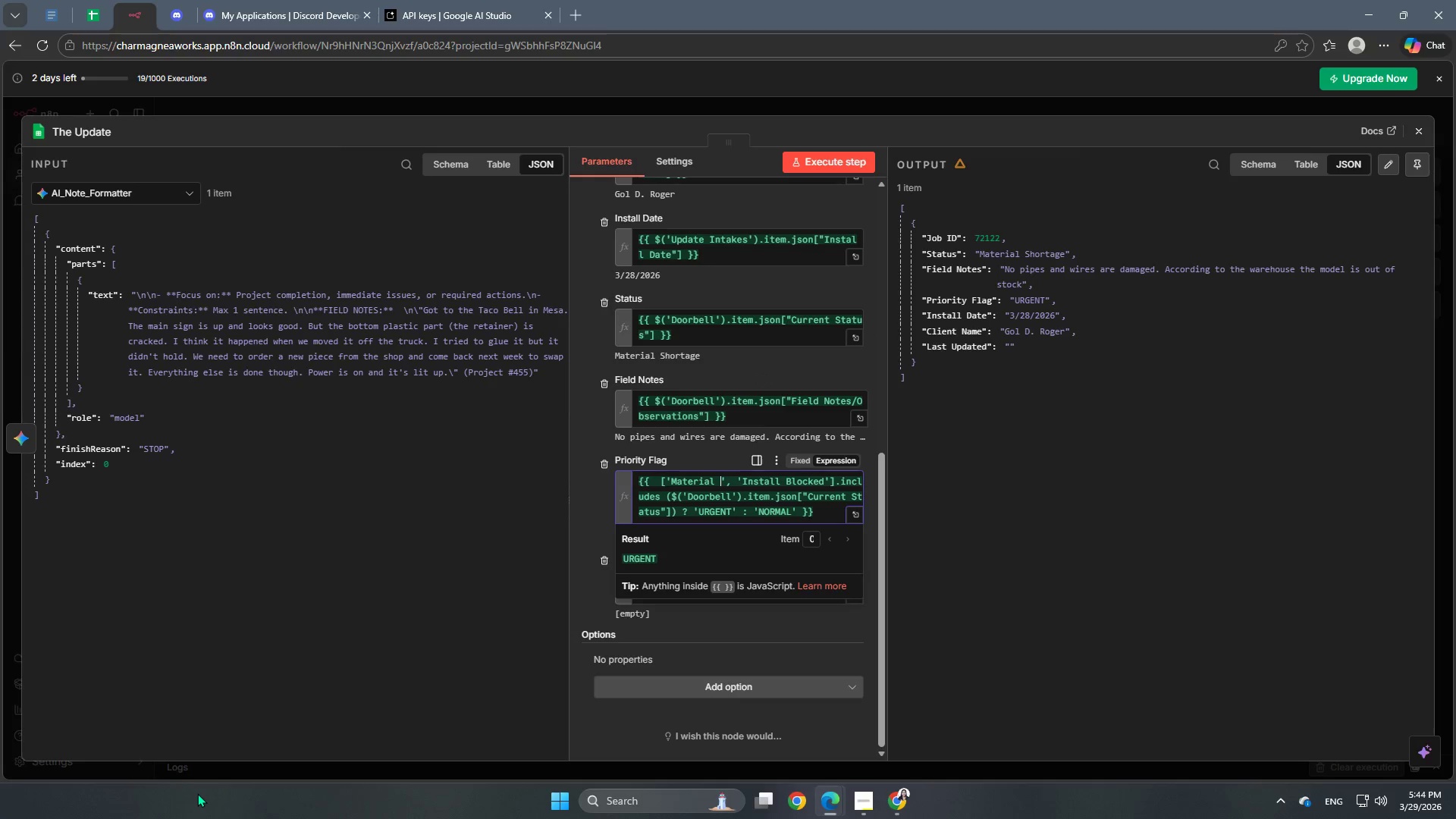 
key(Backspace)
 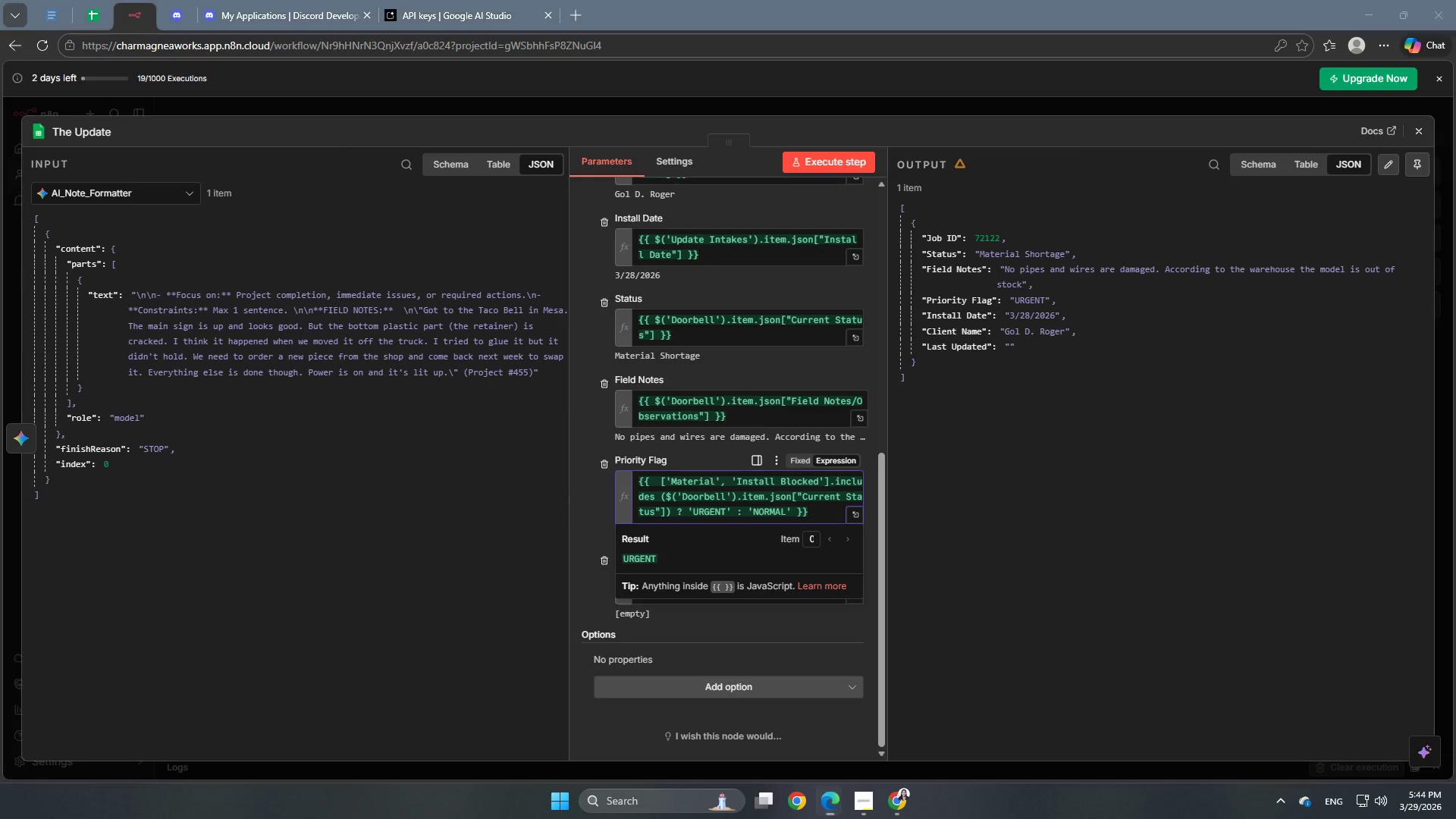 
key(Backspace)
 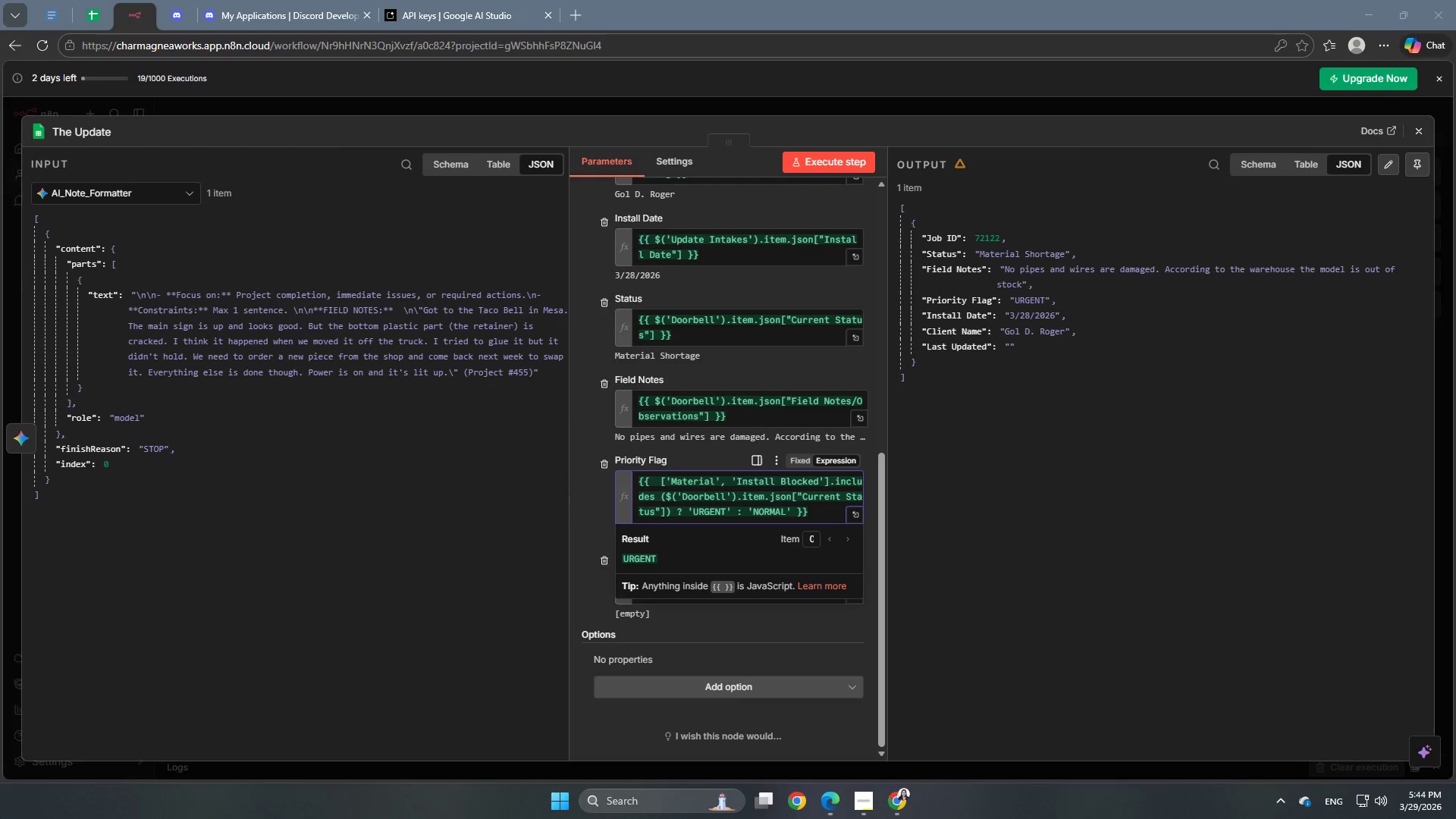 
key(Backspace)
 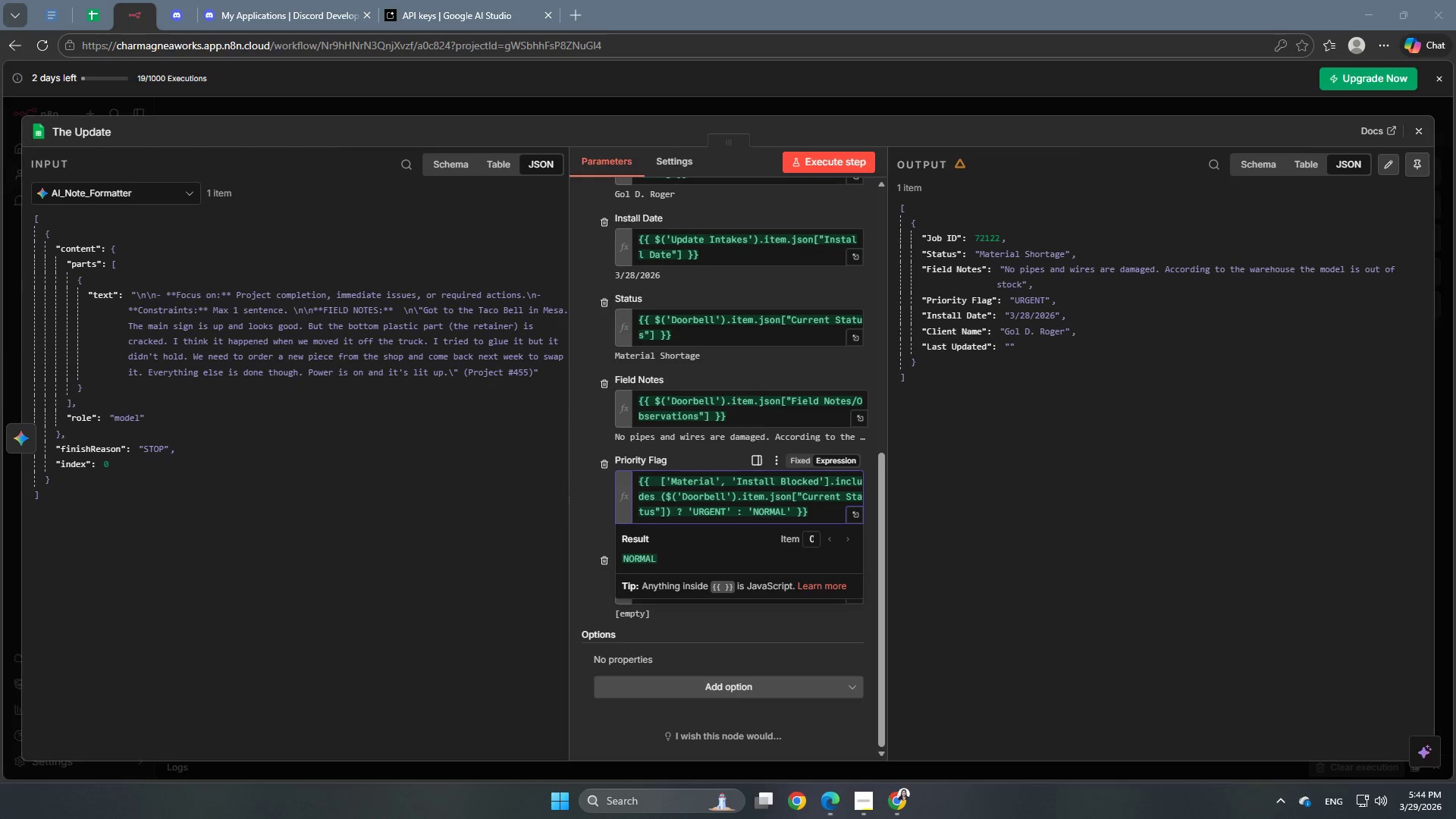 
key(Backspace)
 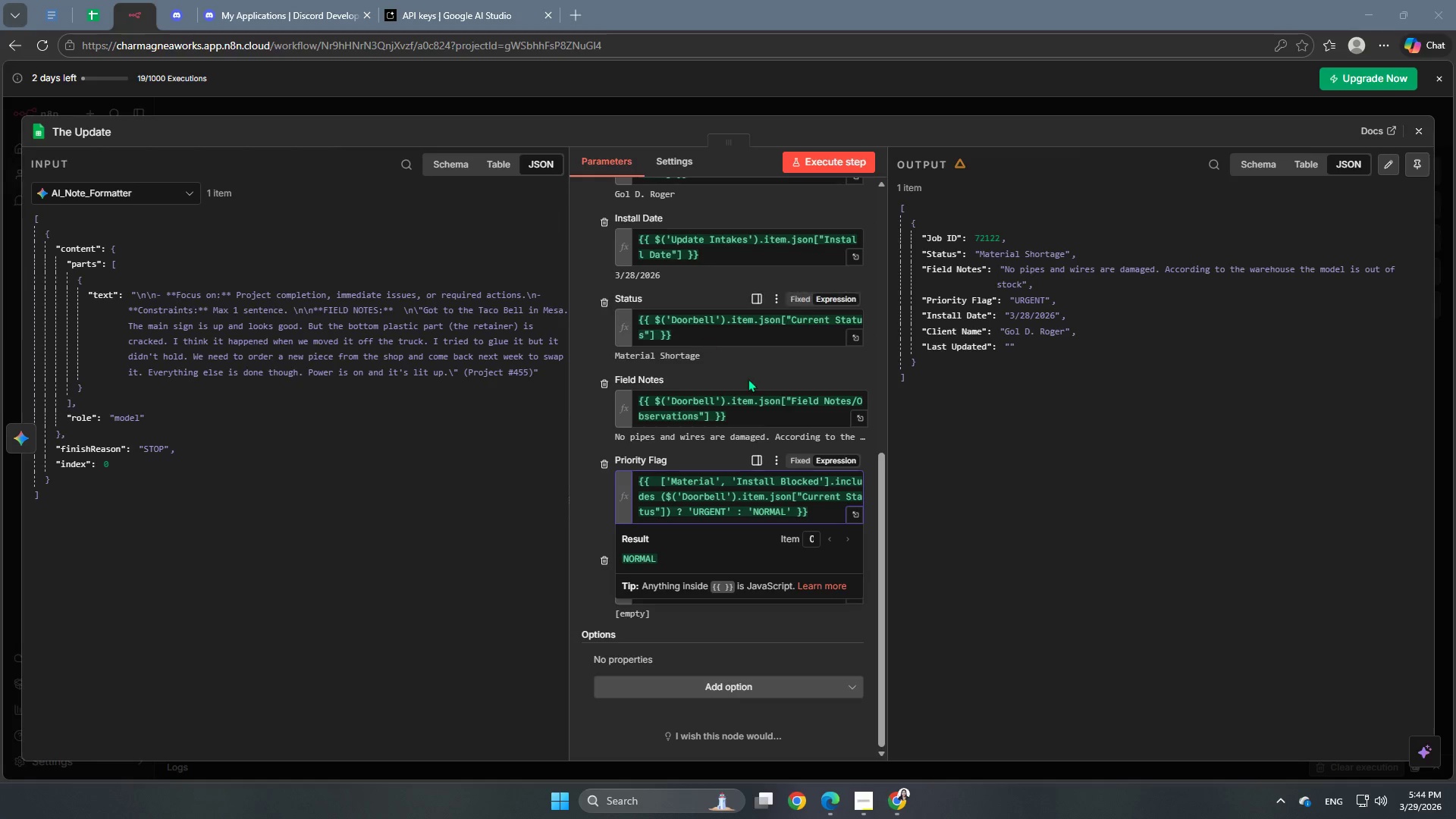 
left_click([711, 481])
 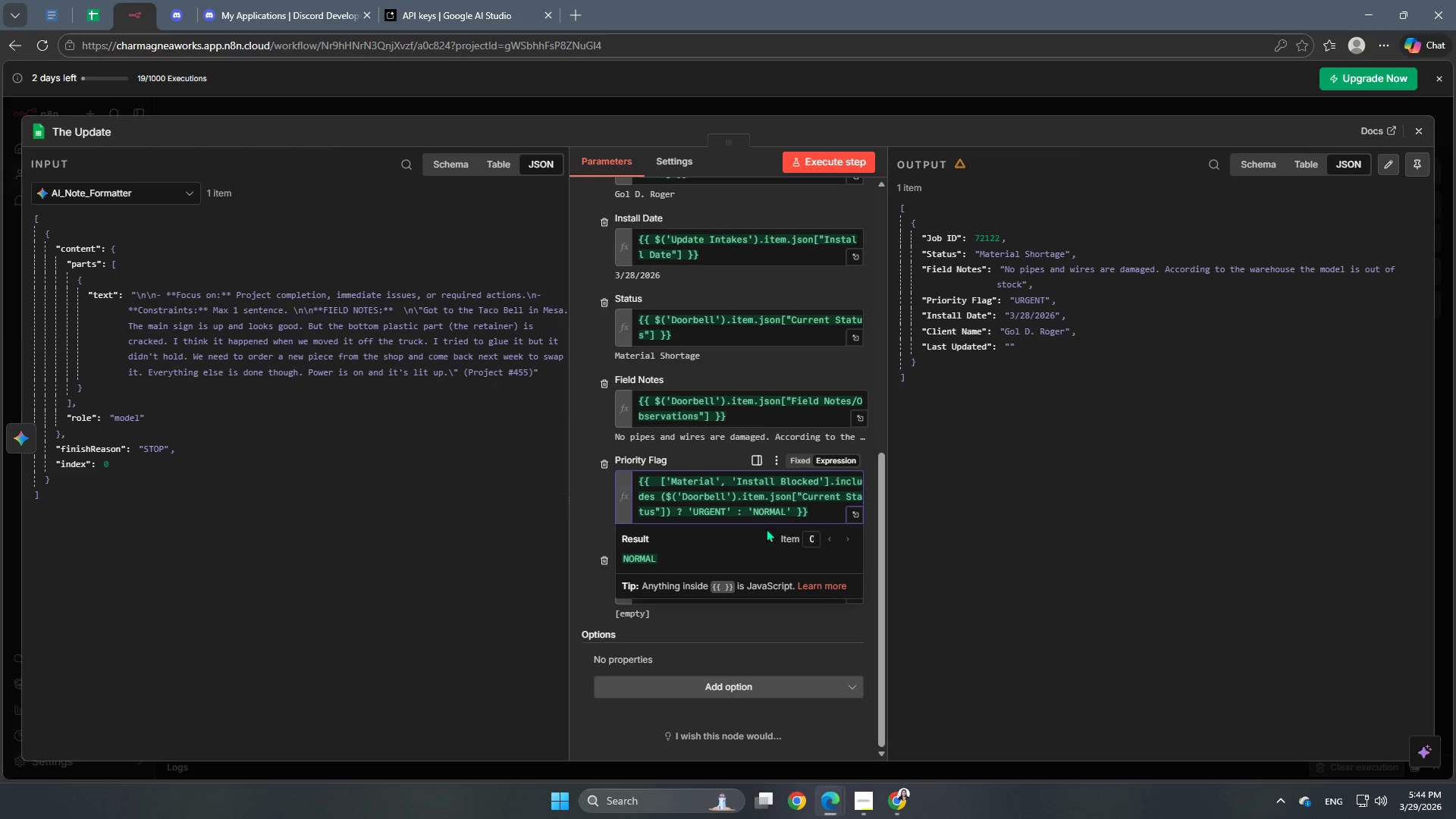 
key(ArrowRight)
 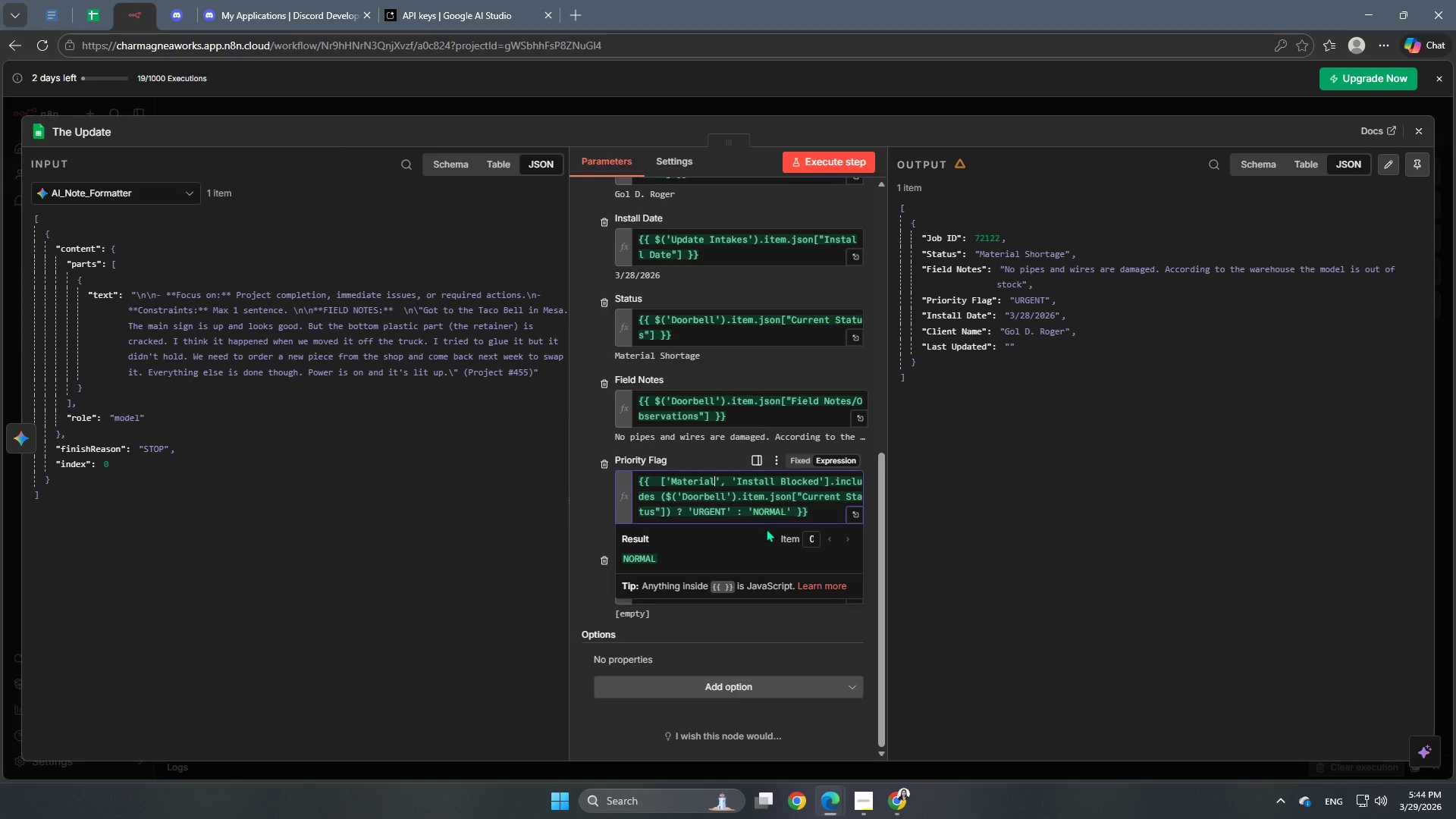 
key(Backspace)
key(Backspace)
key(Backspace)
key(Backspace)
key(Backspace)
key(Backspace)
type([Insert]a)
key(Backspace)
key(Backspace)
type(aterial shortage)
 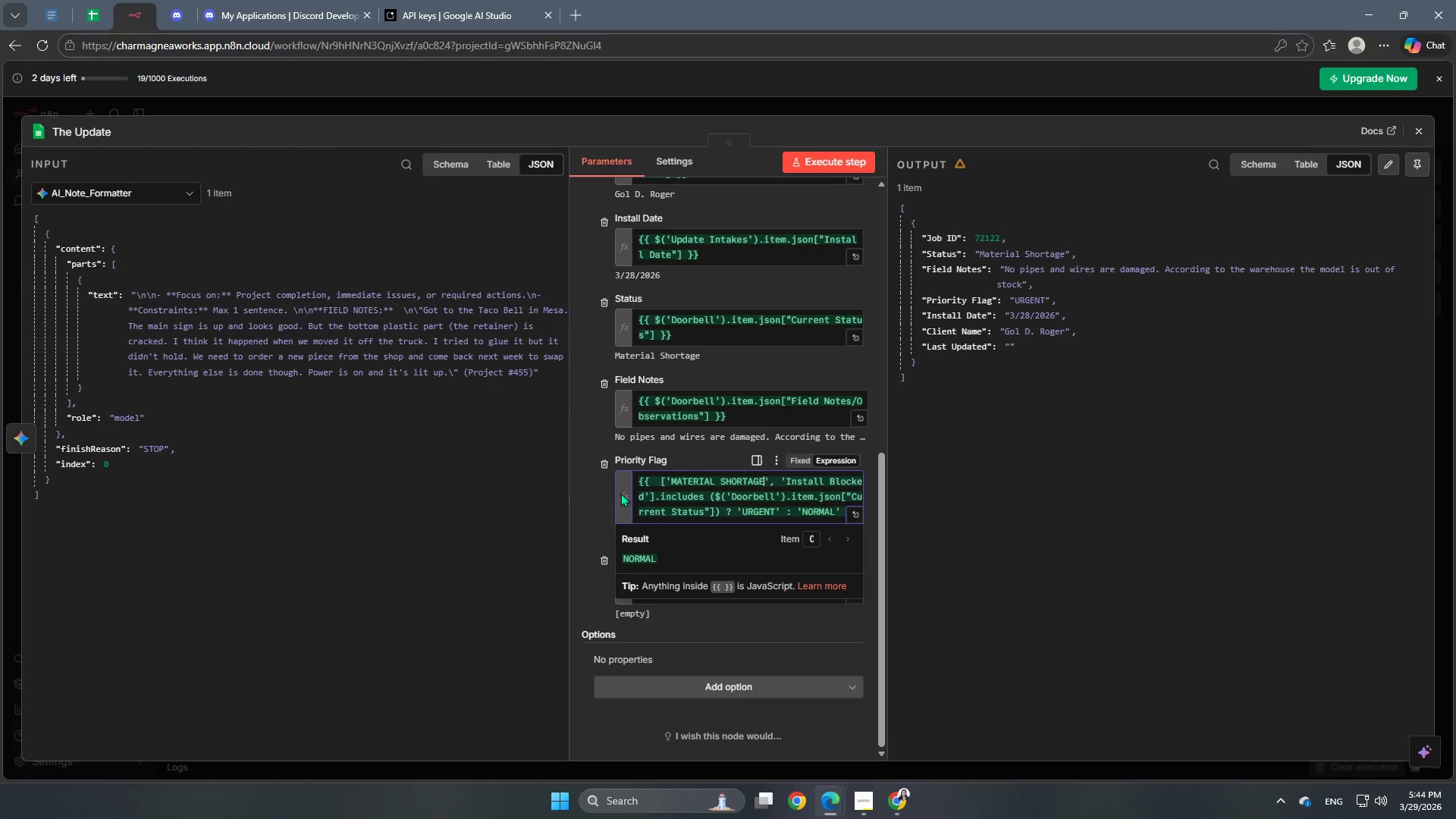 
left_click([645, 494])
 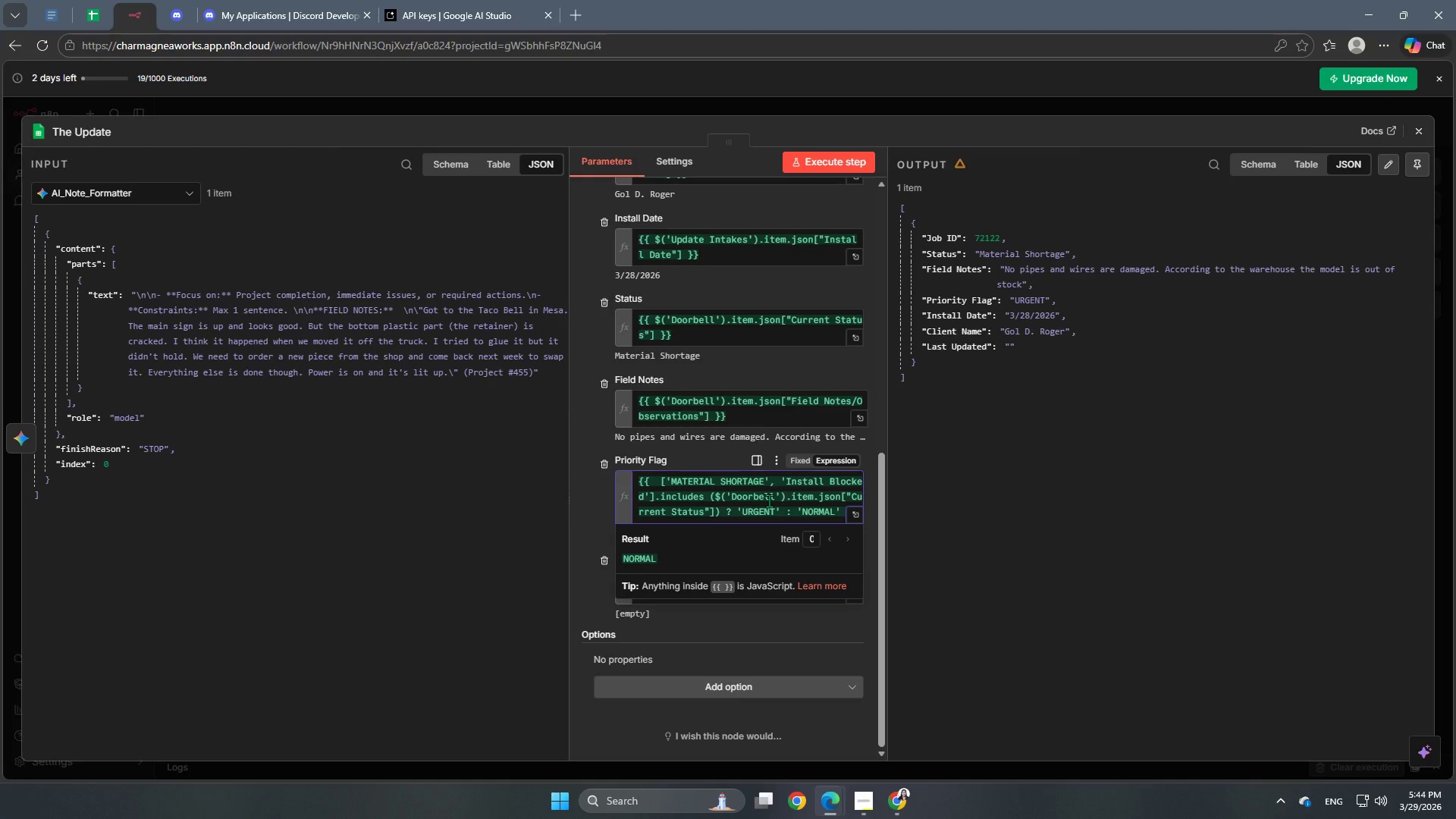 
key(Backspace)
 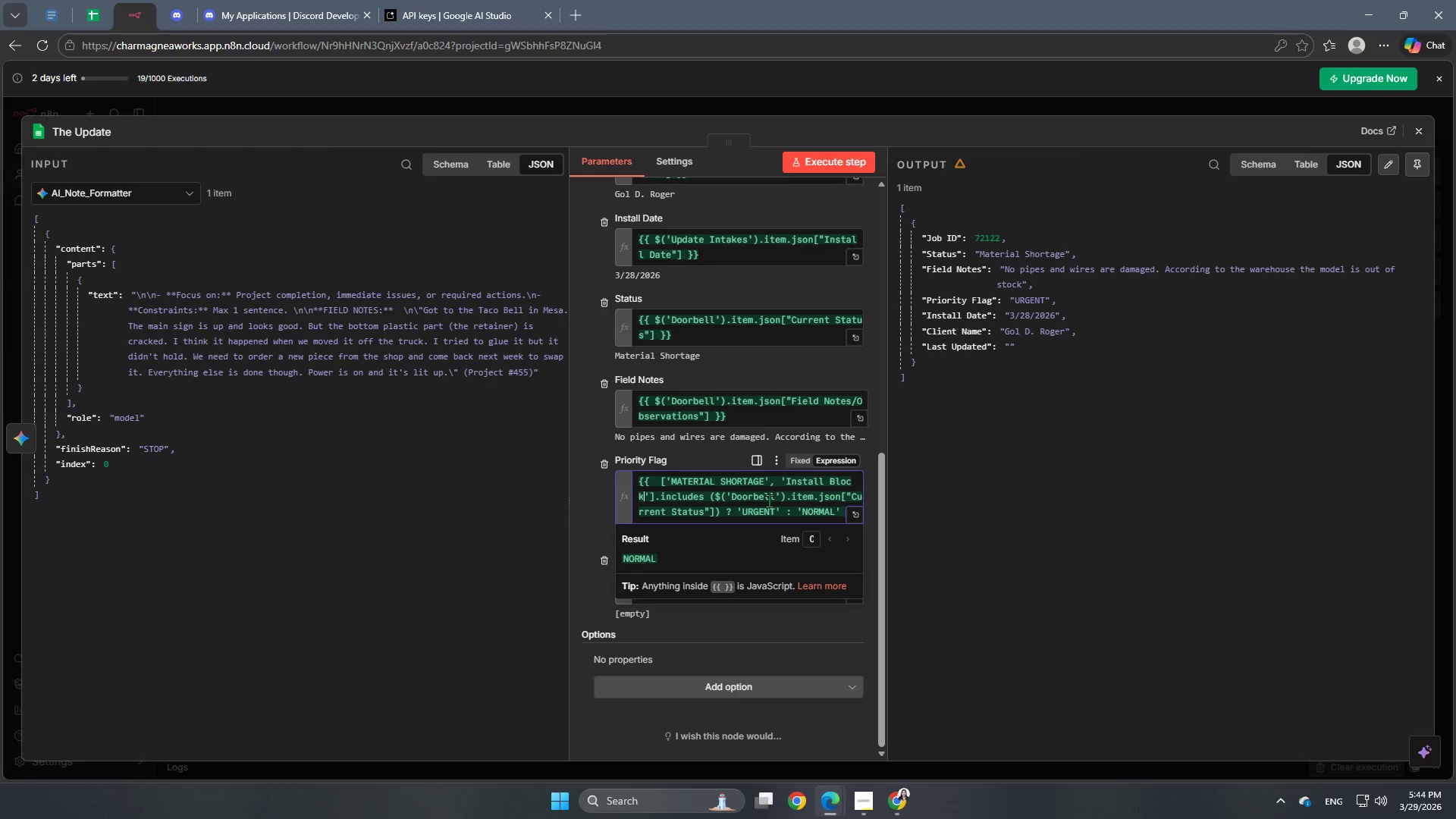 
key(Backspace)
 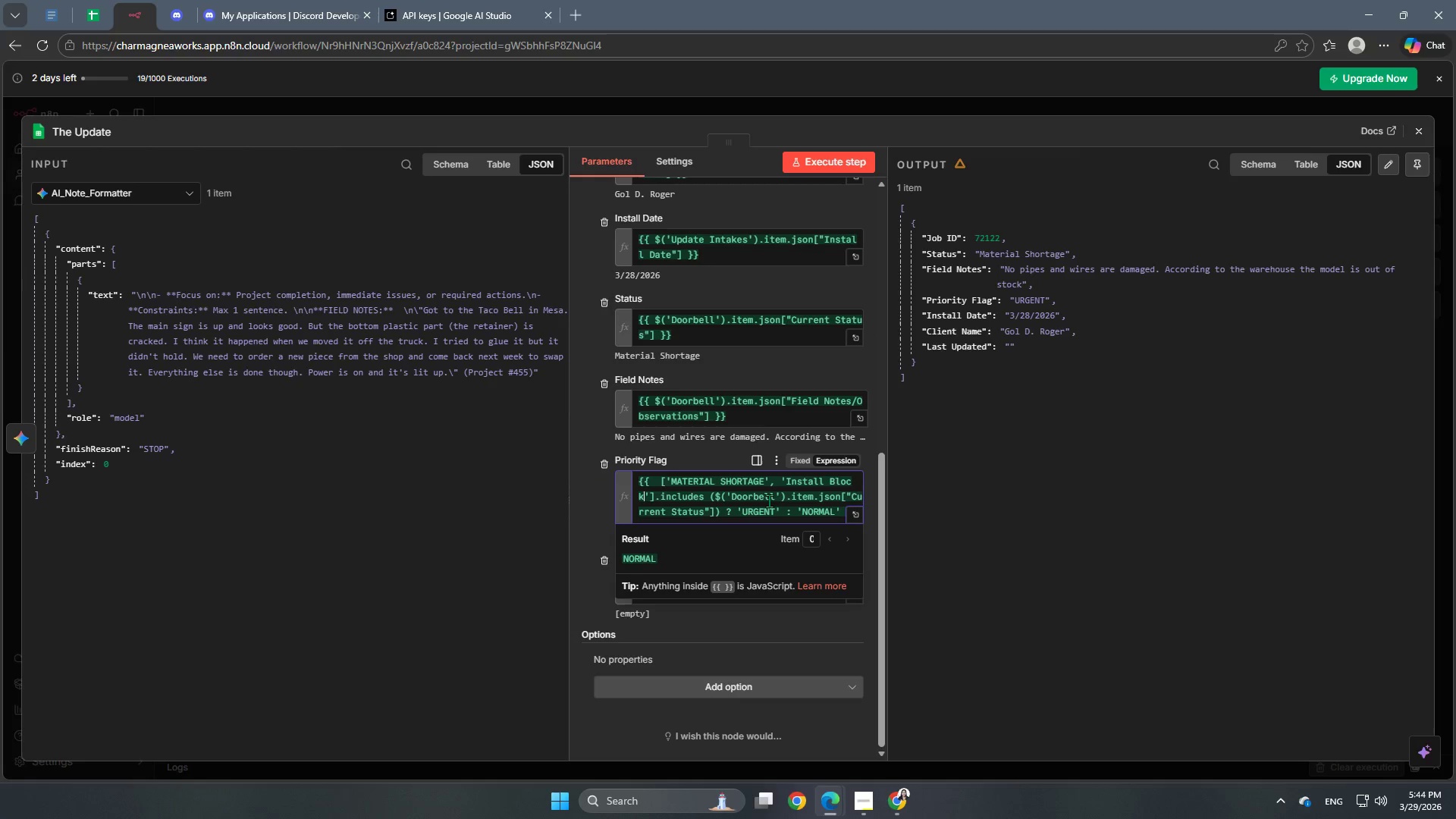 
key(Backspace)
 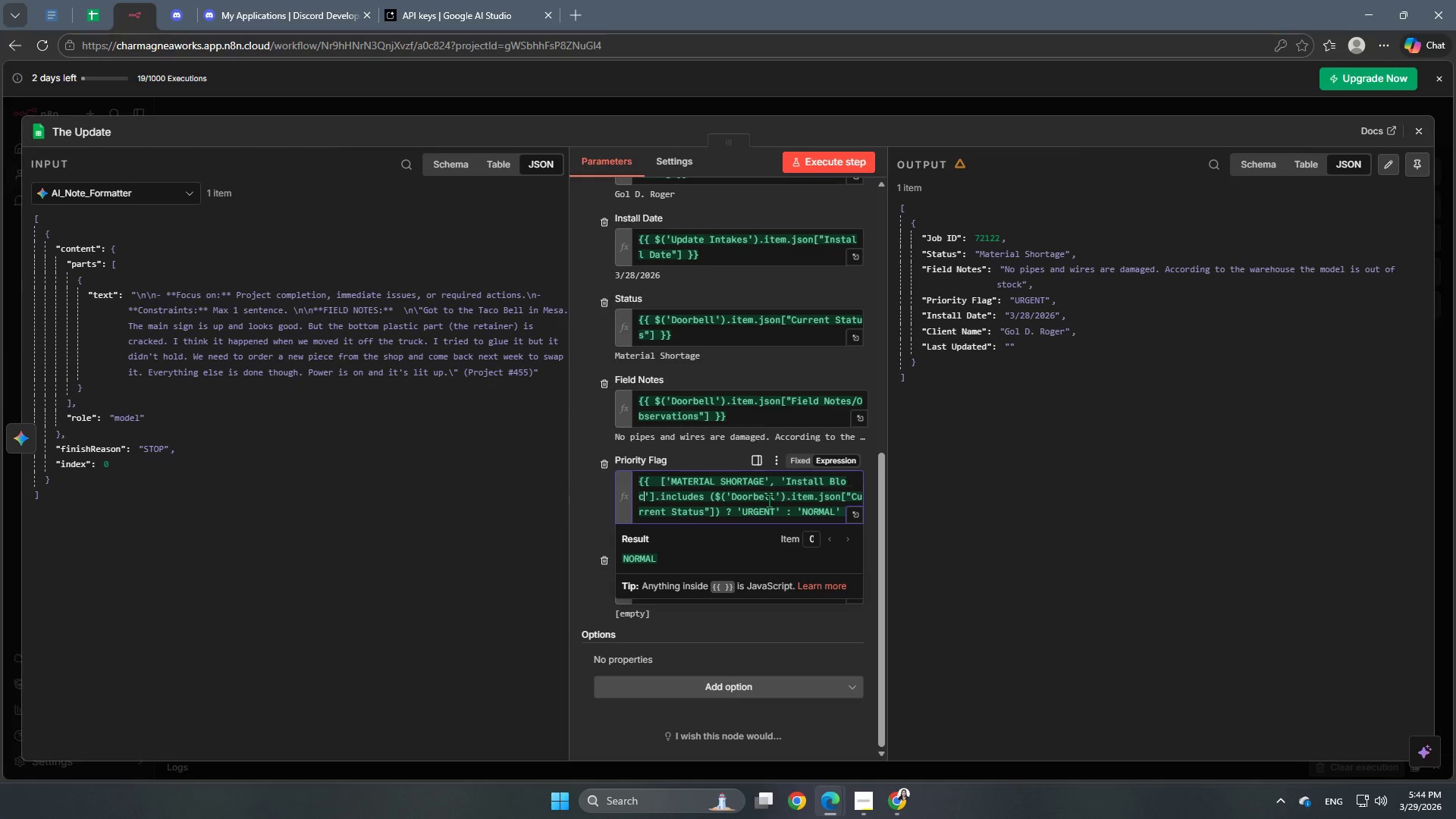 
key(Backspace)
 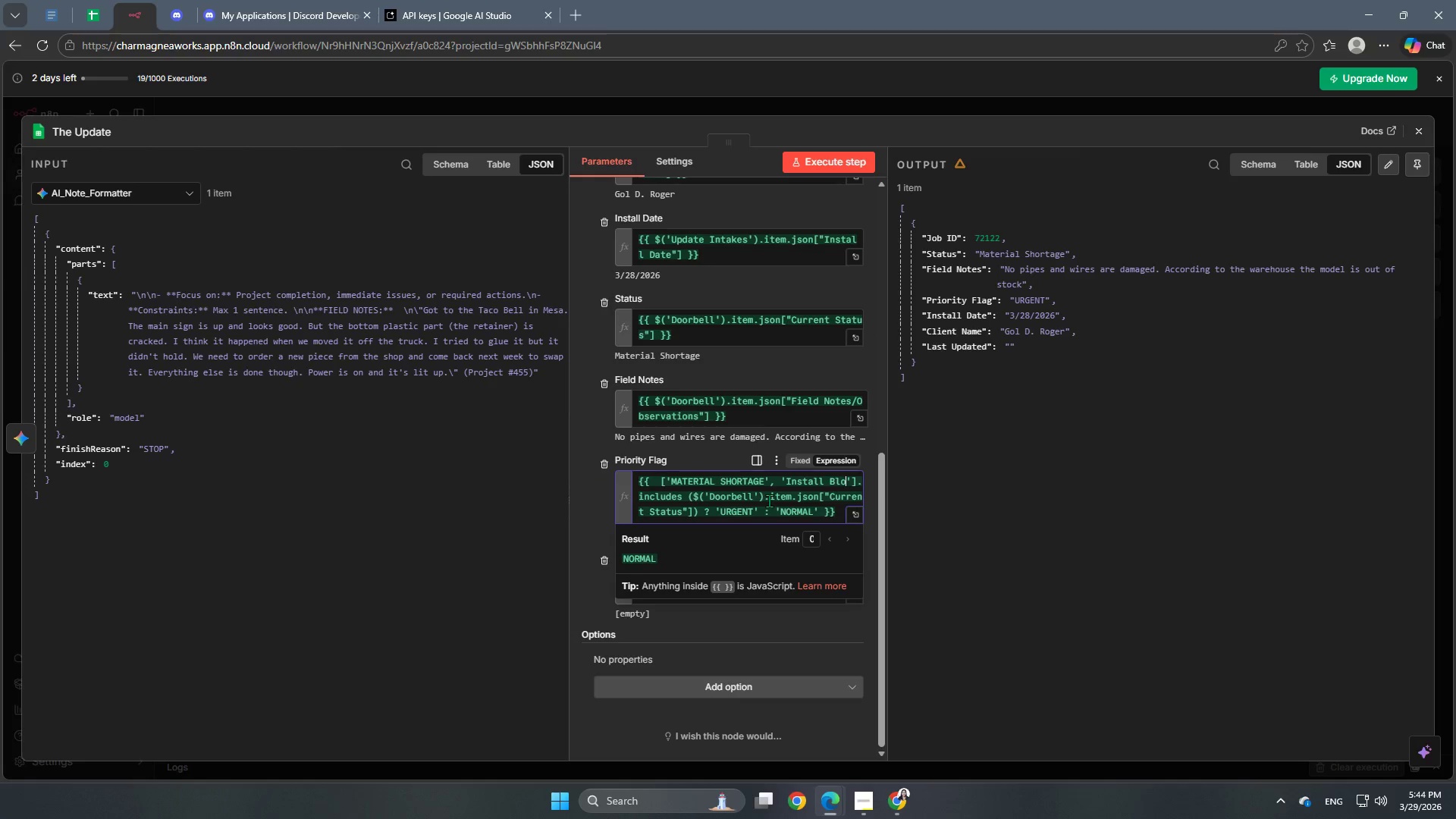 
key(Backspace)
 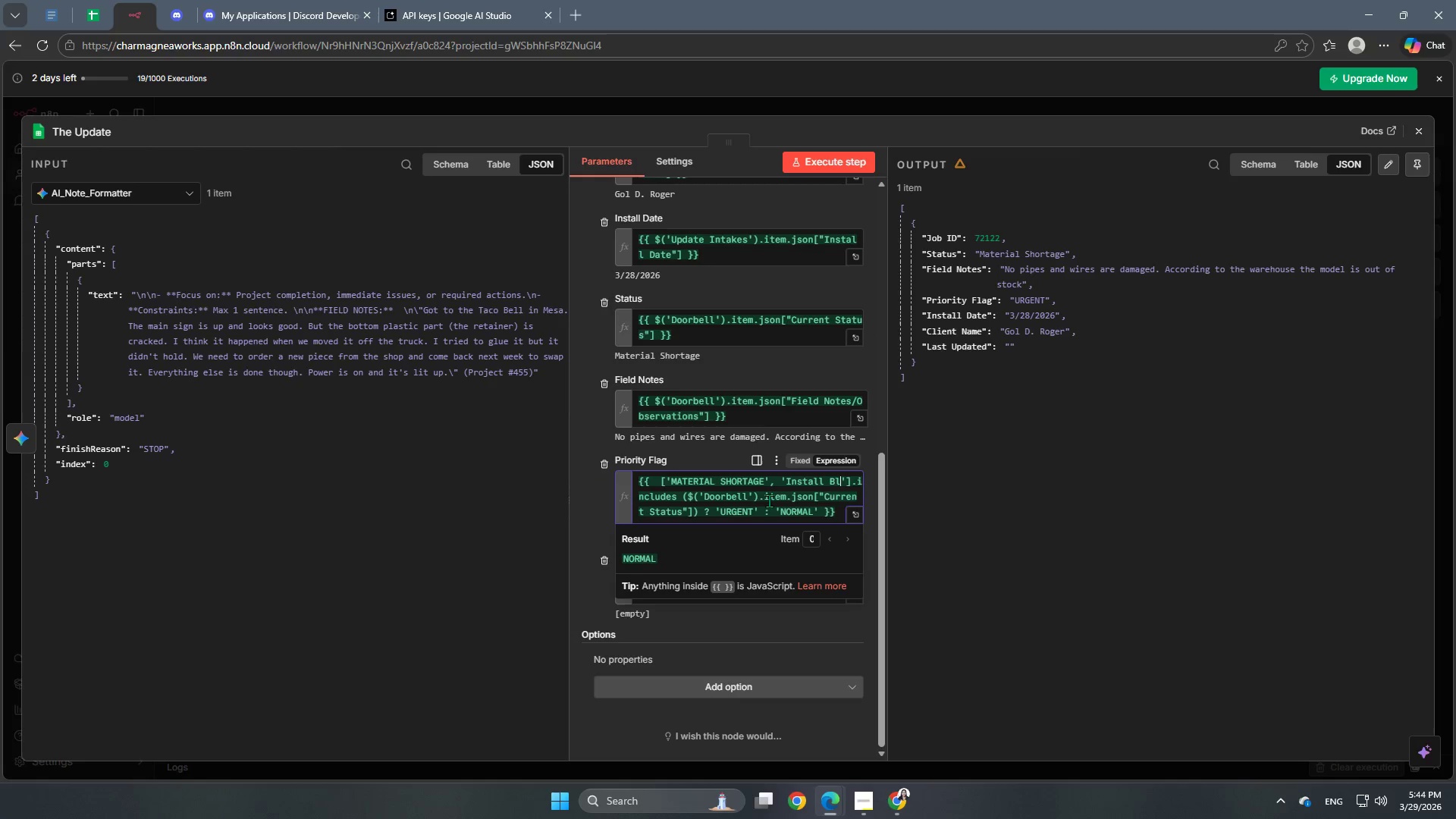 
key(Backspace)
 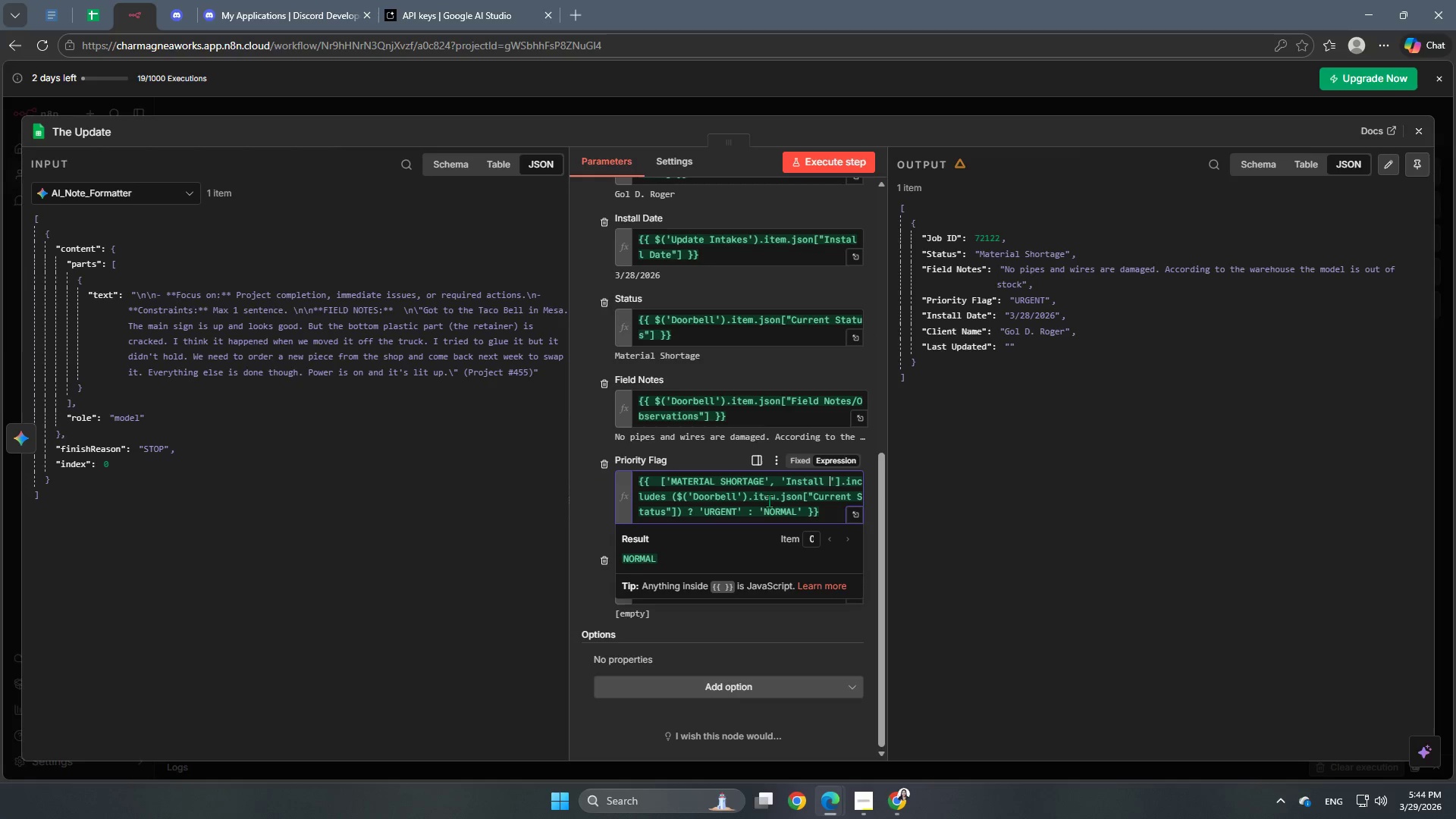 
key(Backspace)
 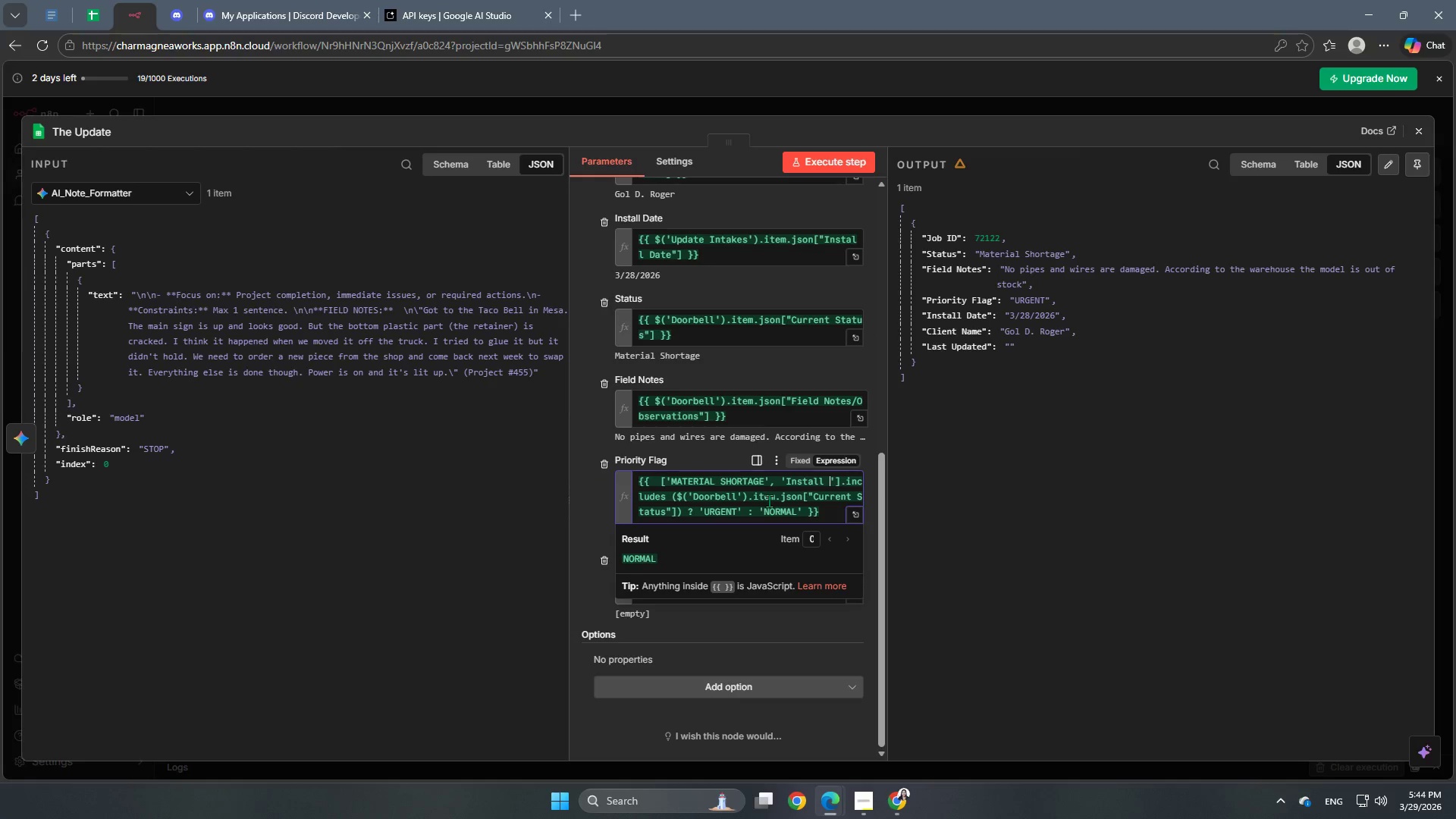 
key(Backspace)
 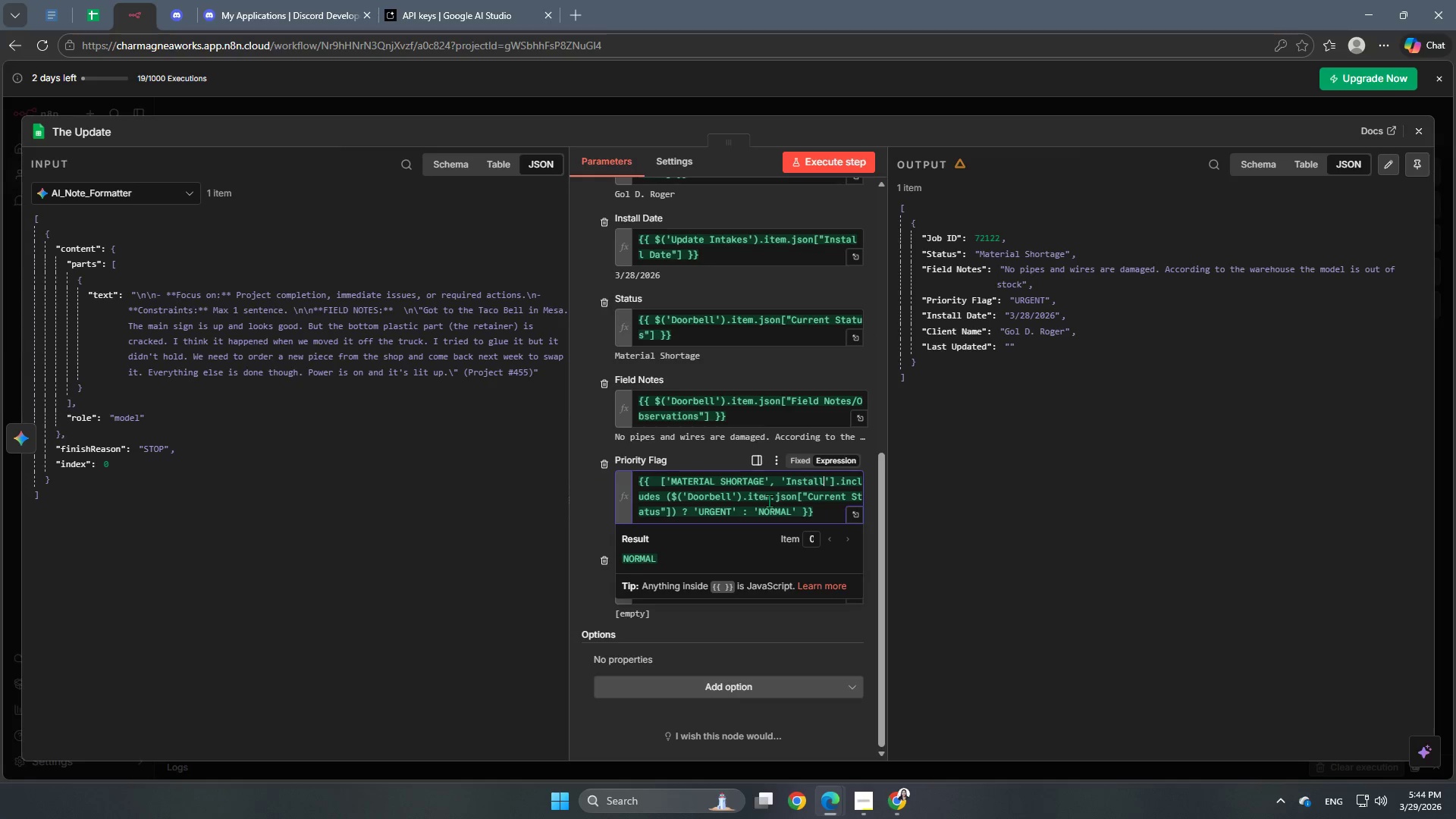 
key(Backspace)
 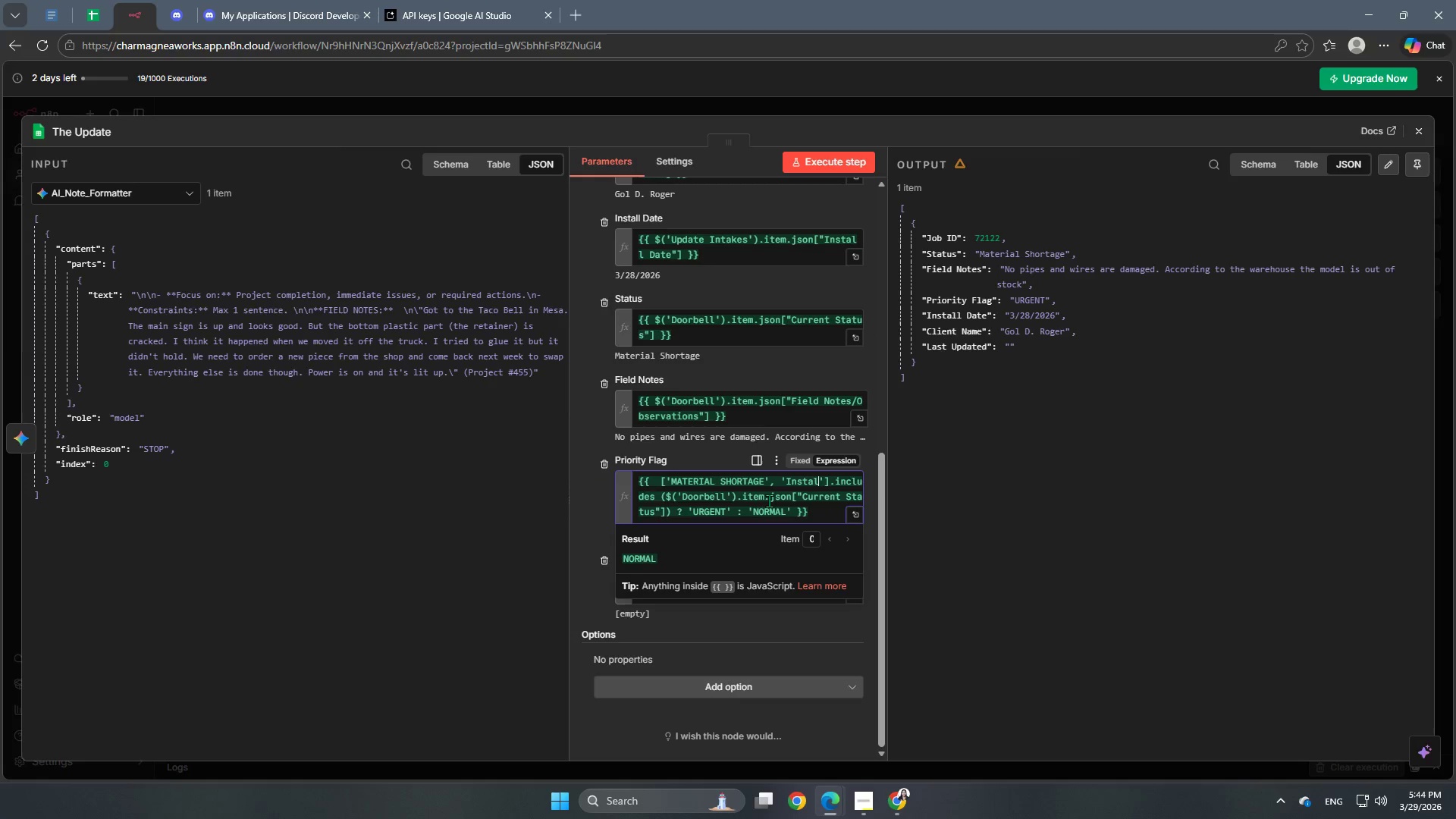 
key(Backspace)
 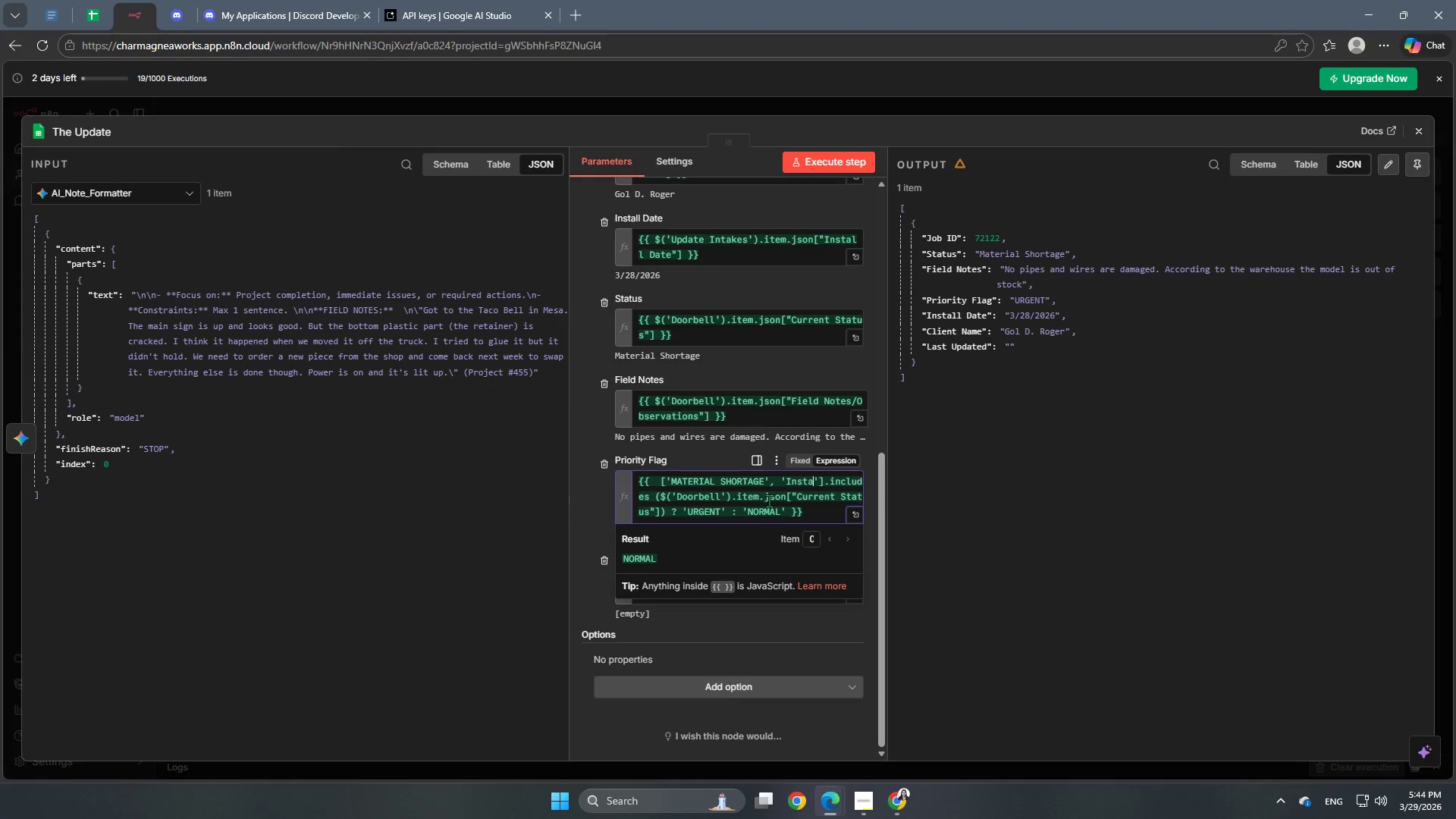 
key(Backspace)
 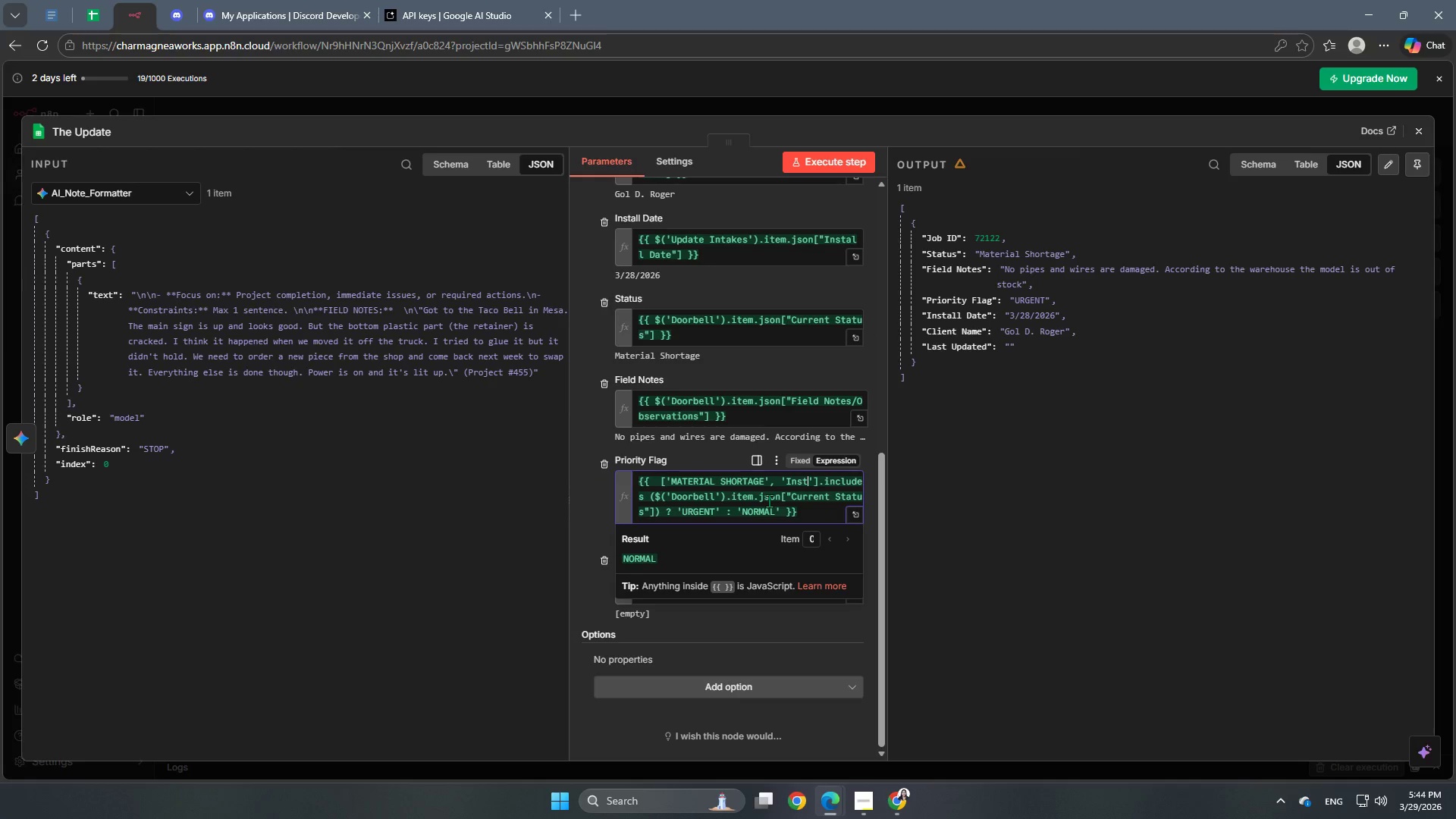 
key(Backspace)
 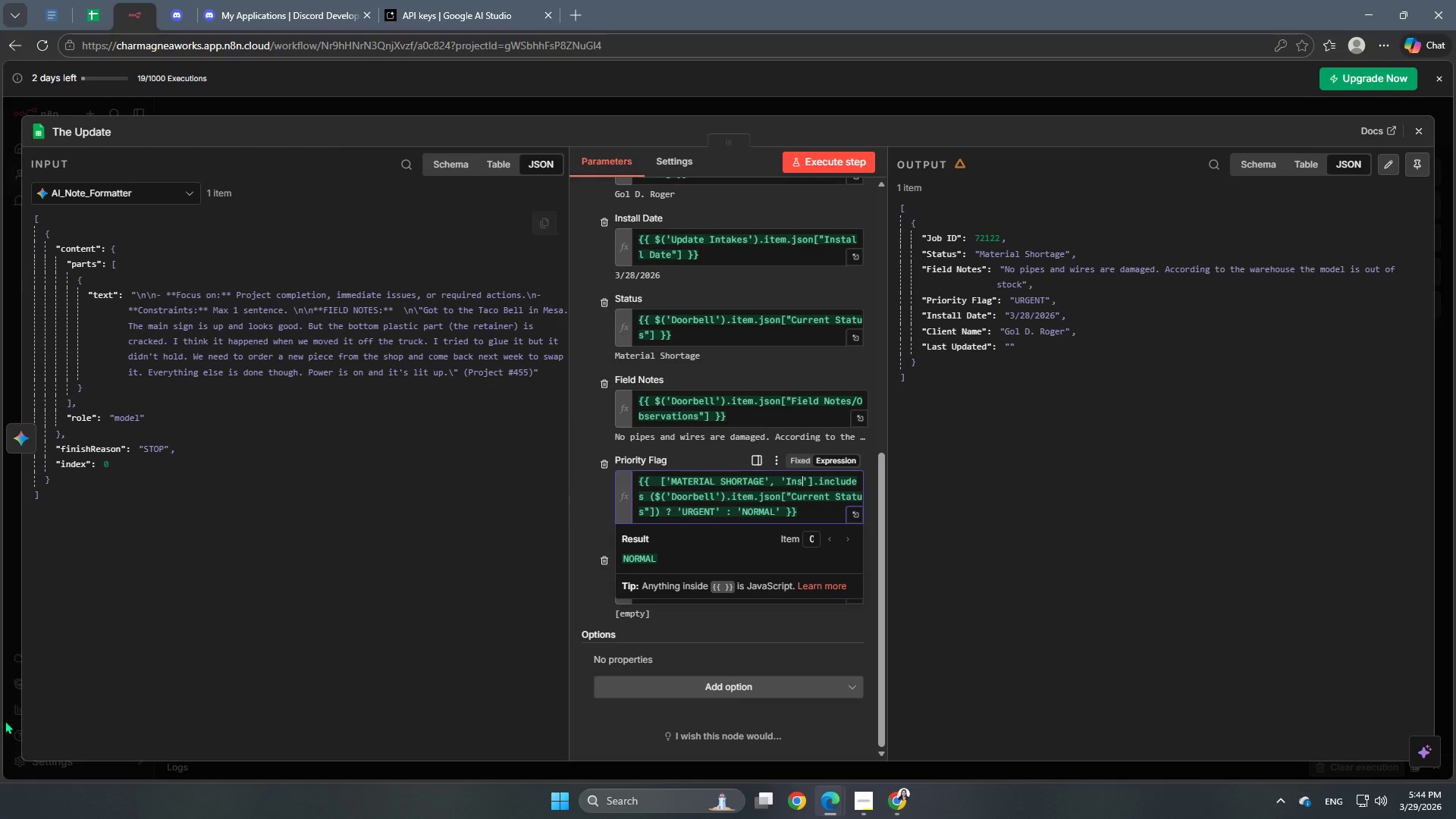 
key(Backspace)
key(Backspace)
type(nstall)
 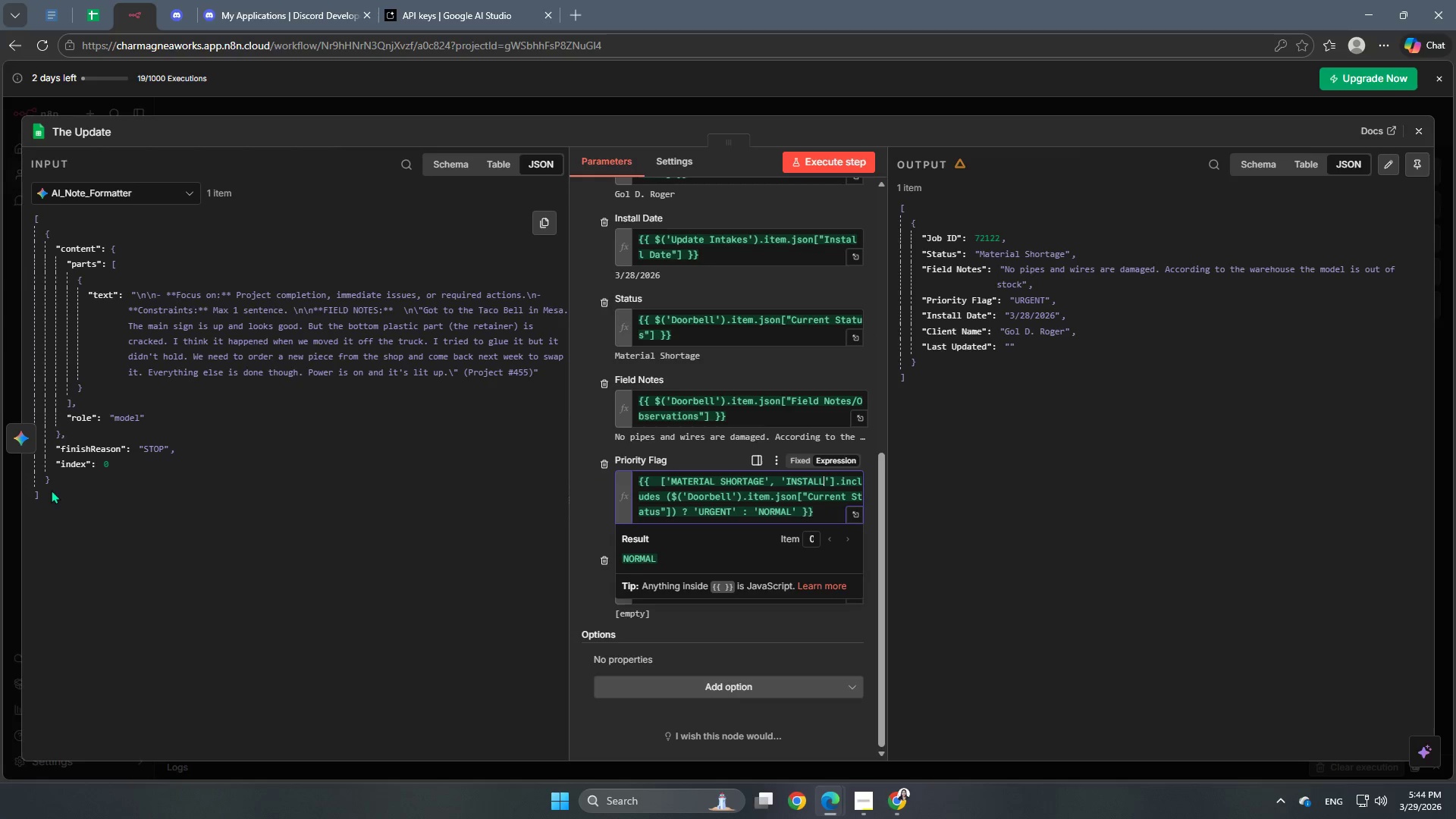 
type( bloclk)
 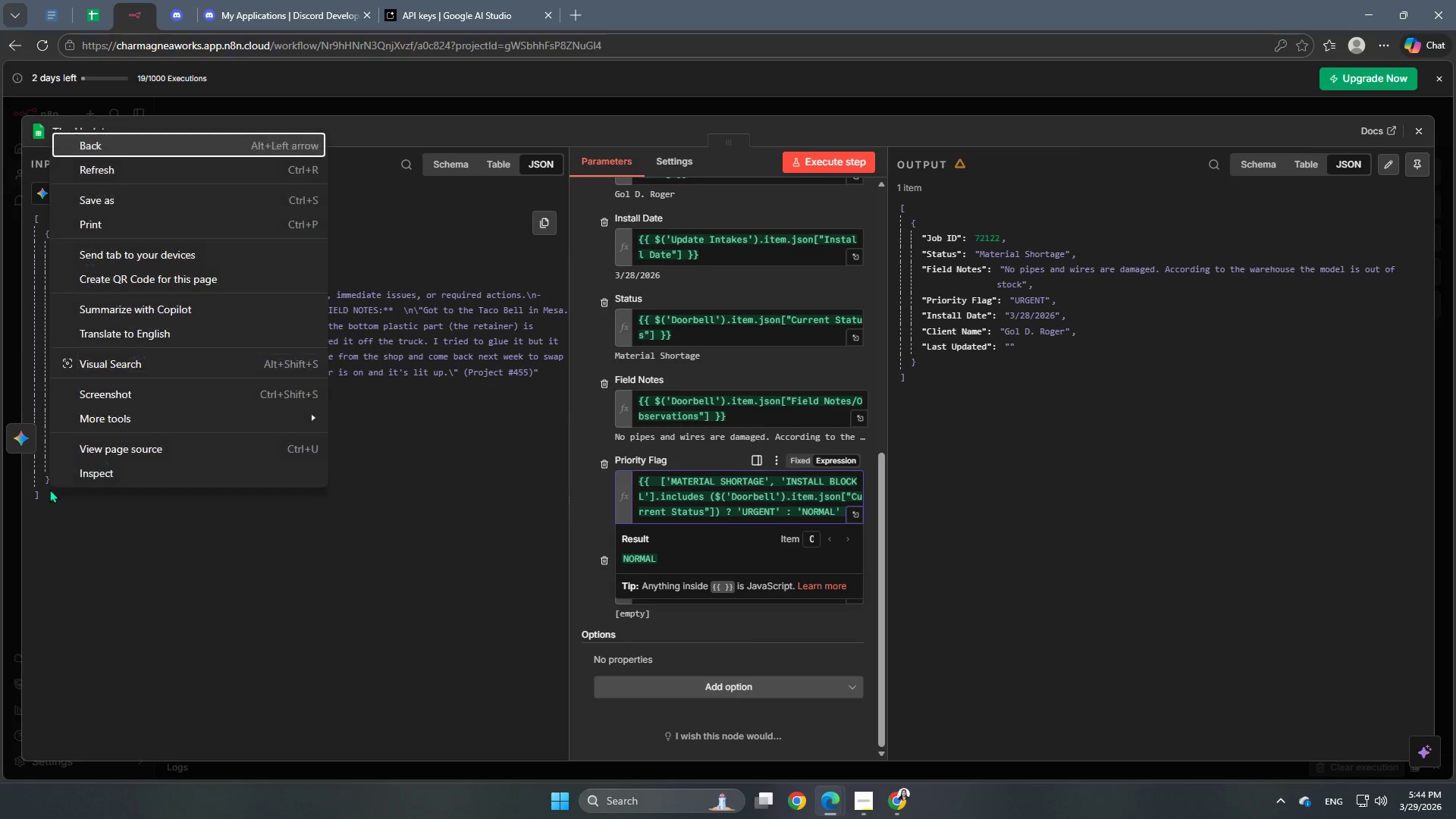 
right_click([49, 488])
 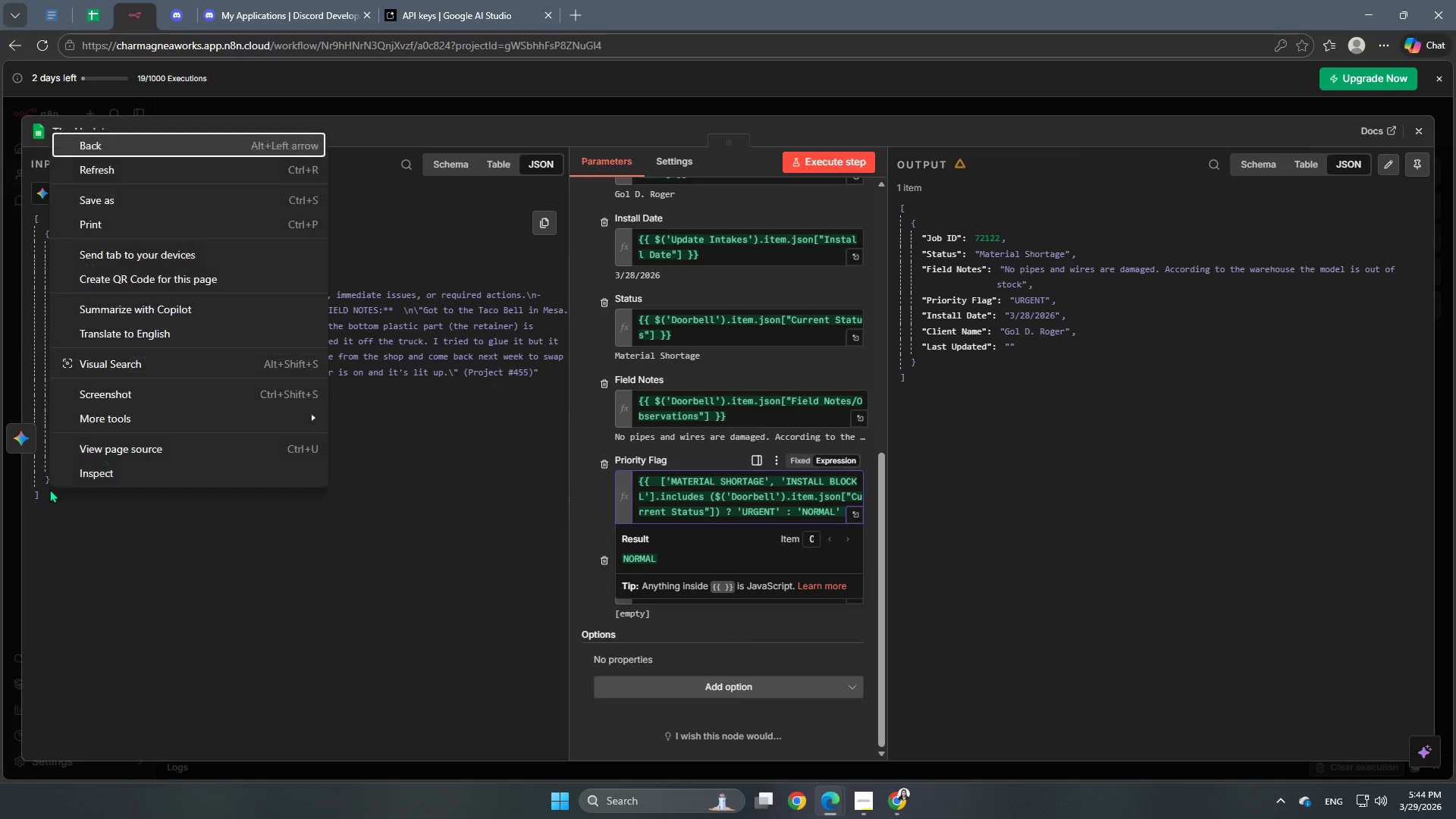 
key(D)
 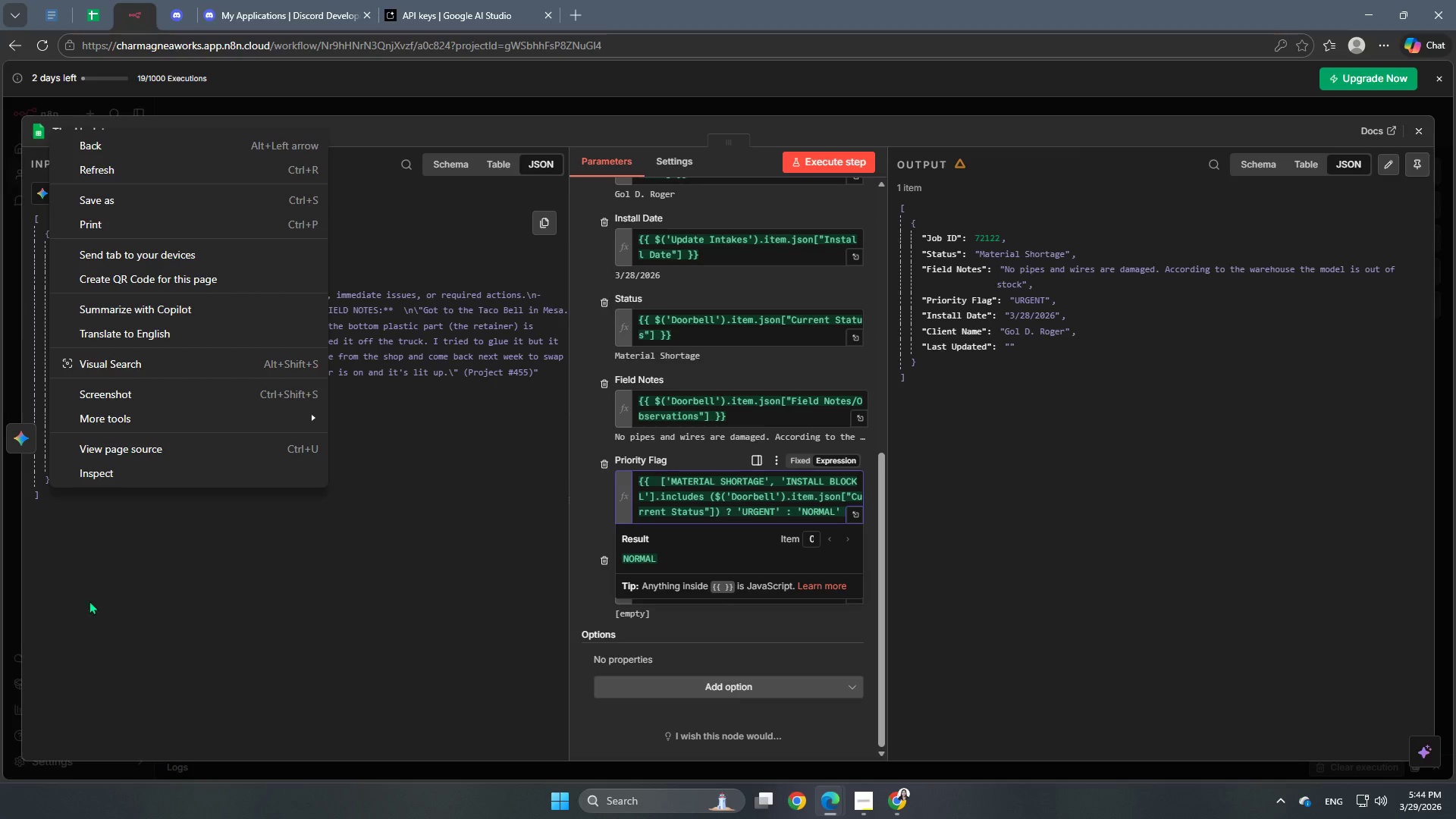 
left_click([367, 608])
 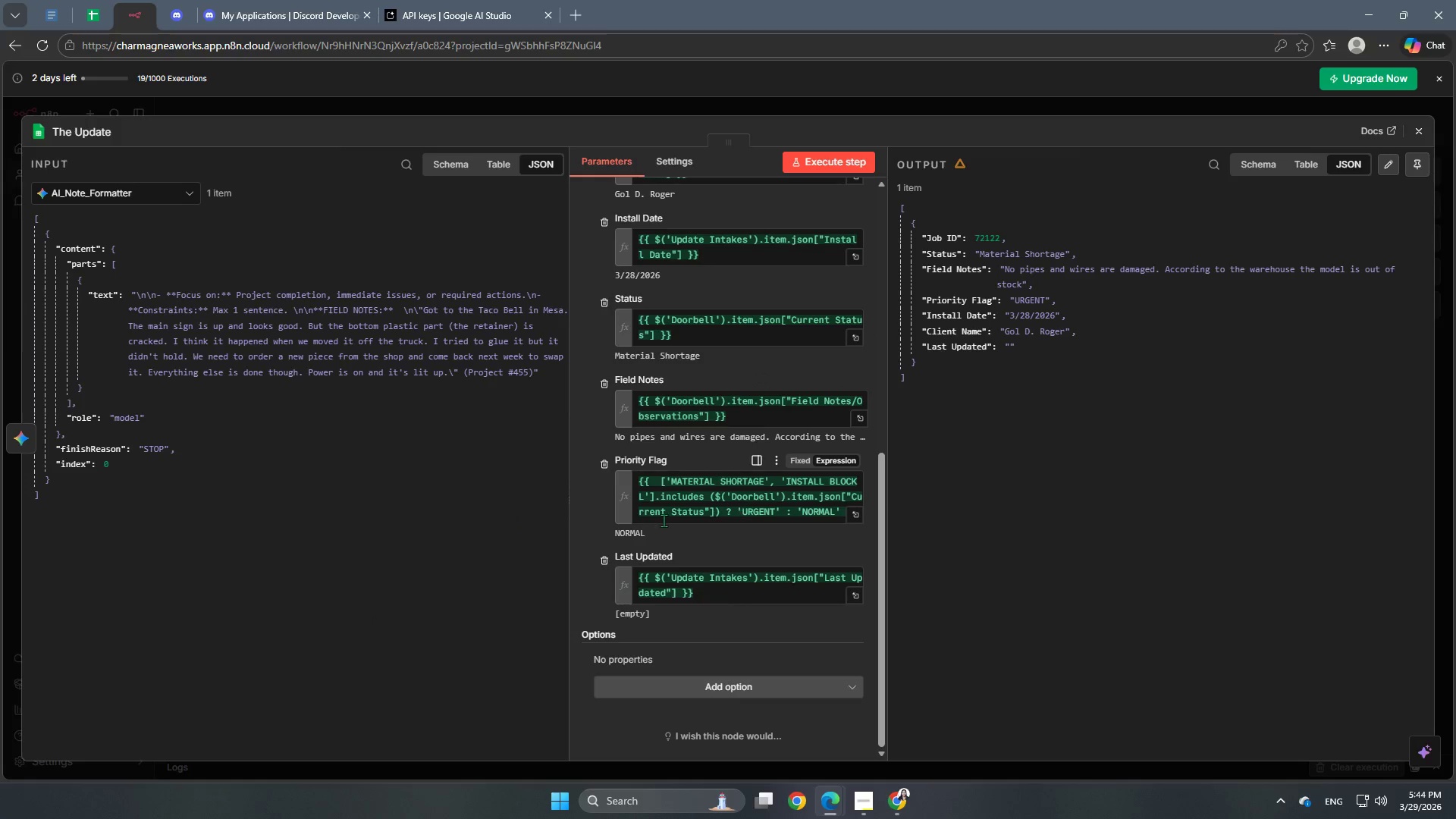 
left_click([643, 494])
 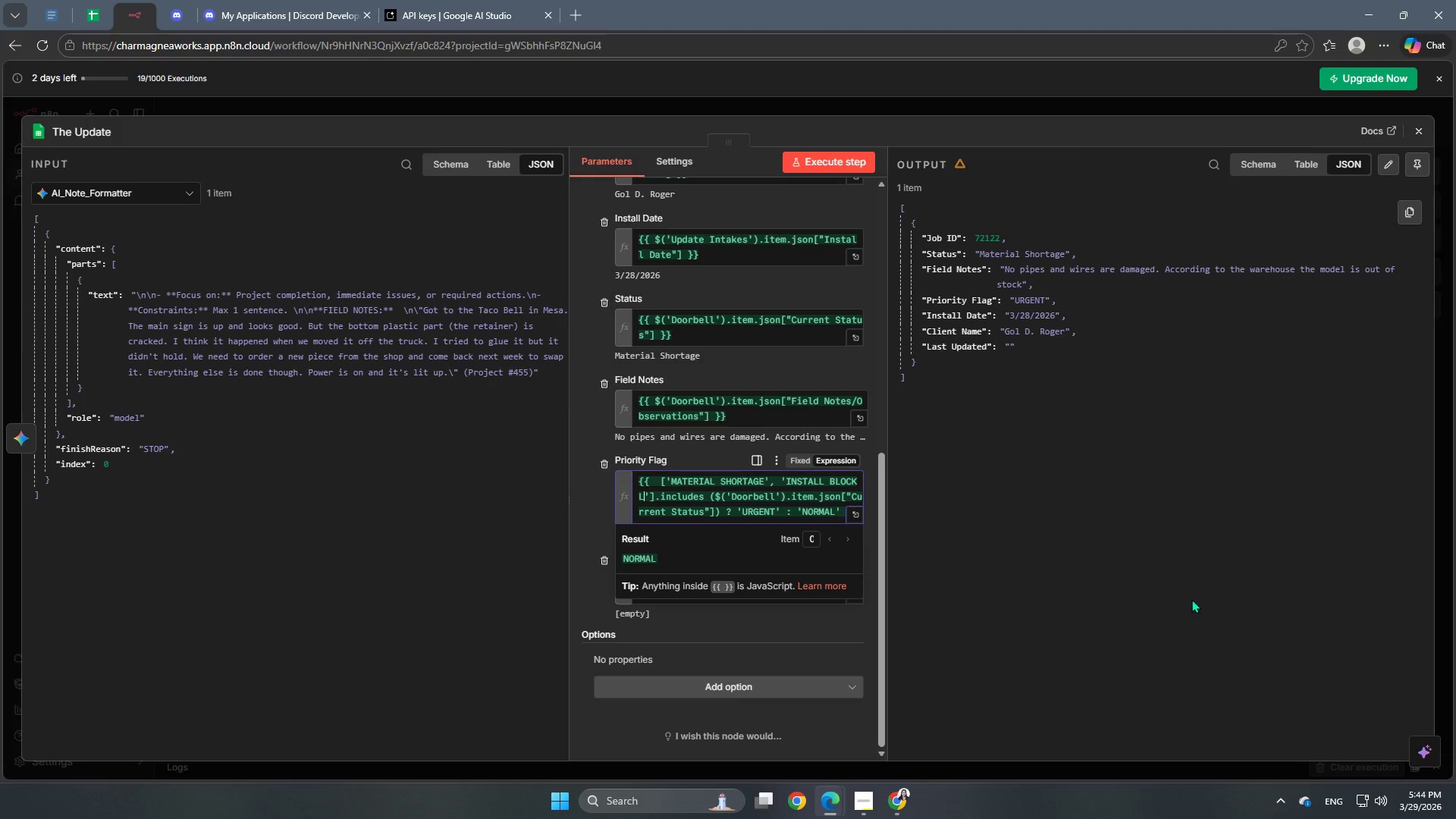 
key(Backspace)
type(ed)
 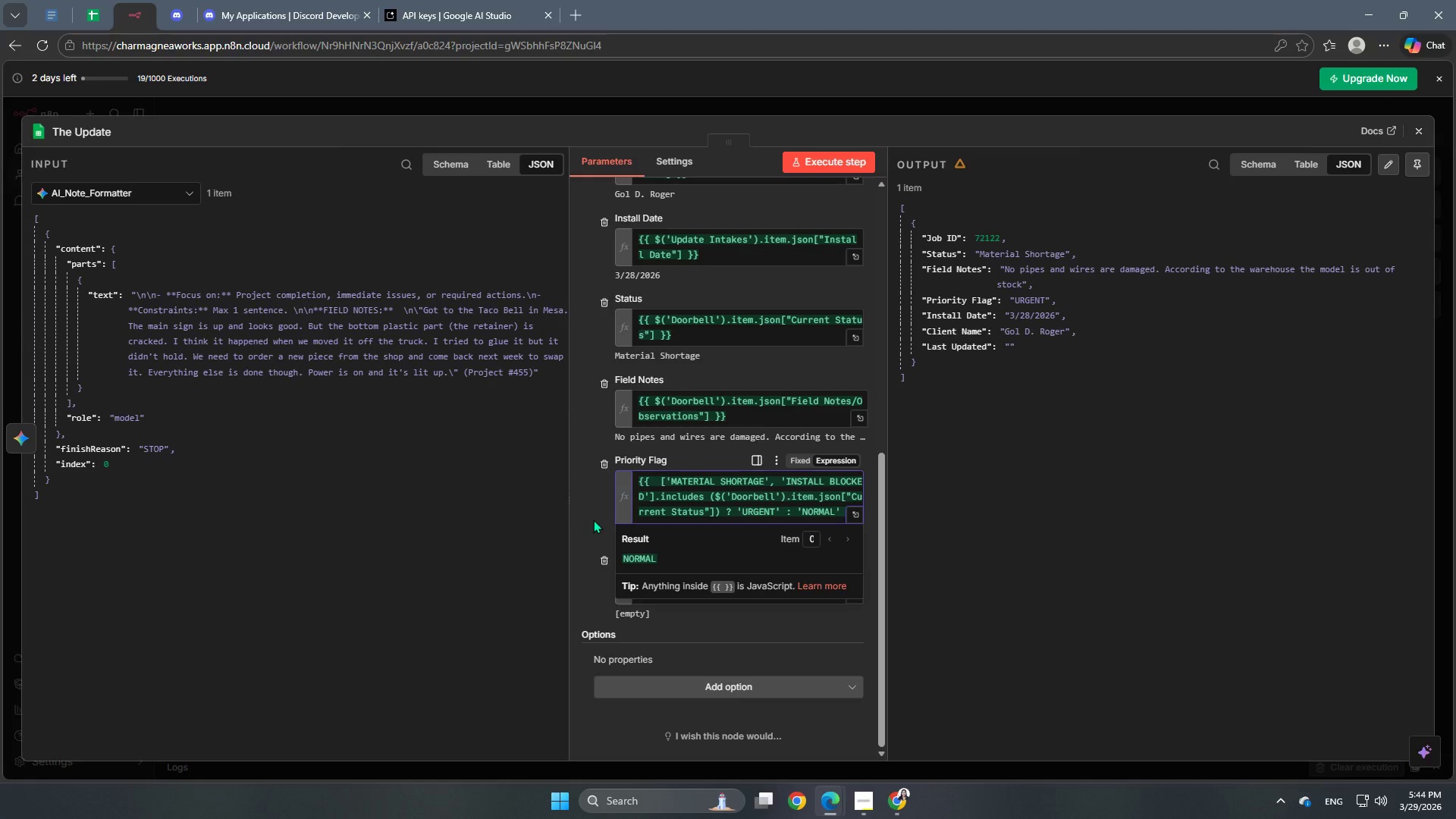 
wait(6.88)
 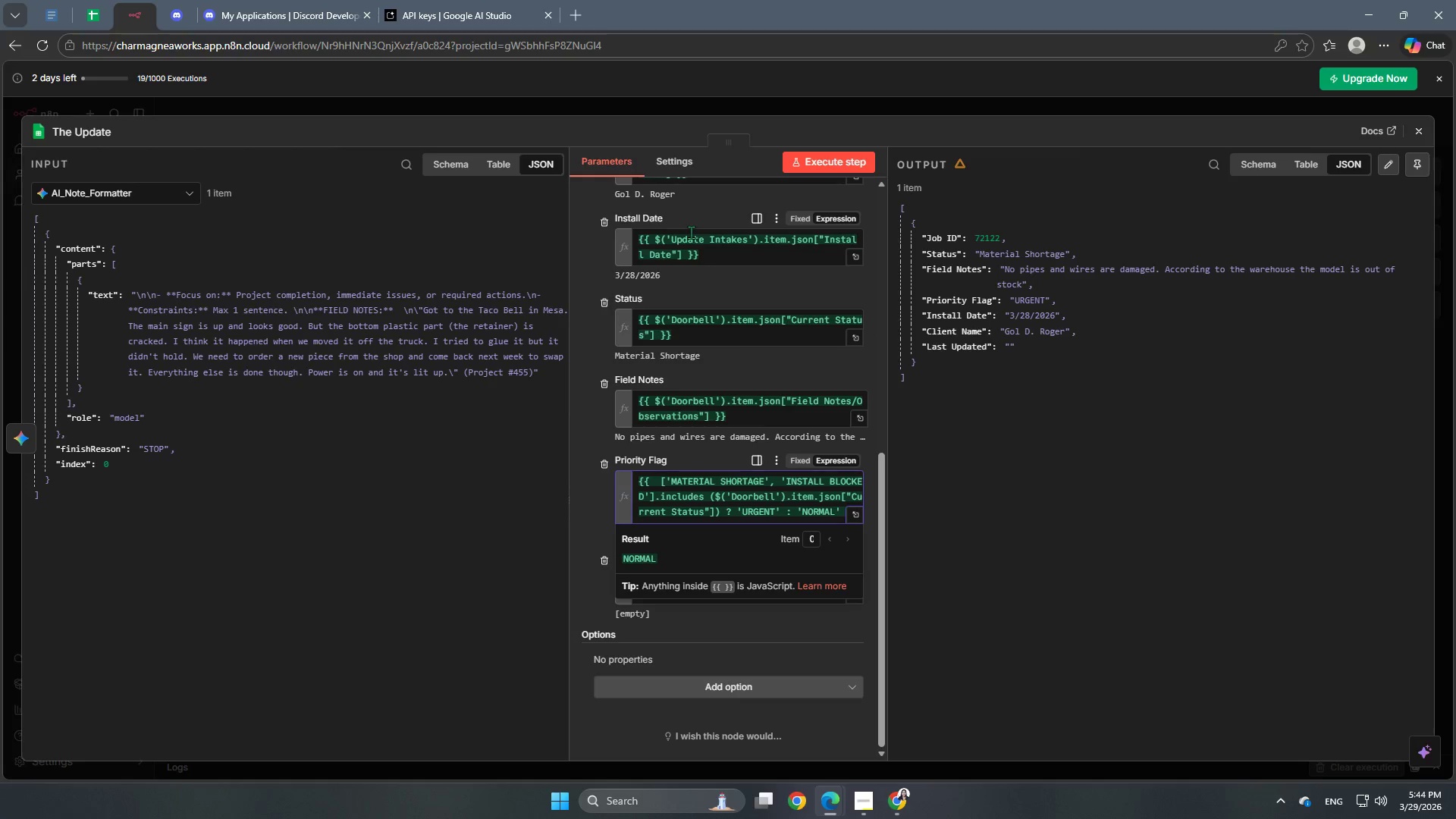 
left_click([593, 519])
 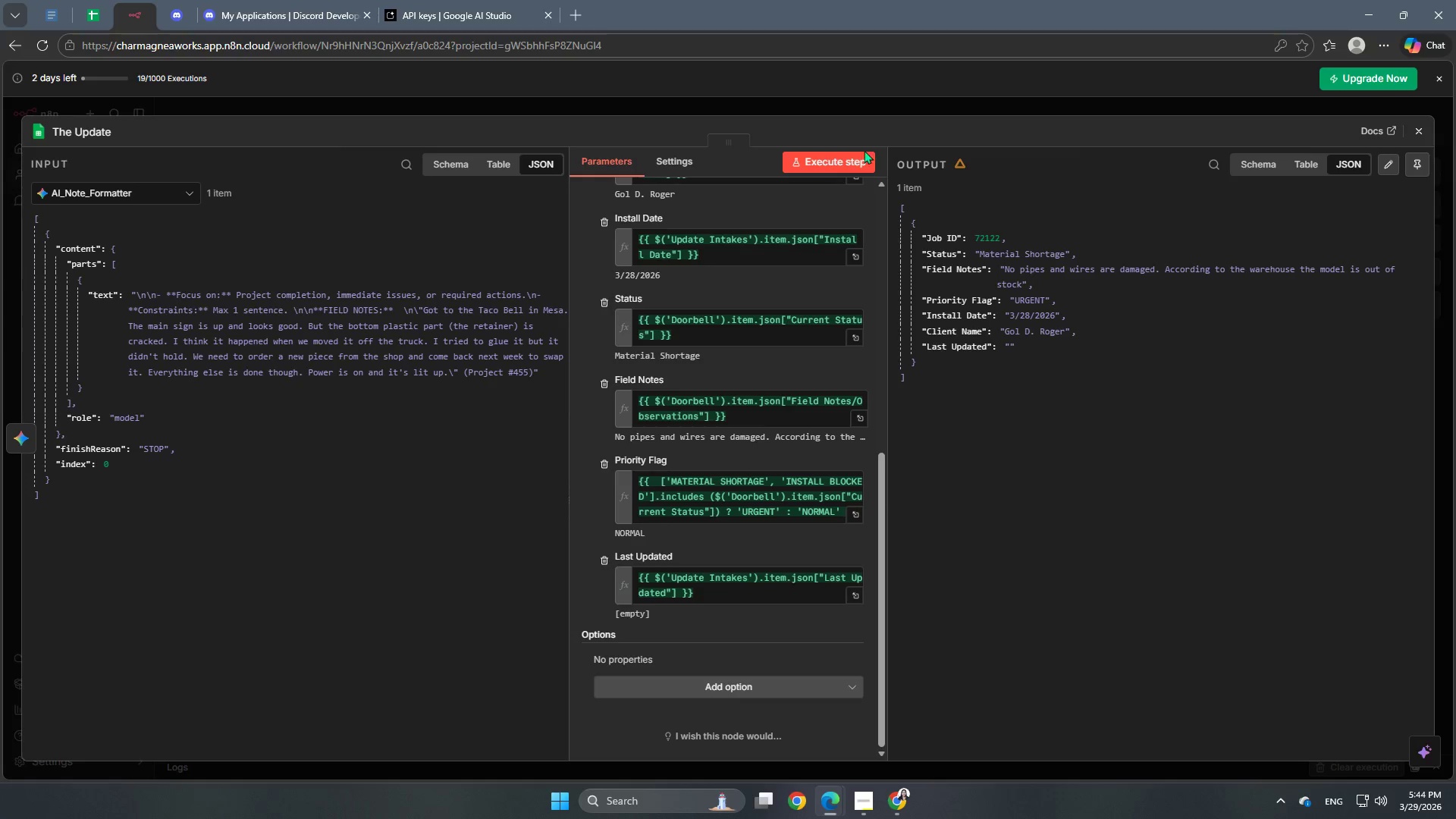 
left_click([852, 155])
 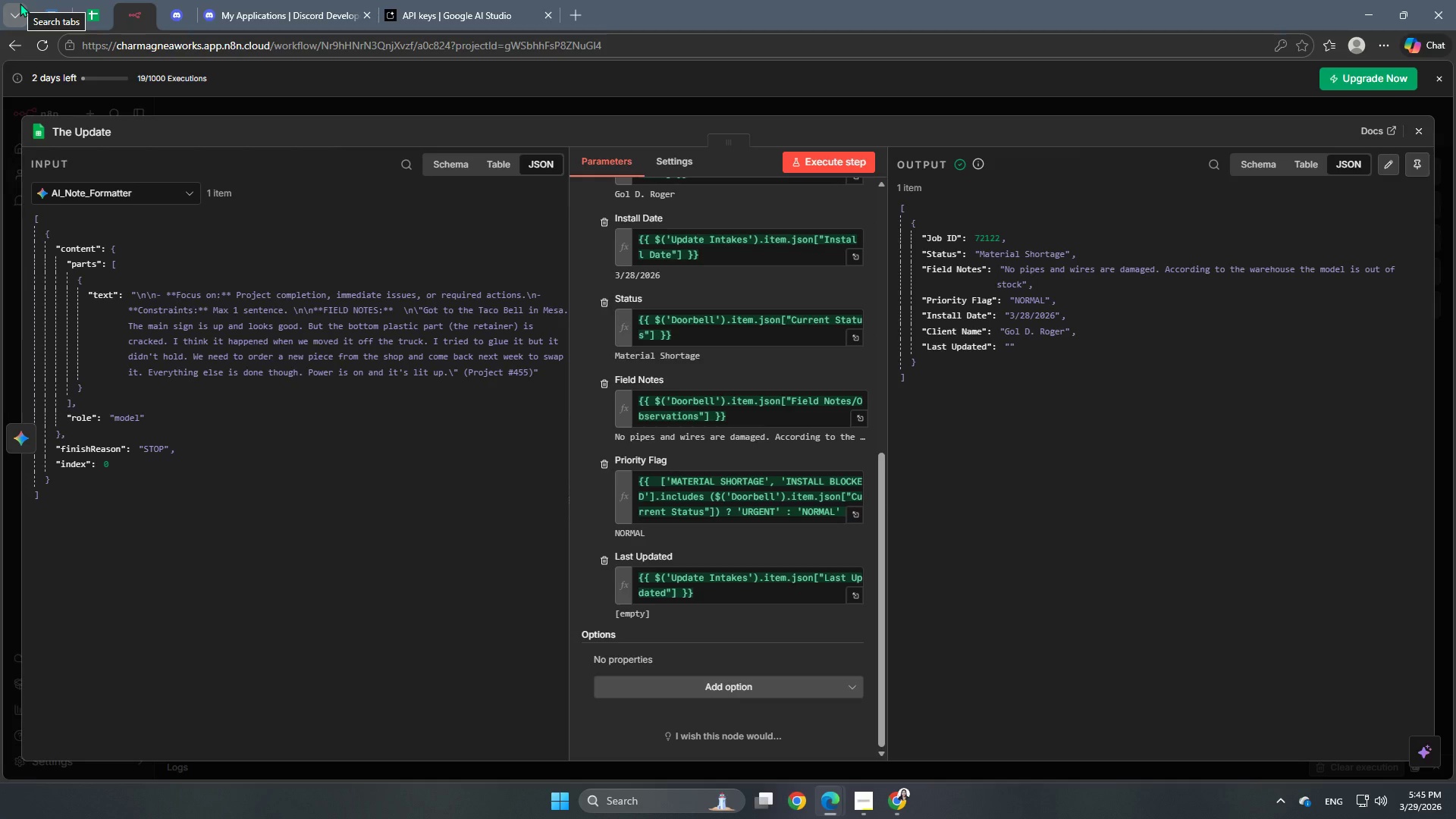 
wait(29.92)
 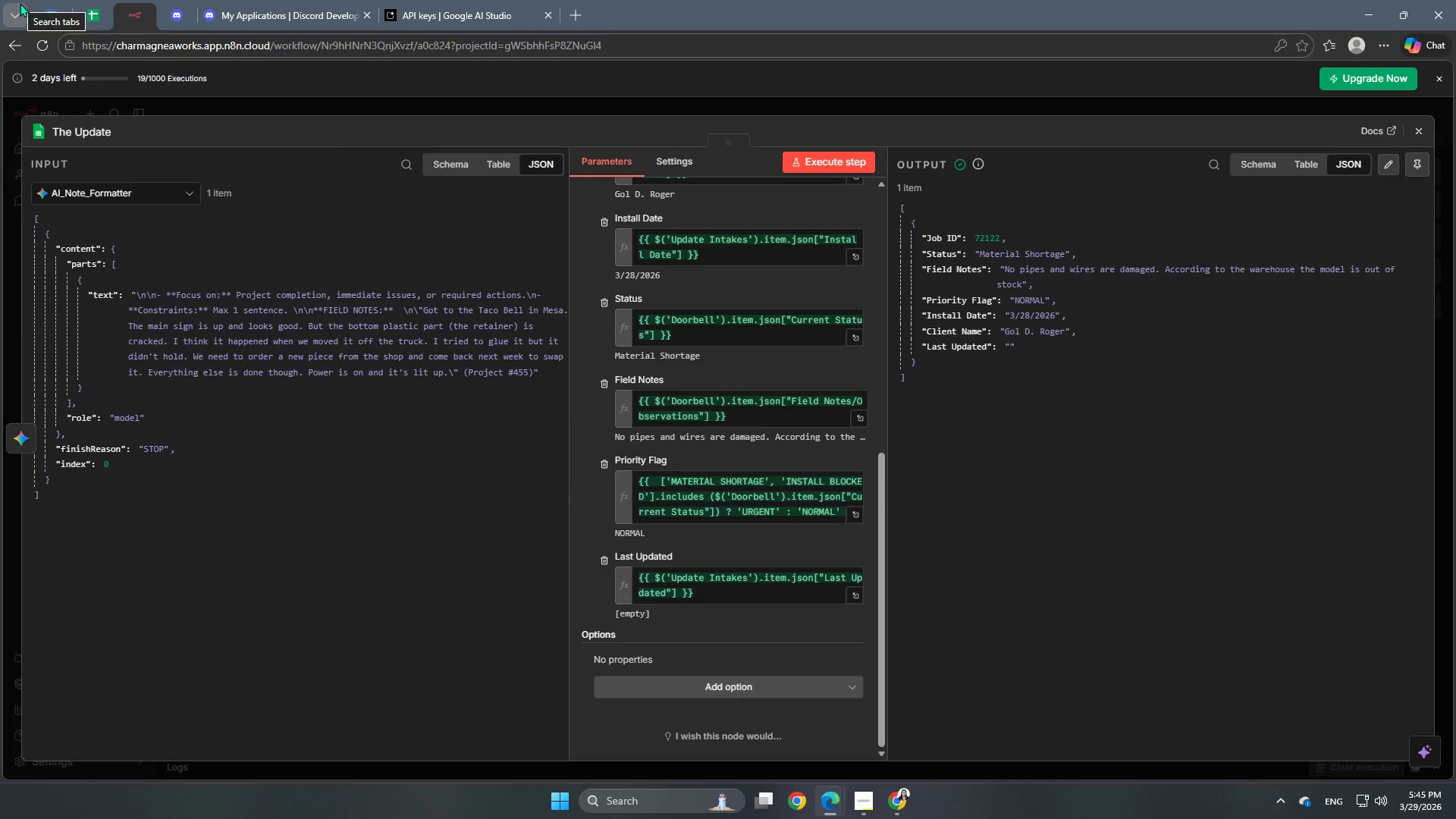 
left_click([91, 22])
 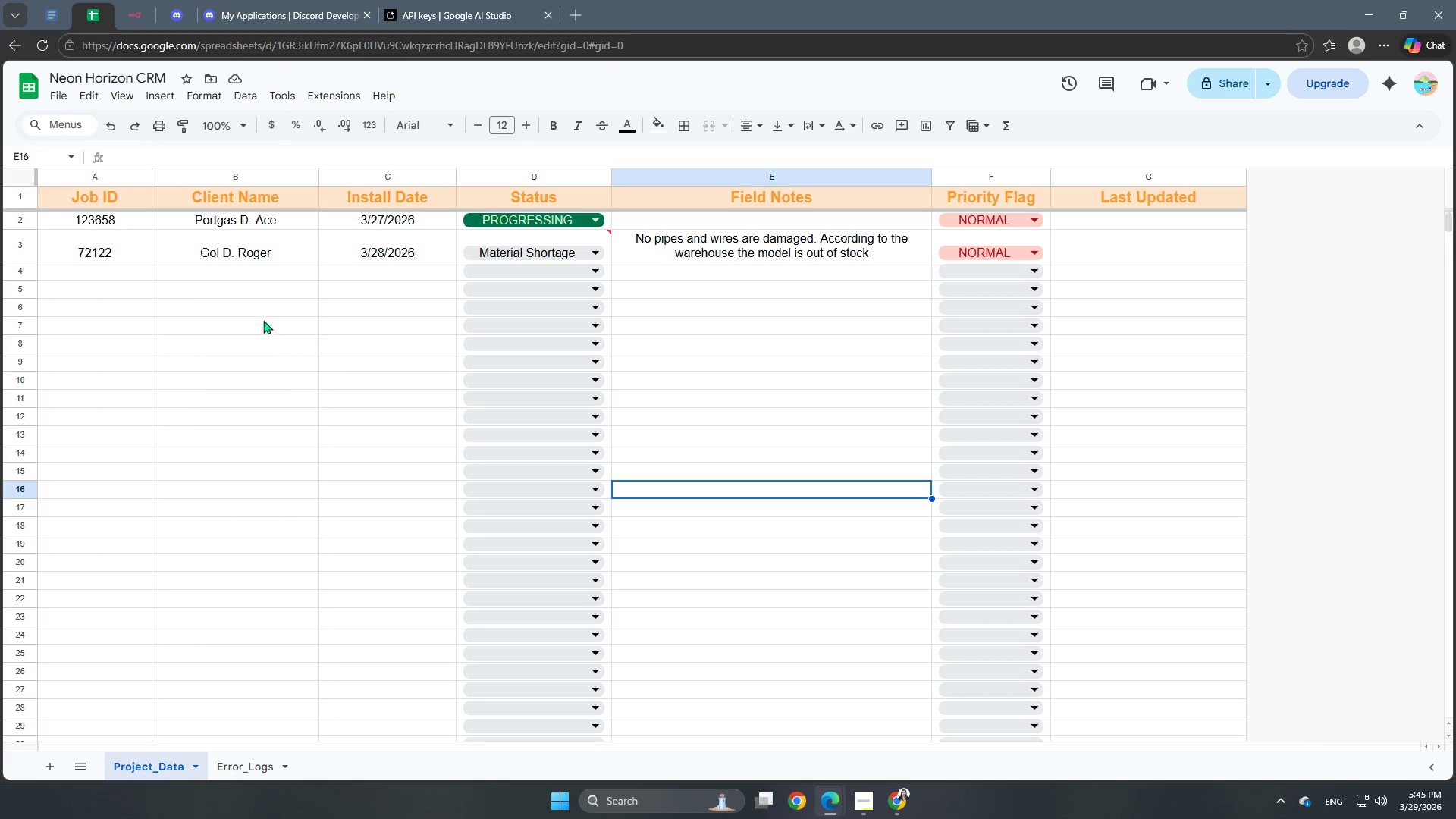 
left_click([341, 345])
 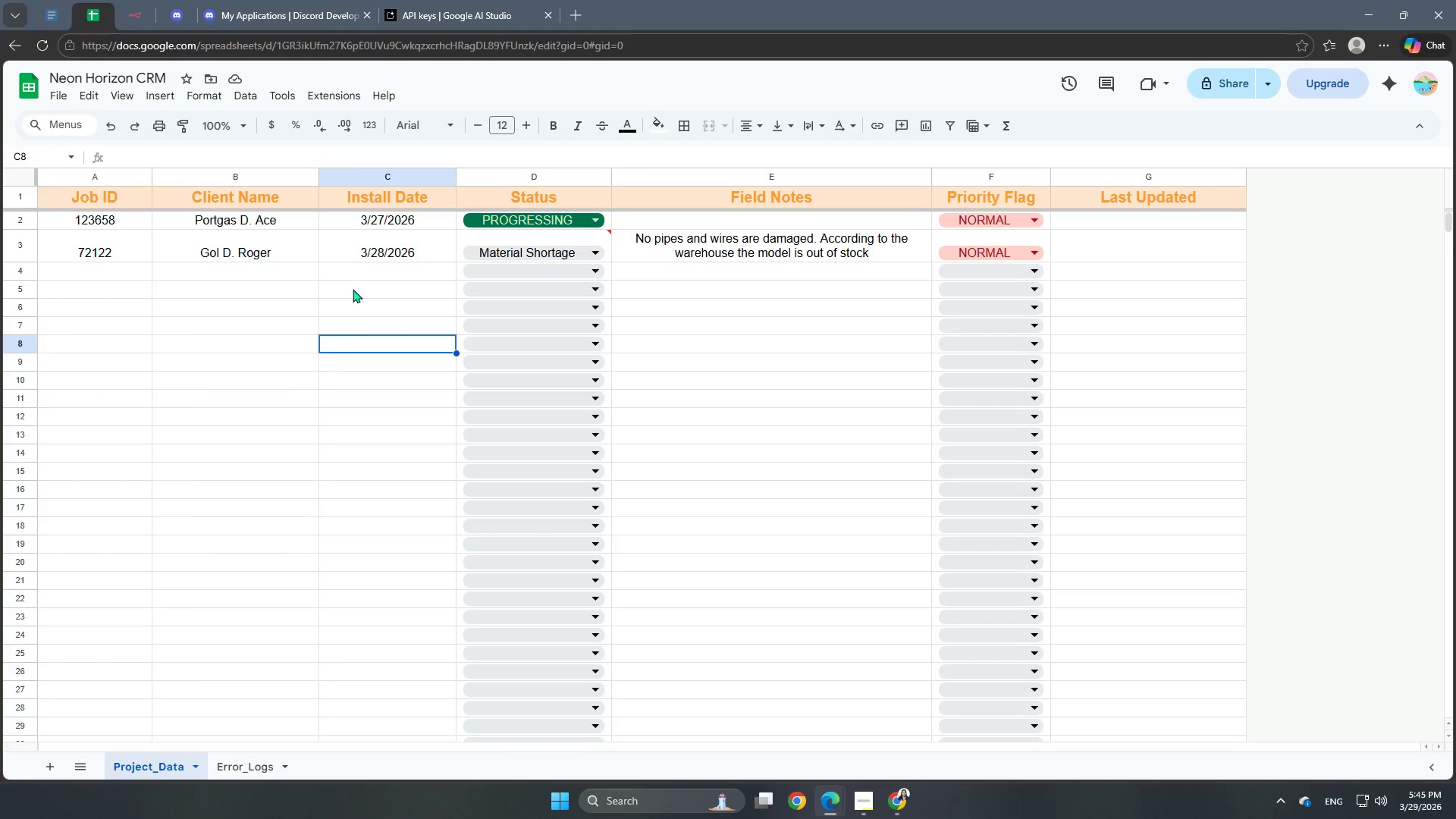 
left_click([353, 287])
 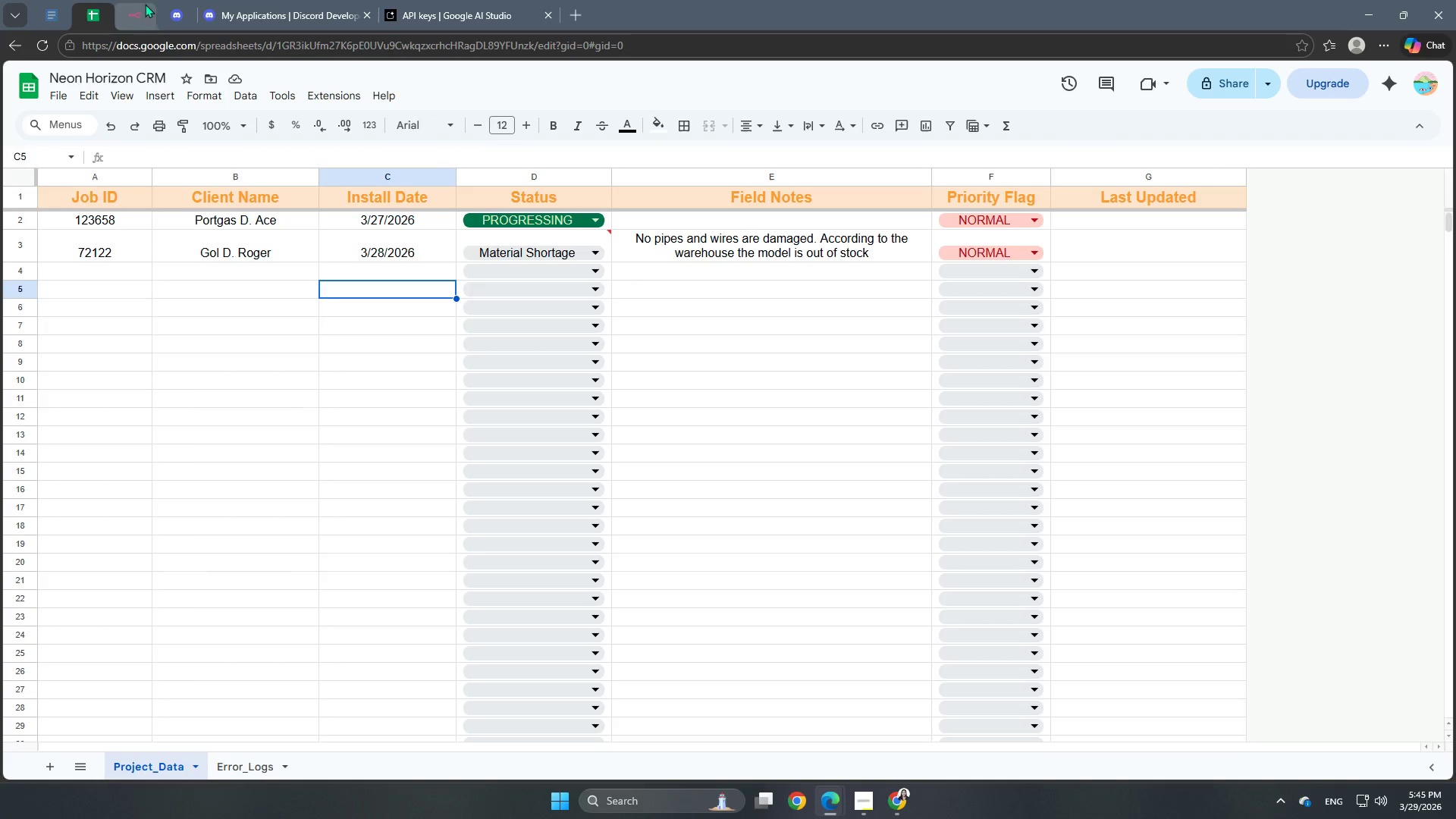 
wait(31.92)
 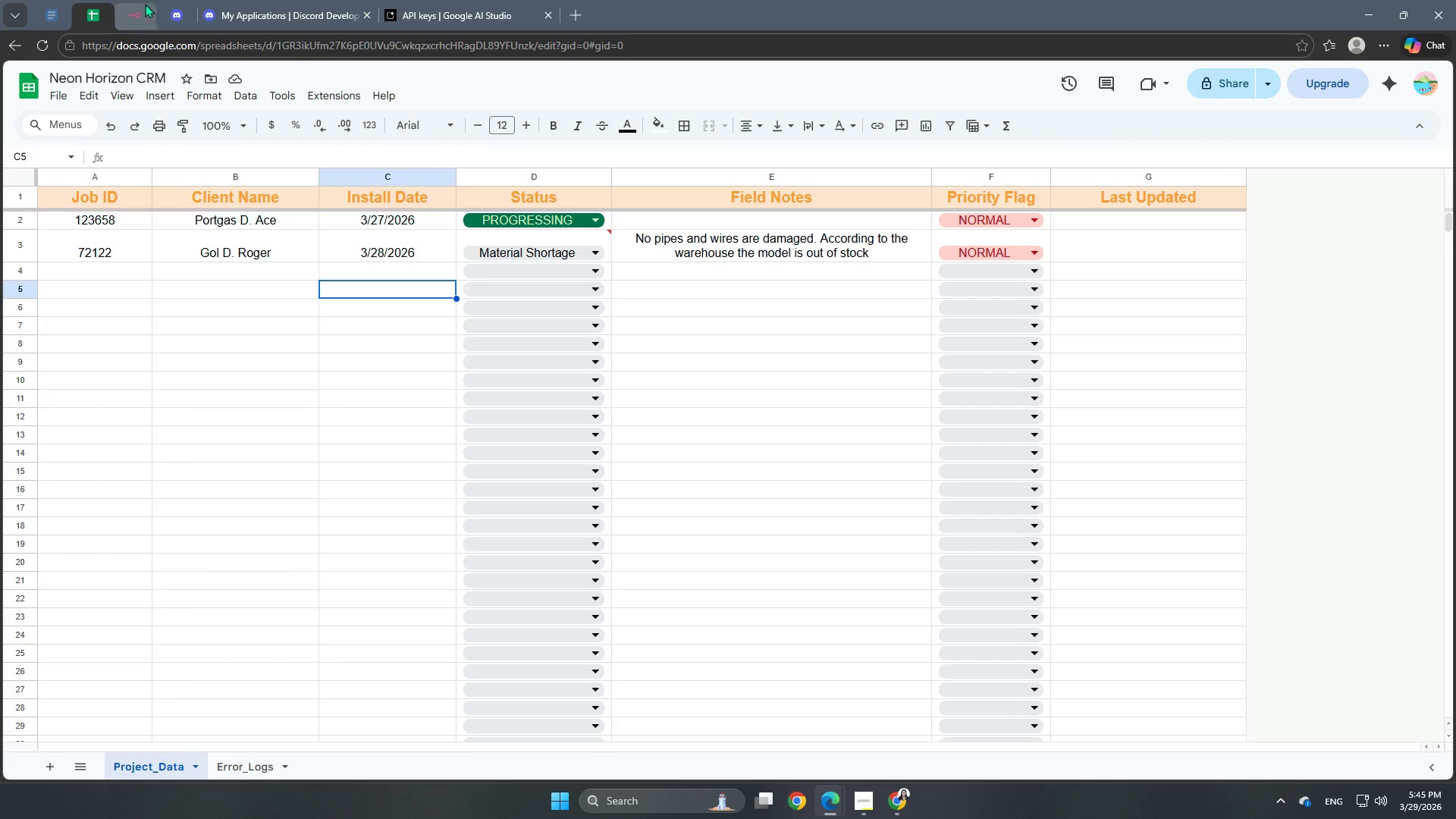 
left_click([95, 14])
 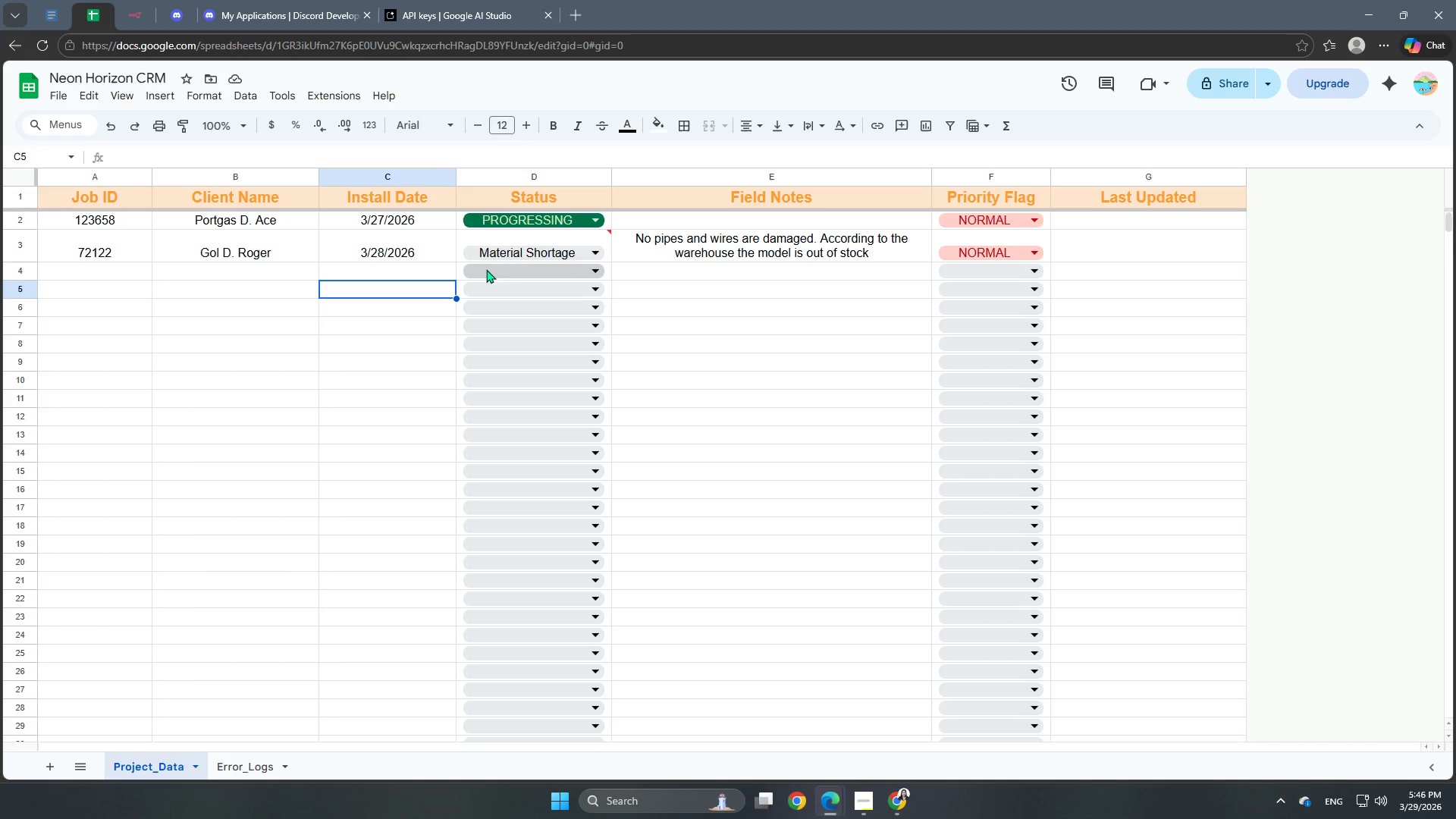 
left_click([500, 253])
 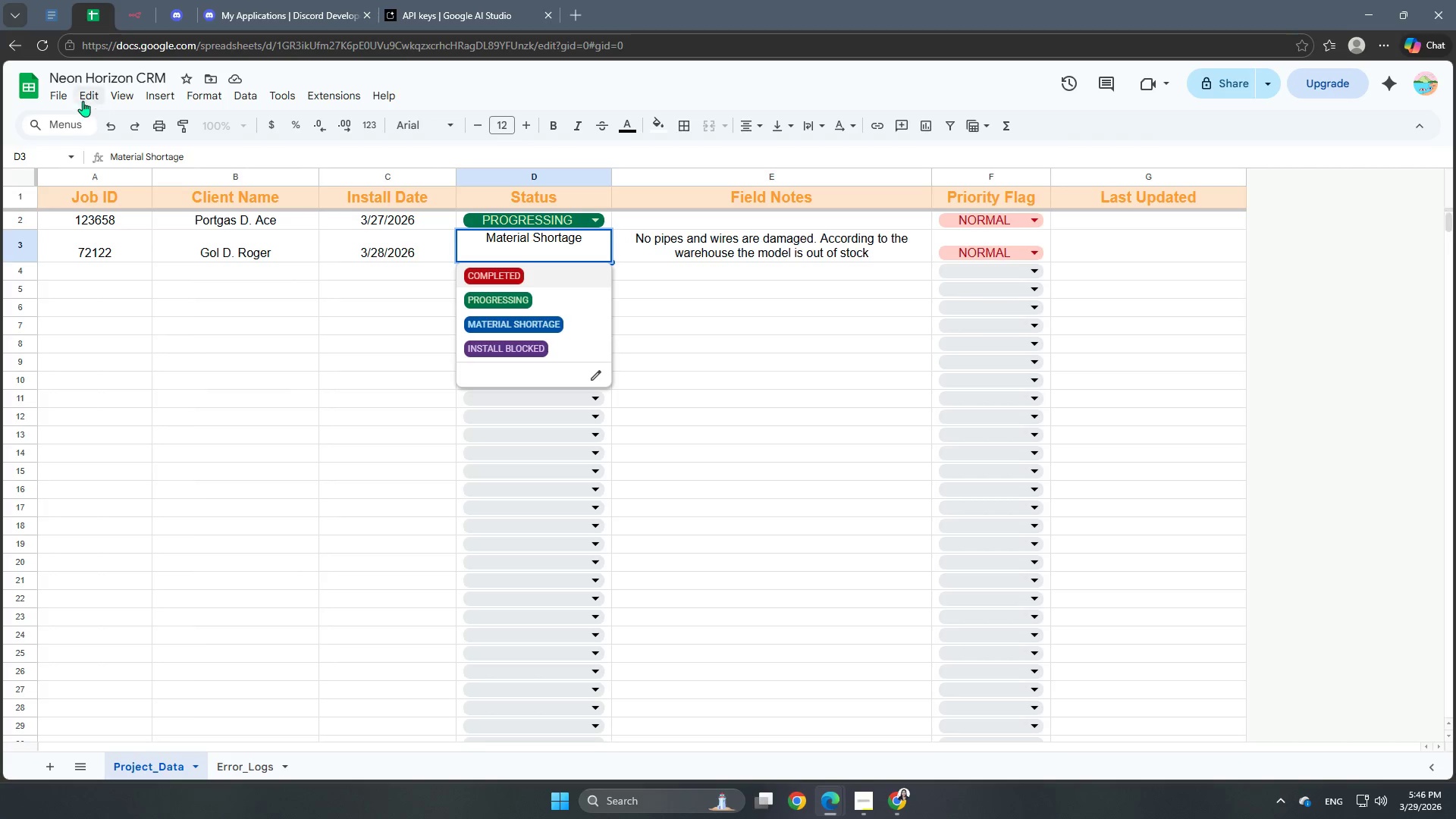 
left_click([137, 13])
 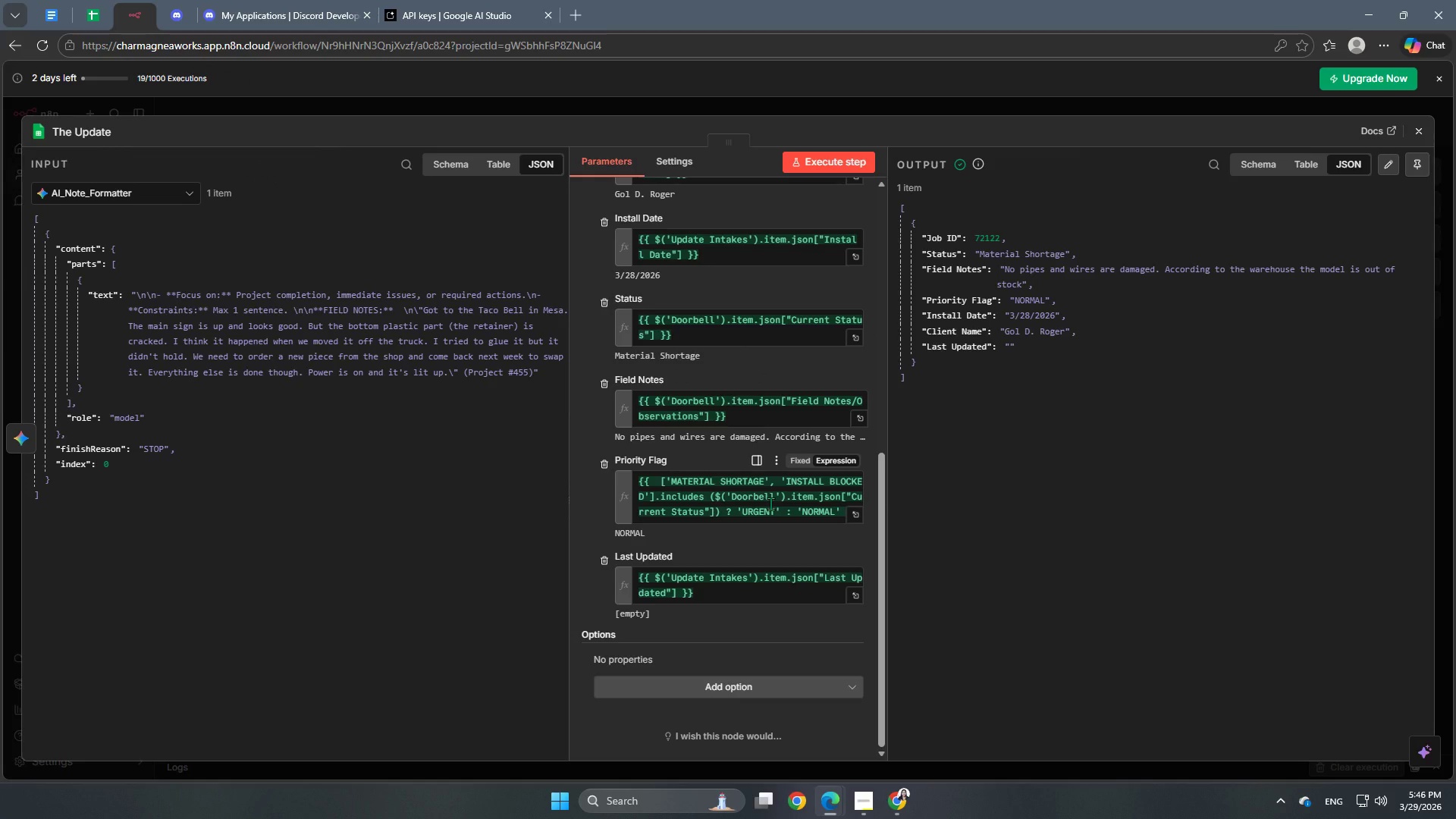 
wait(7.2)
 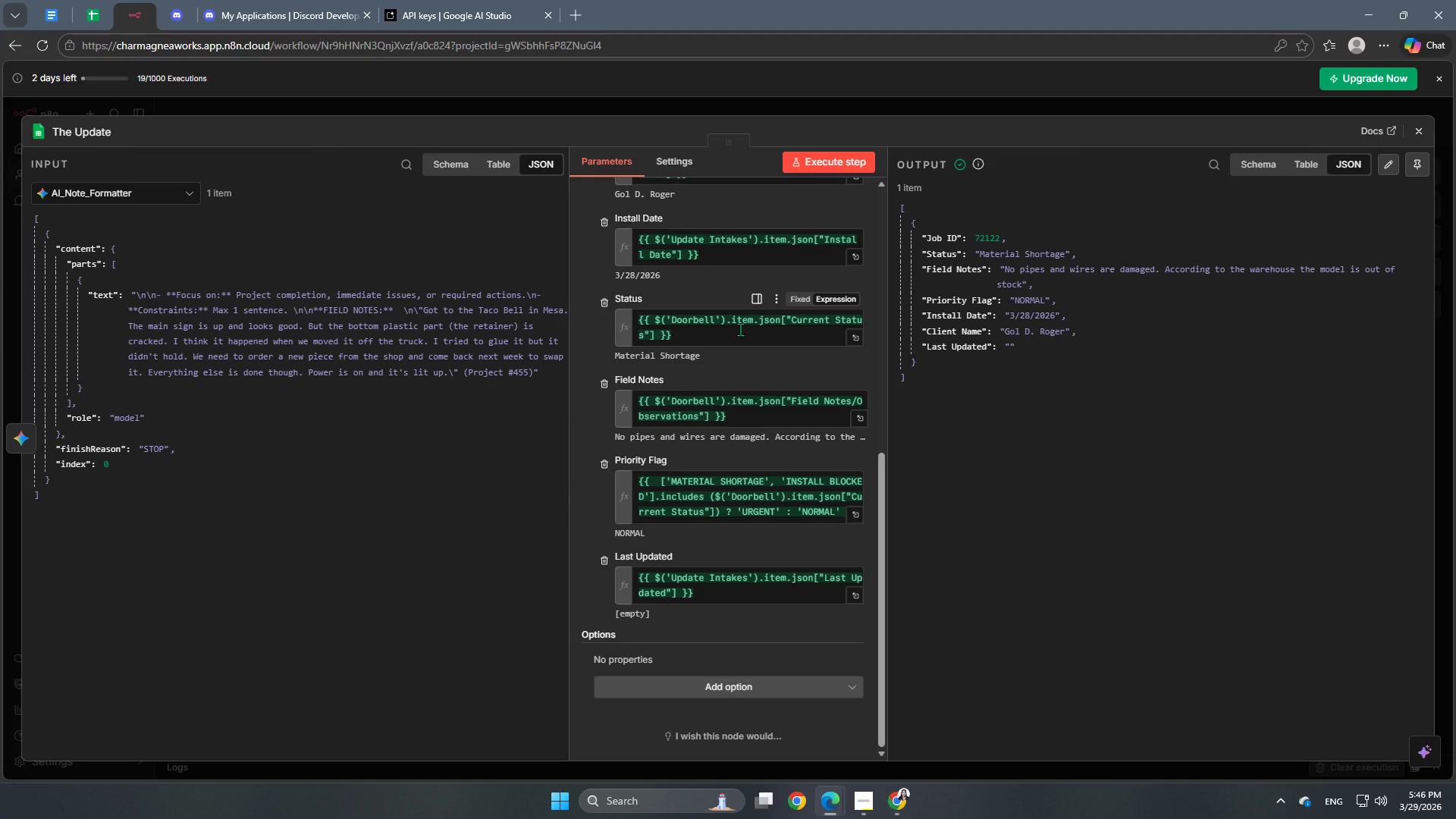 
left_click([1008, 536])
 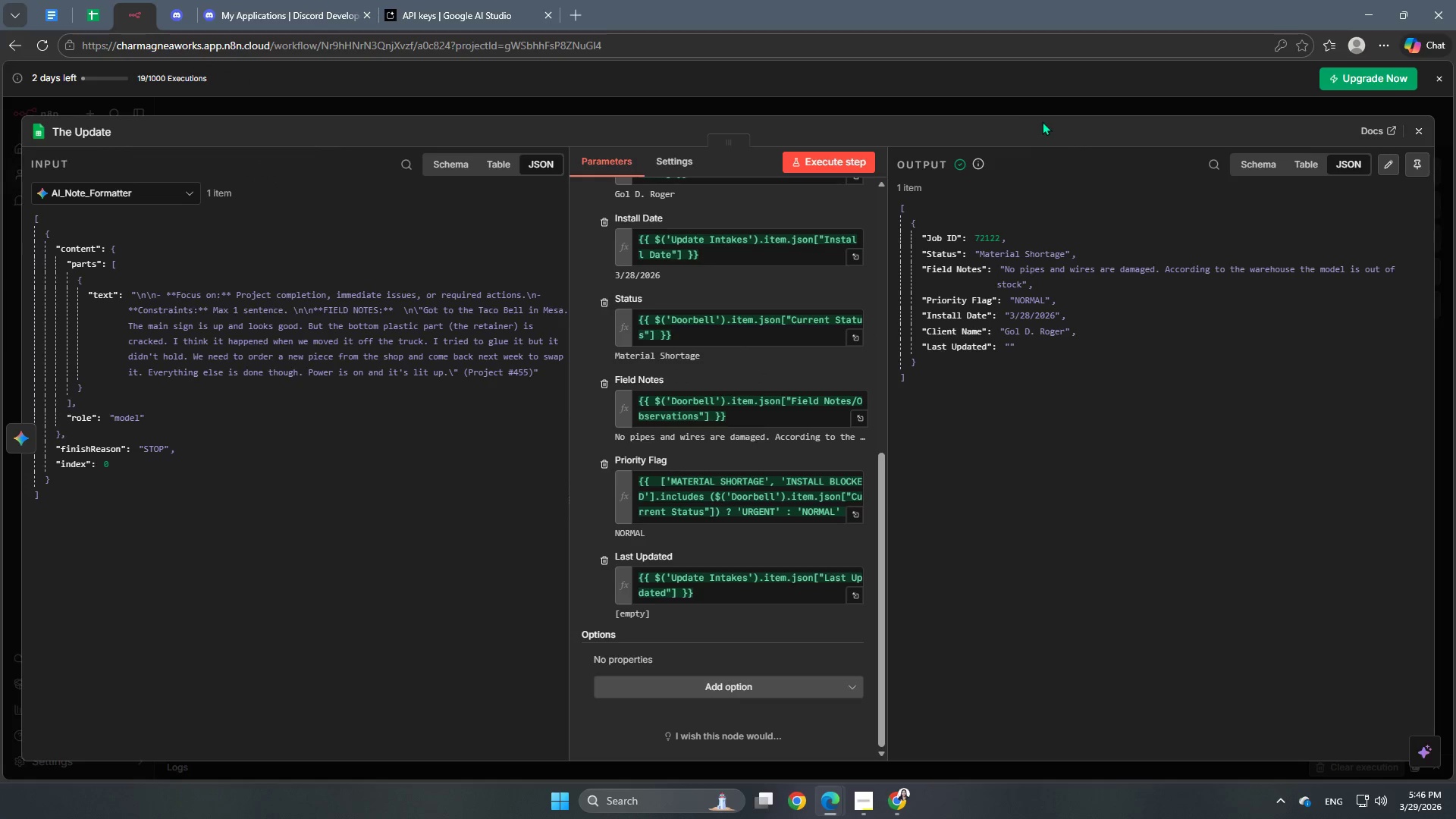 
left_click([1003, 111])
 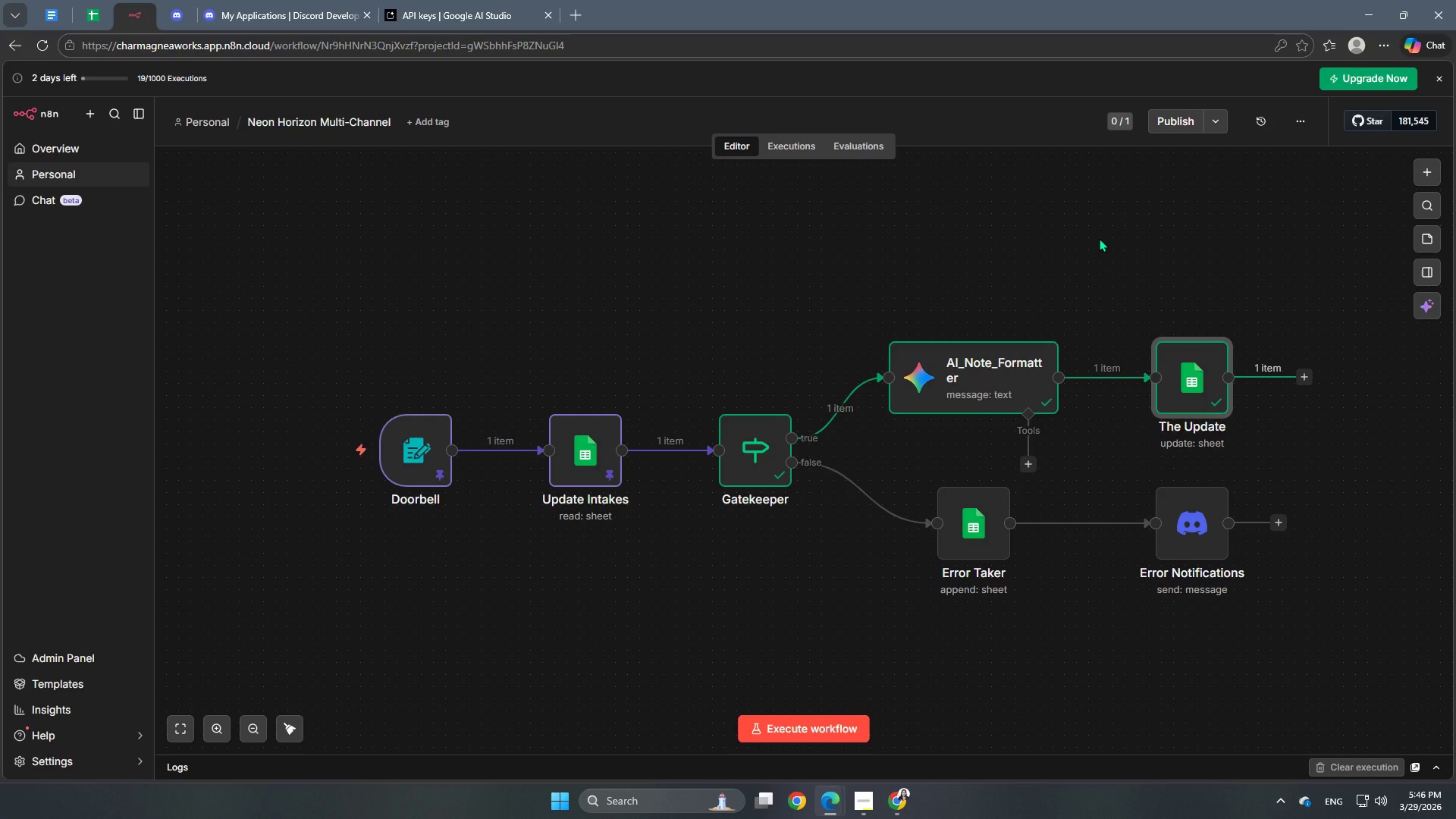 
wait(23.89)
 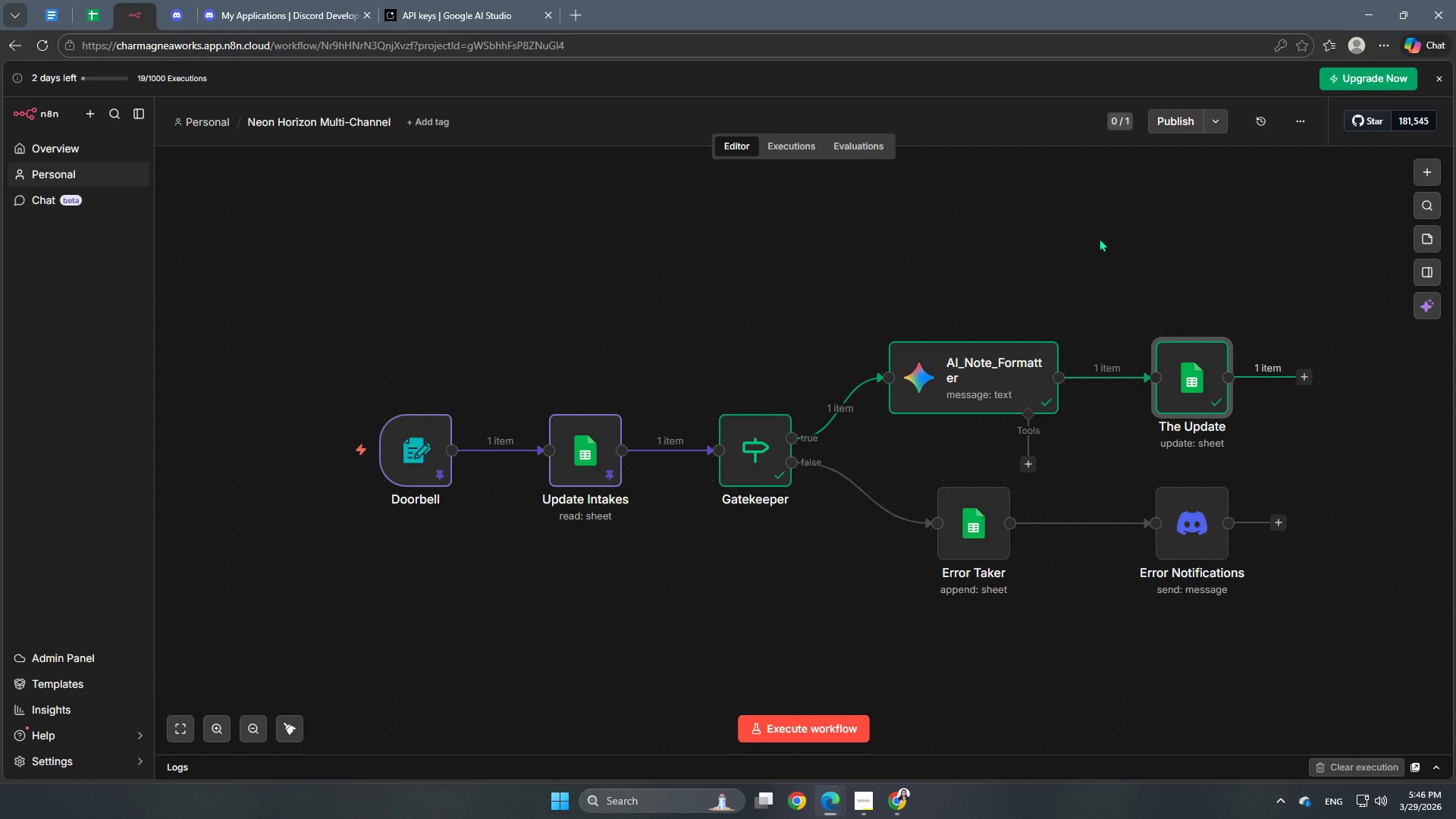 
double_click([1197, 388])
 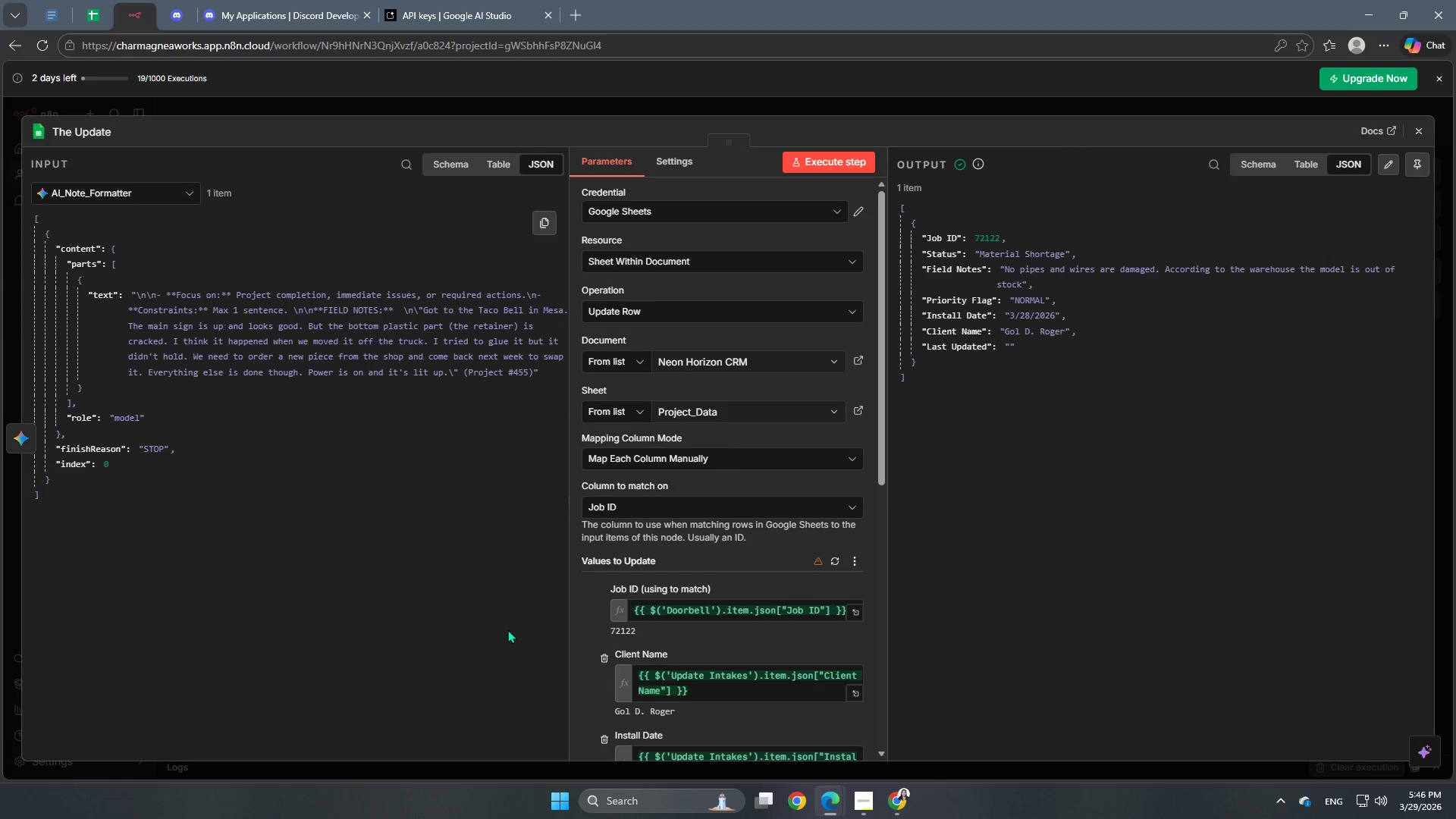 
scroll: coordinate [693, 604], scroll_direction: down, amount: 4.0
 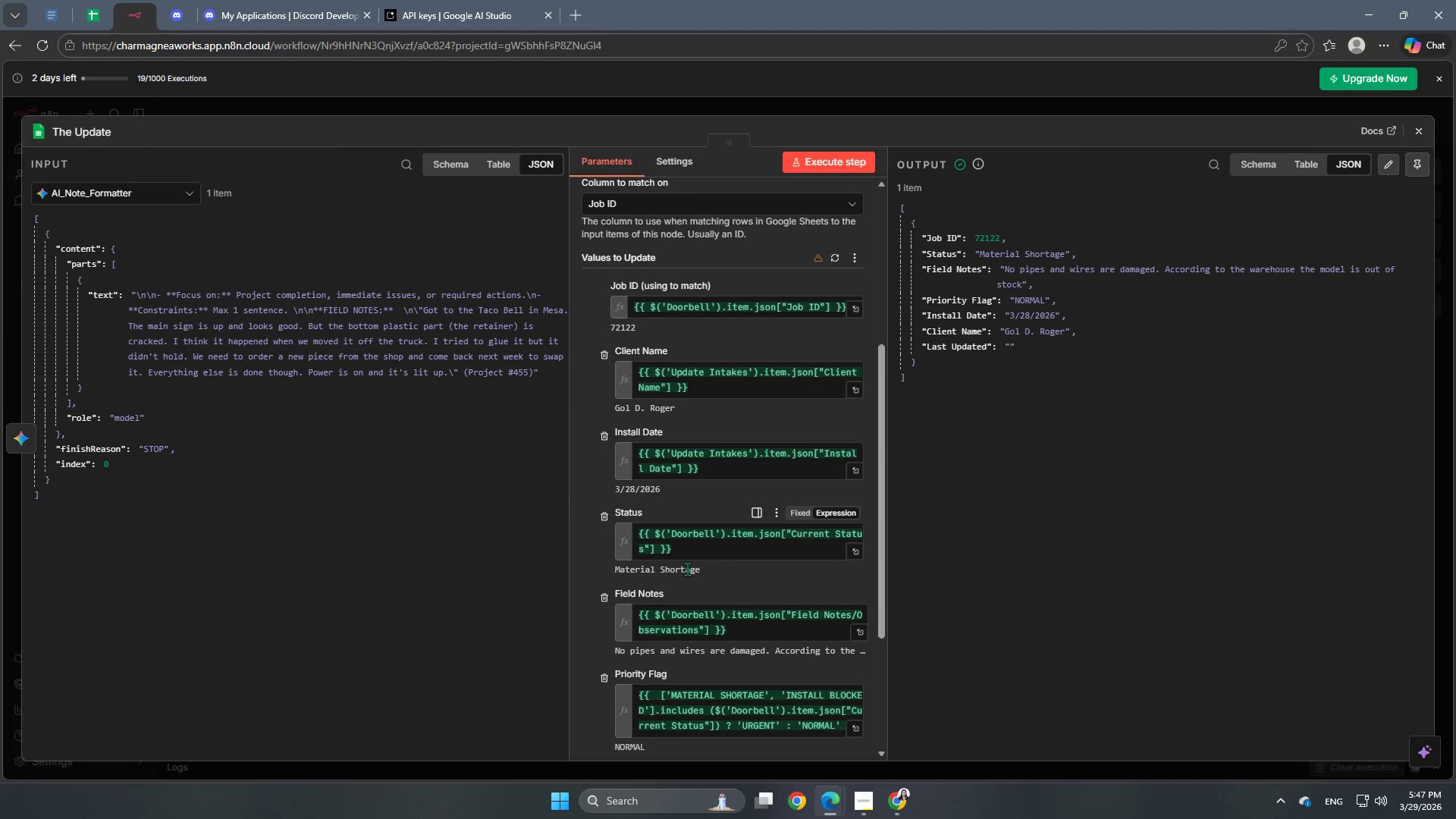 
wait(24.82)
 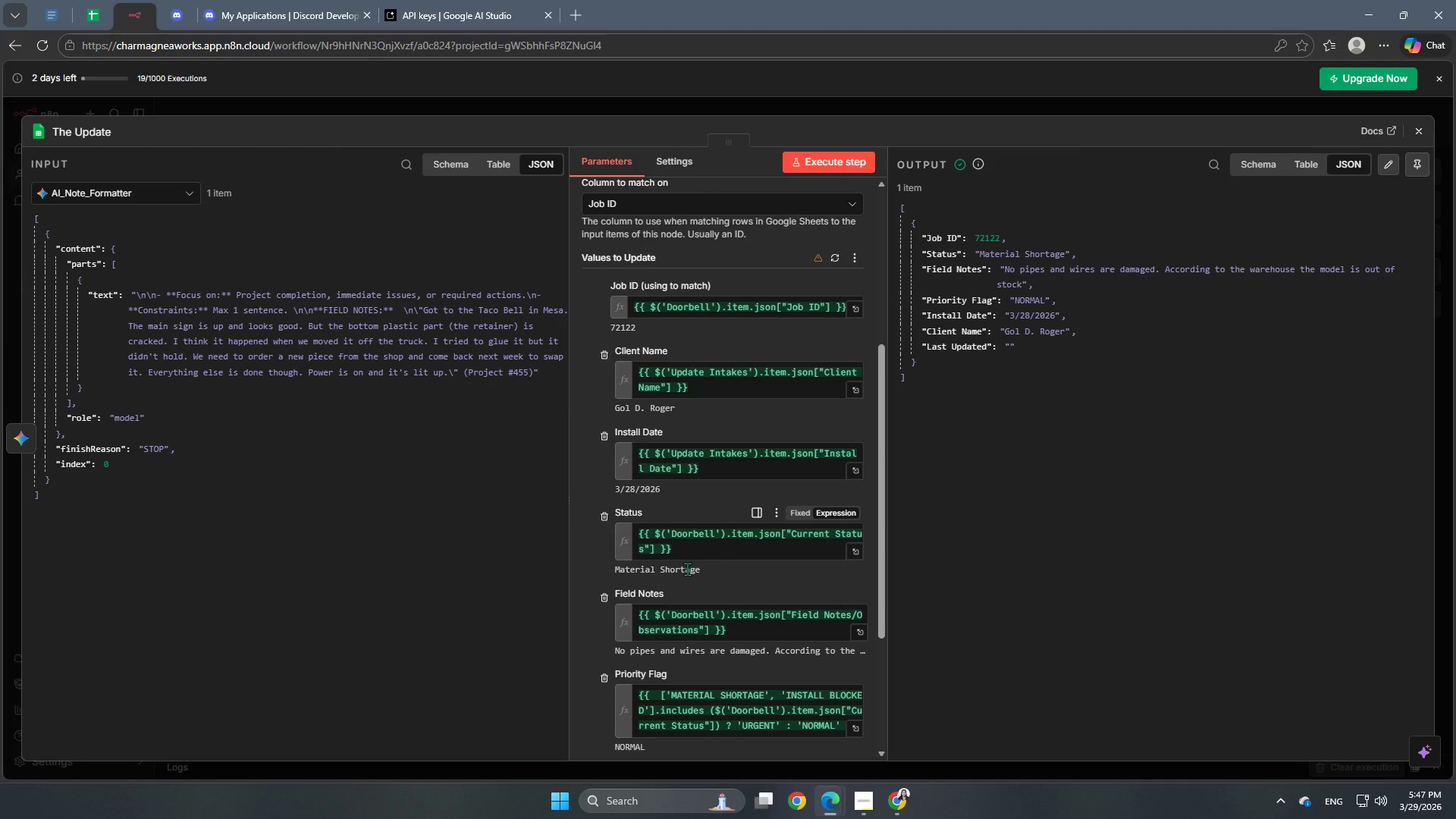 
scroll: coordinate [717, 673], scroll_direction: down, amount: 2.0
 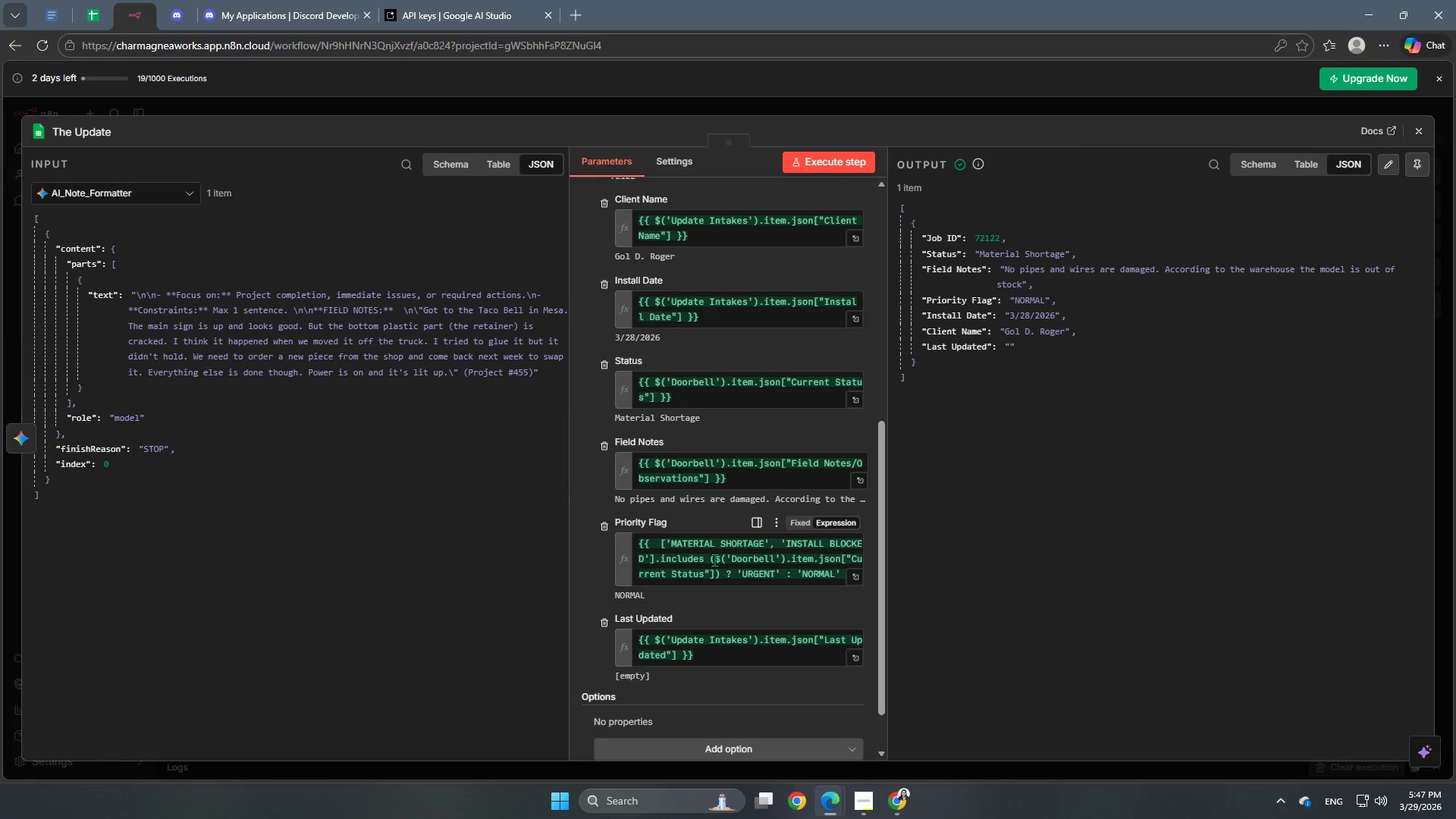 
wait(15.78)
 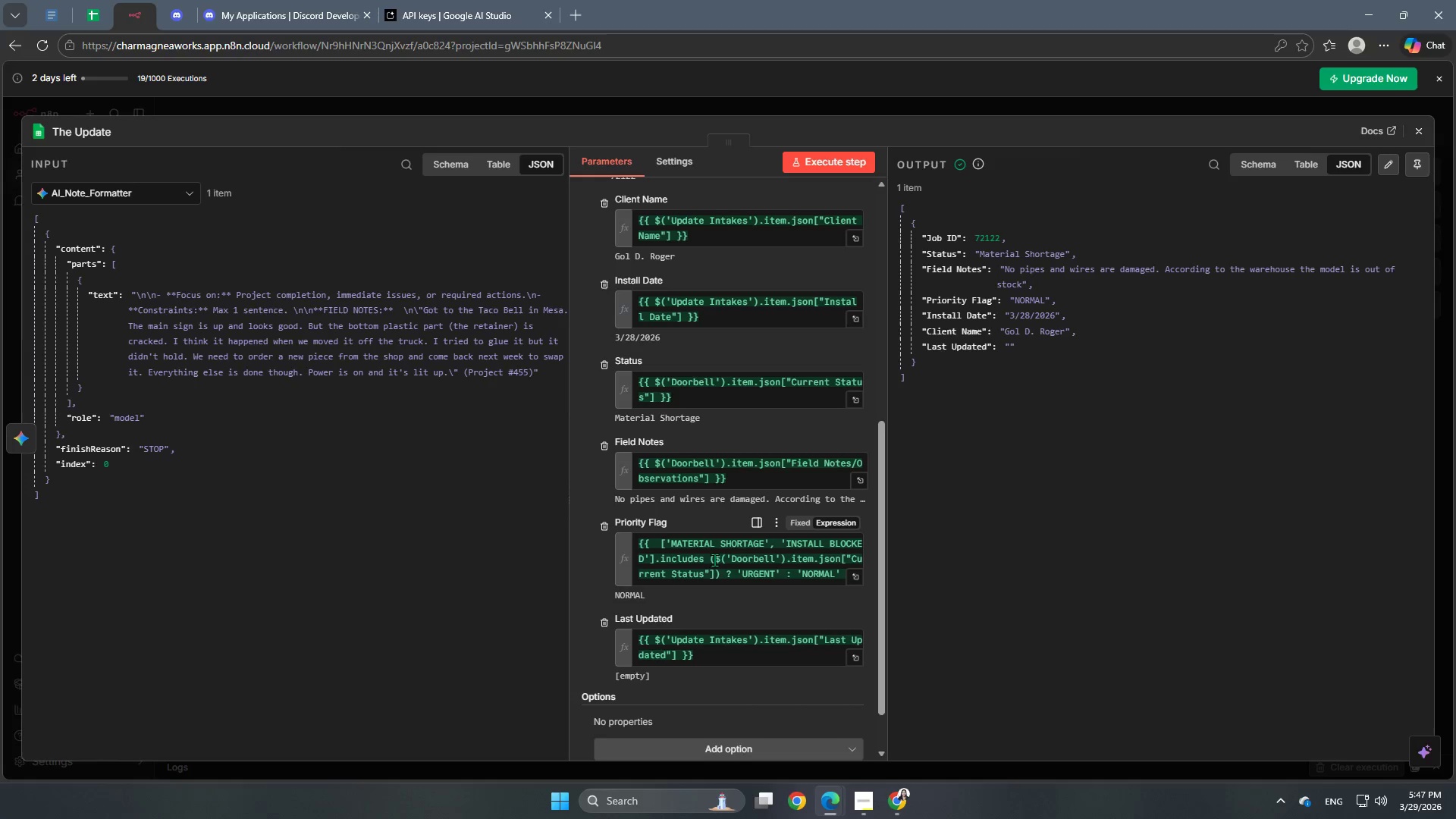 
key(Backspace)
 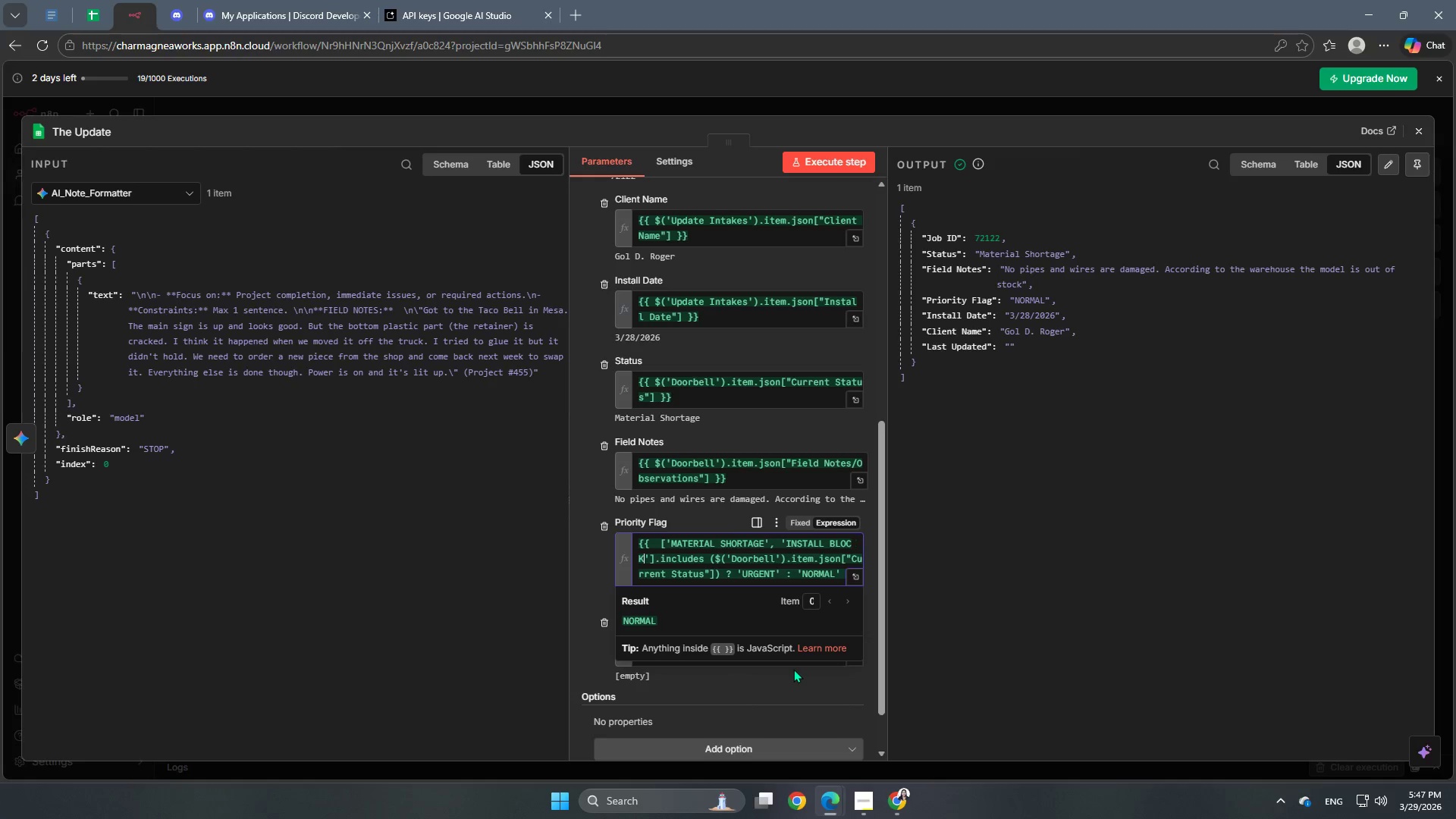 
key(Backspace)
 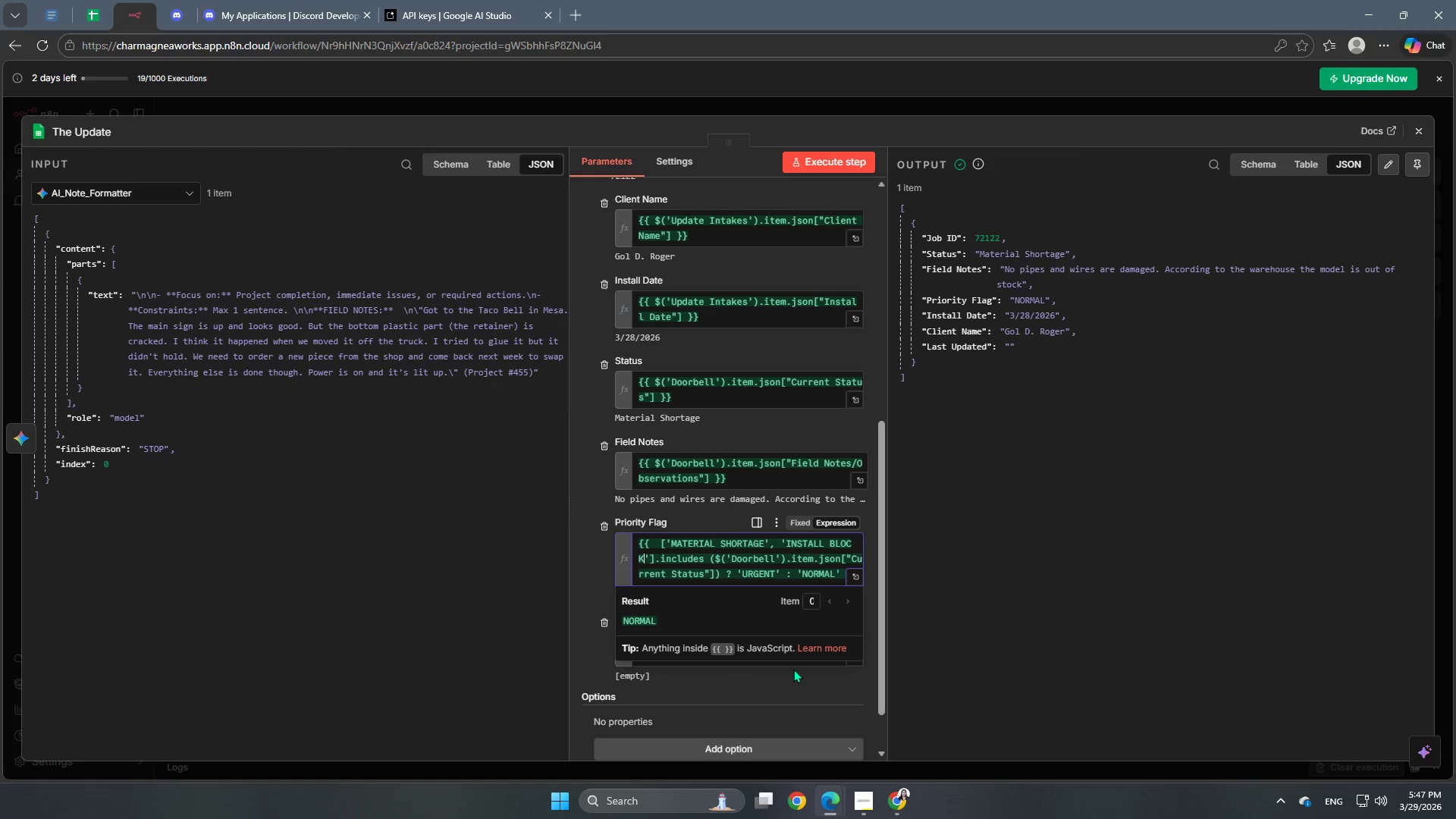 
key(Backspace)
 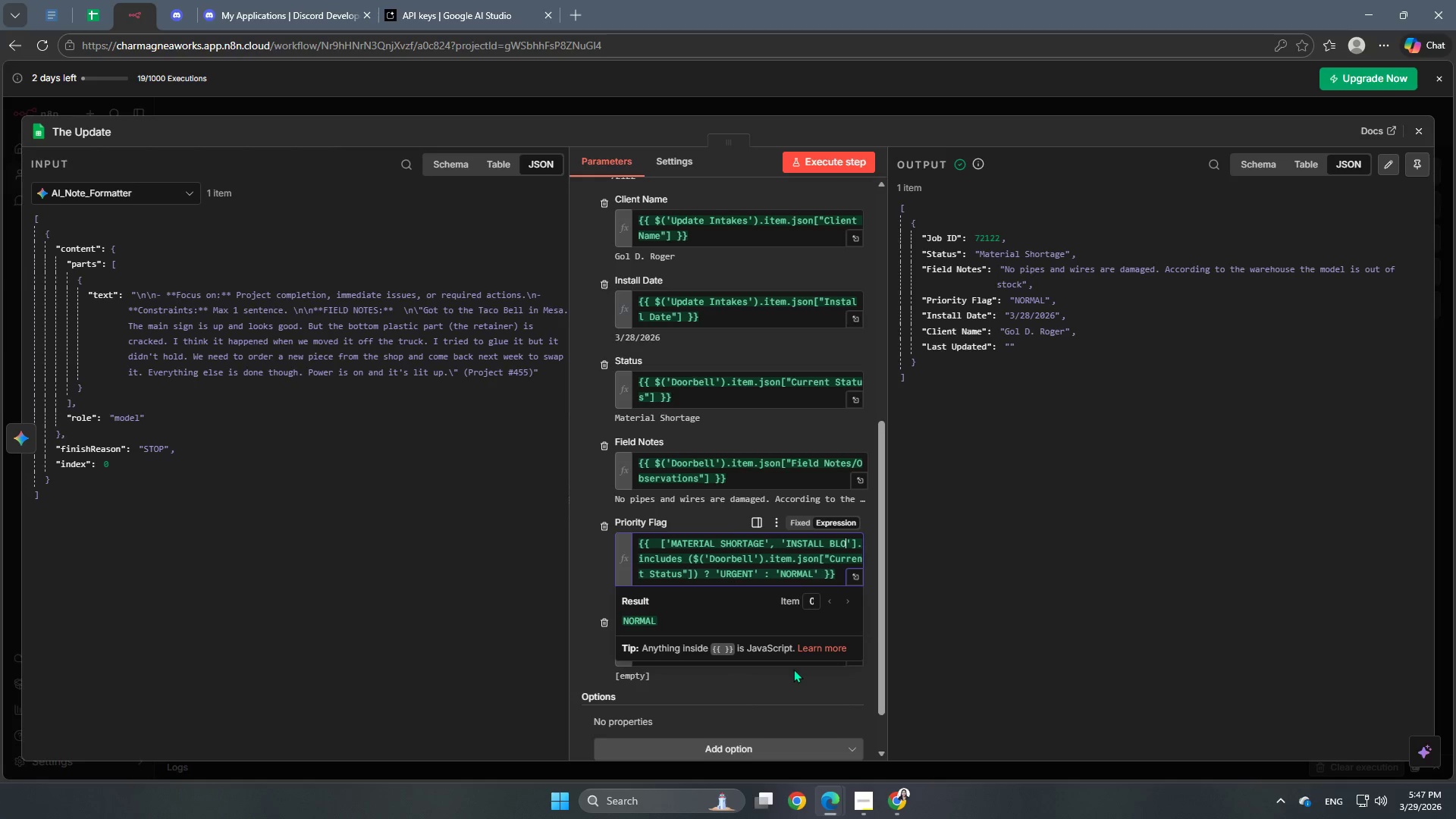 
hold_key(key=Backspace, duration=0.77)
 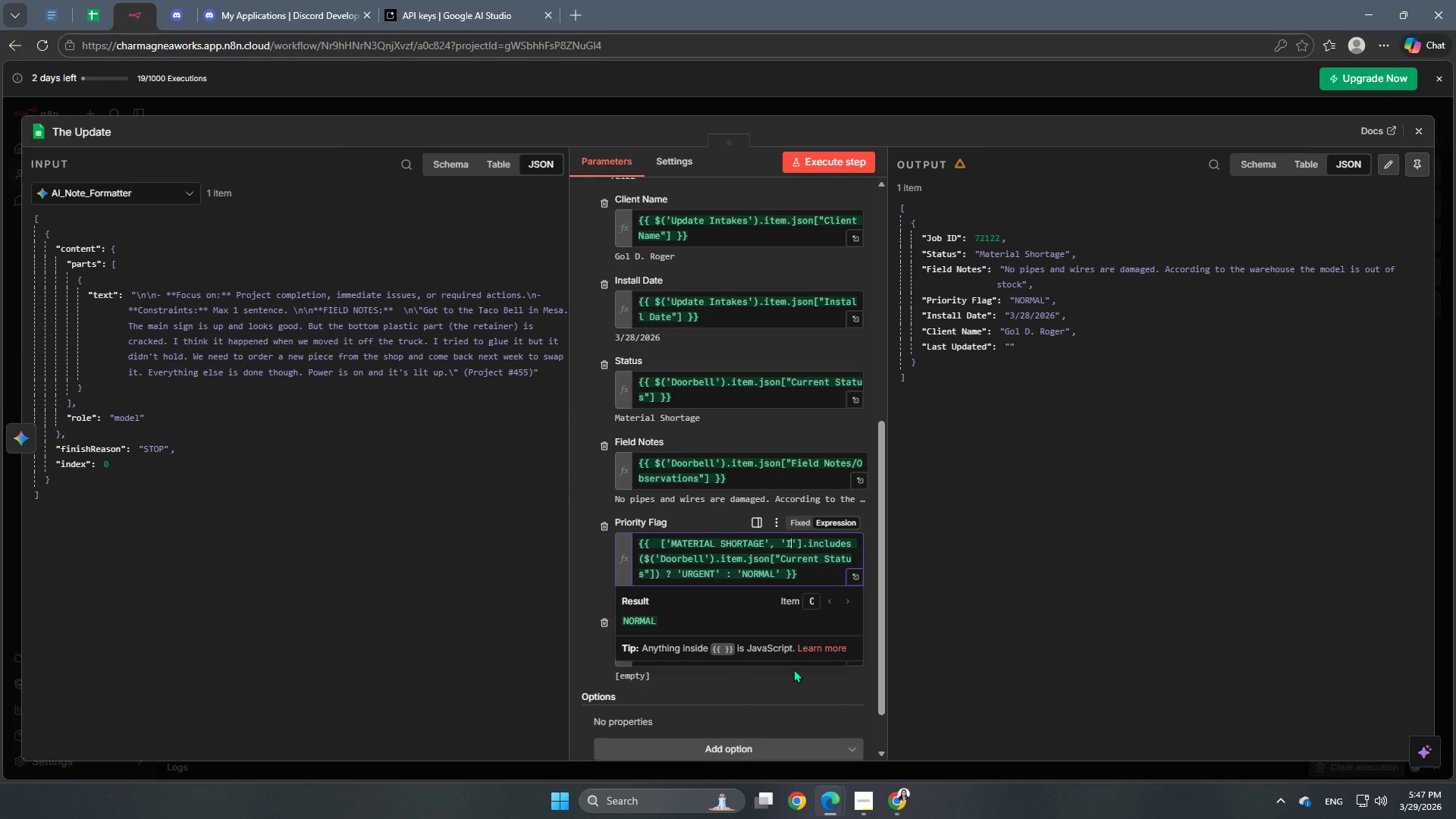 
hold_key(key=Backspace, duration=0.55)
 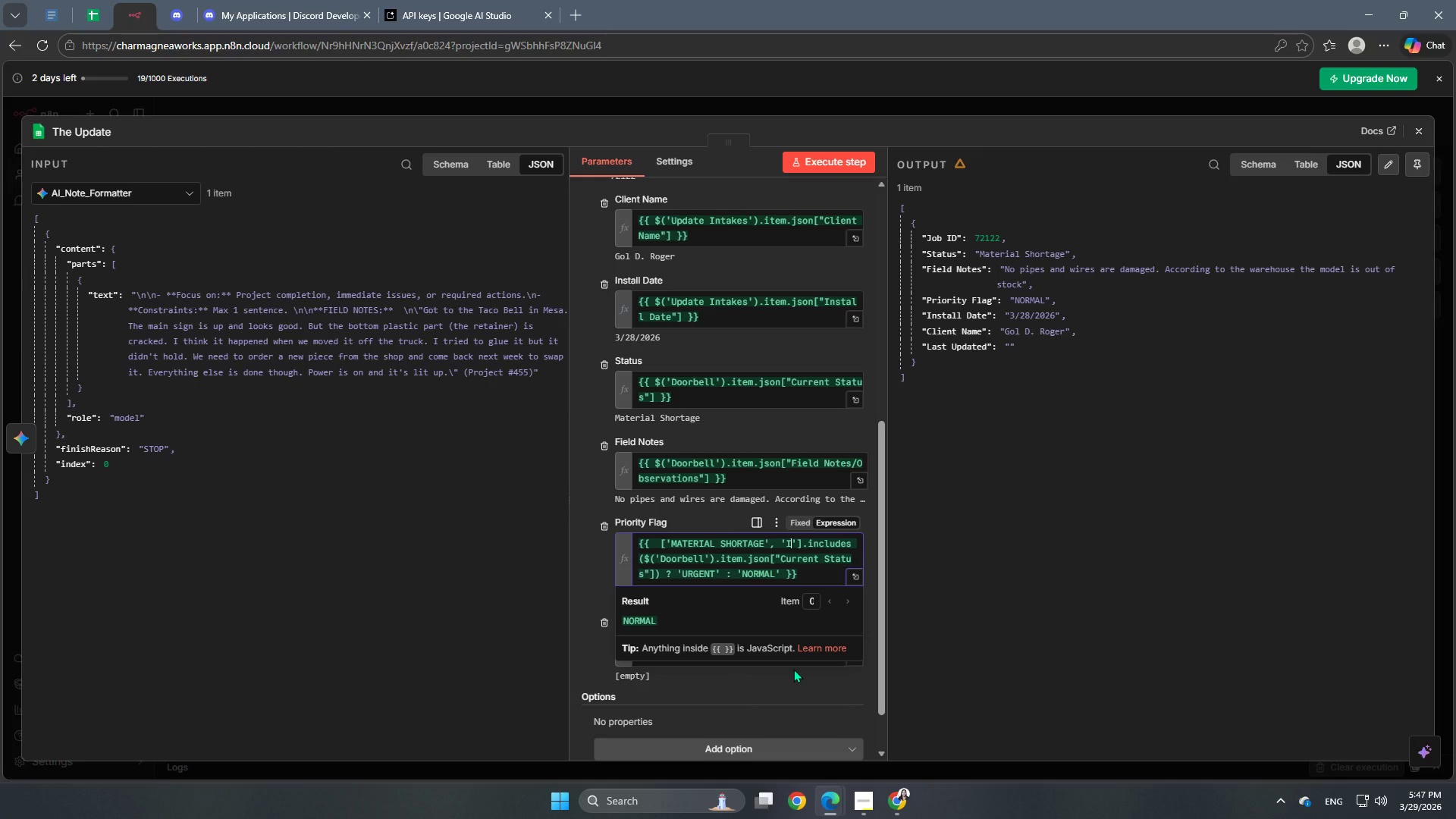 
type(NSTALL )
 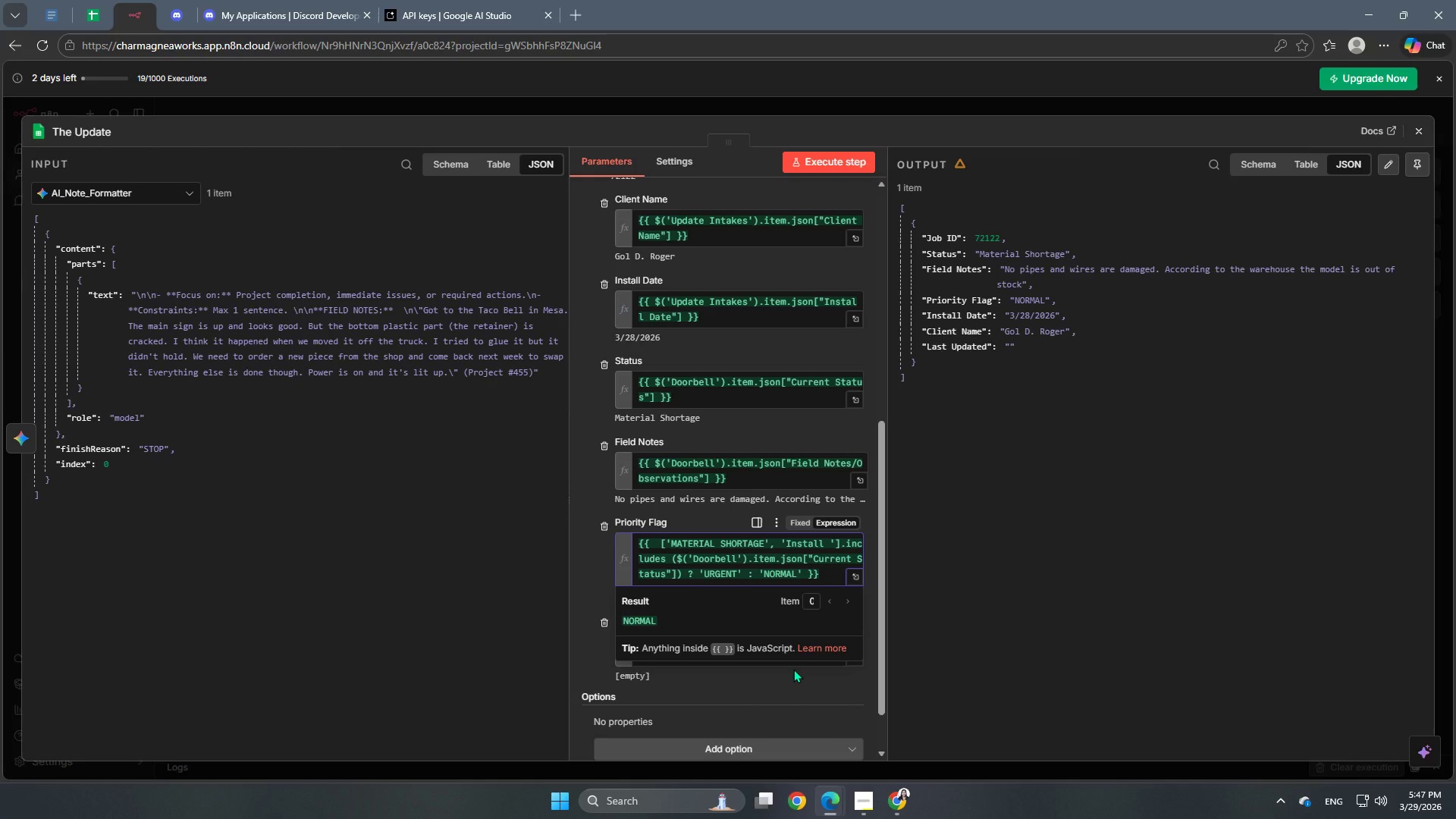 
hold_key(key=ShiftRight, duration=1.5)
 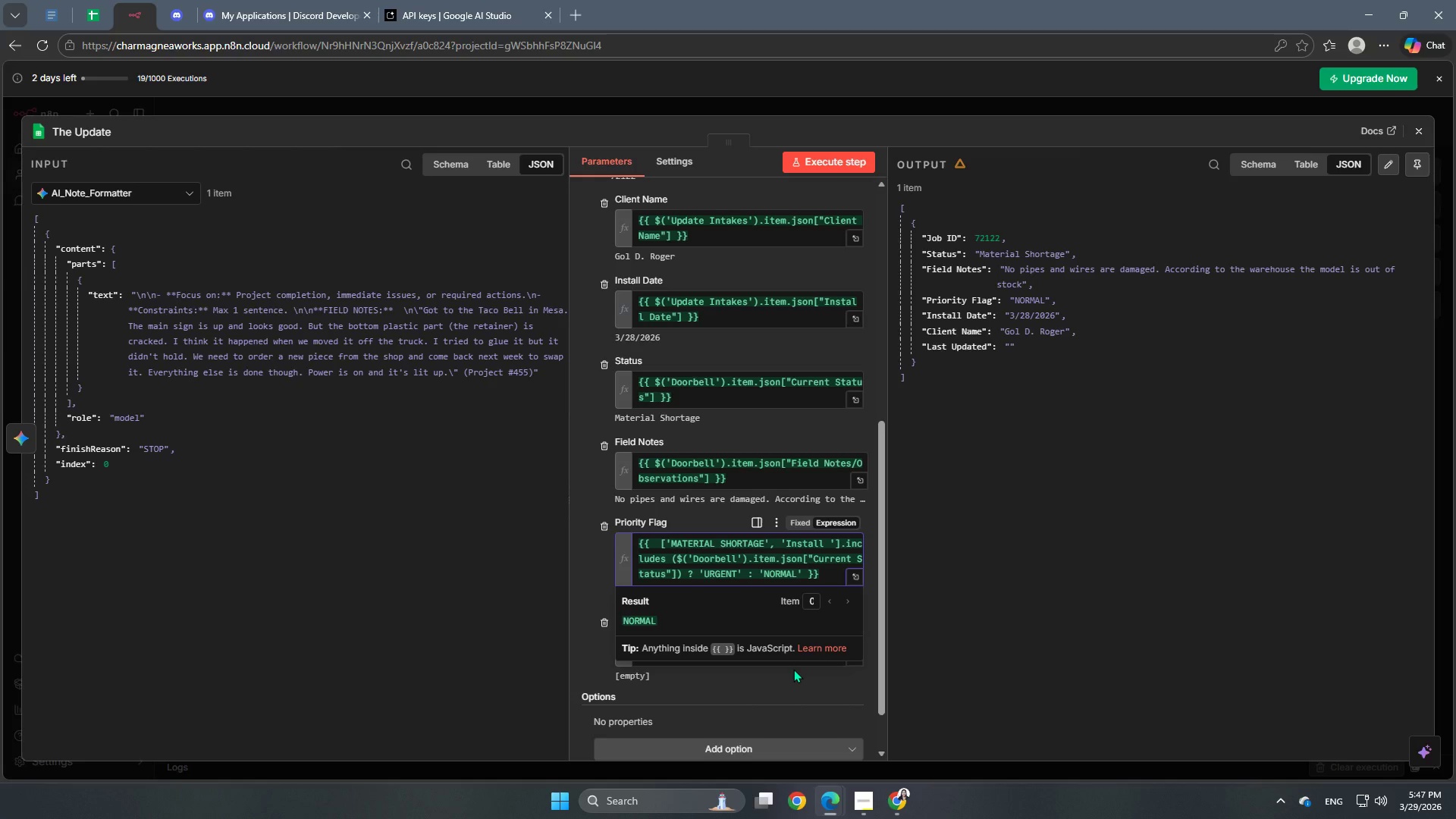 
type(Blocked)
 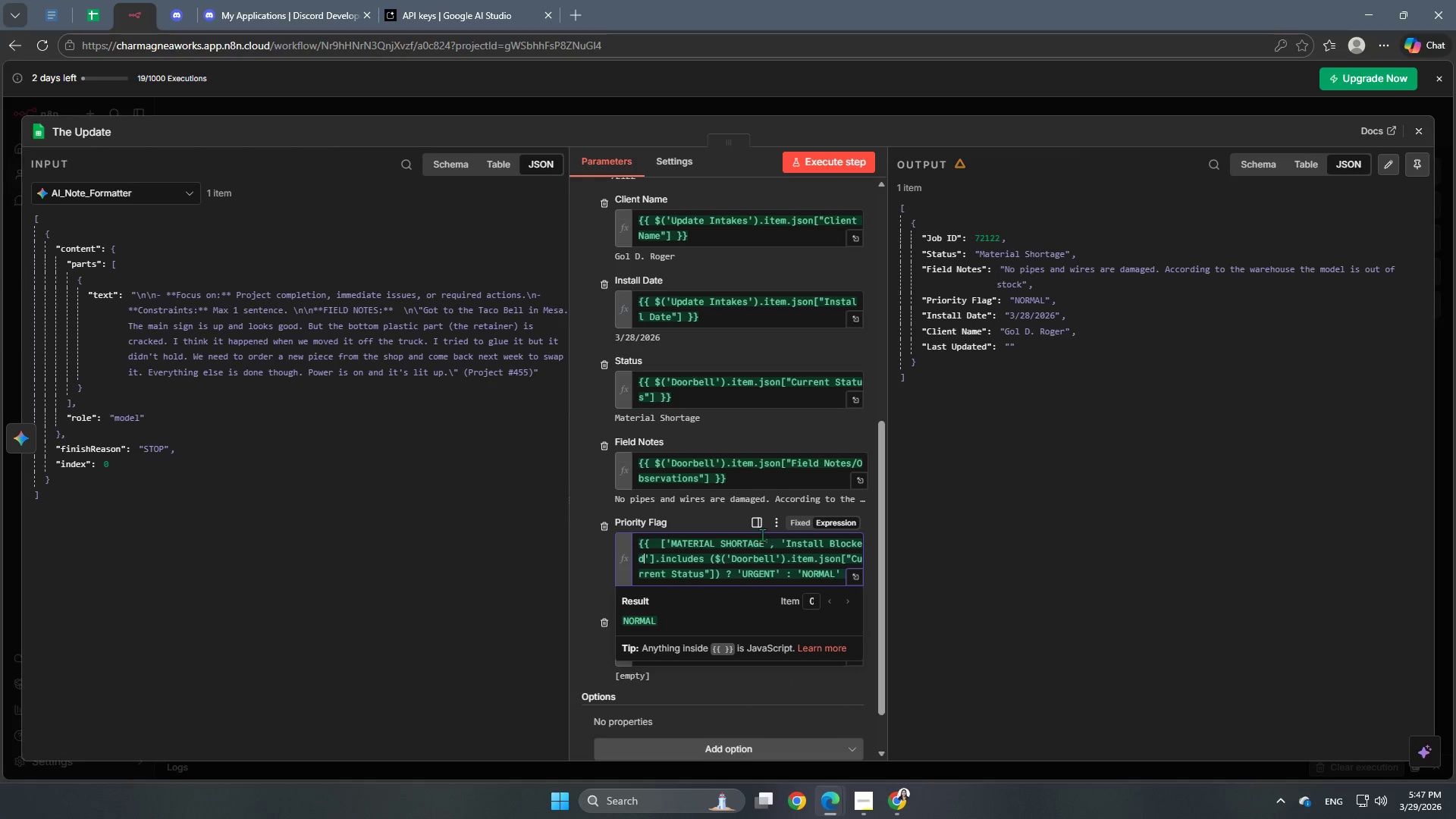 
left_click([762, 541])
 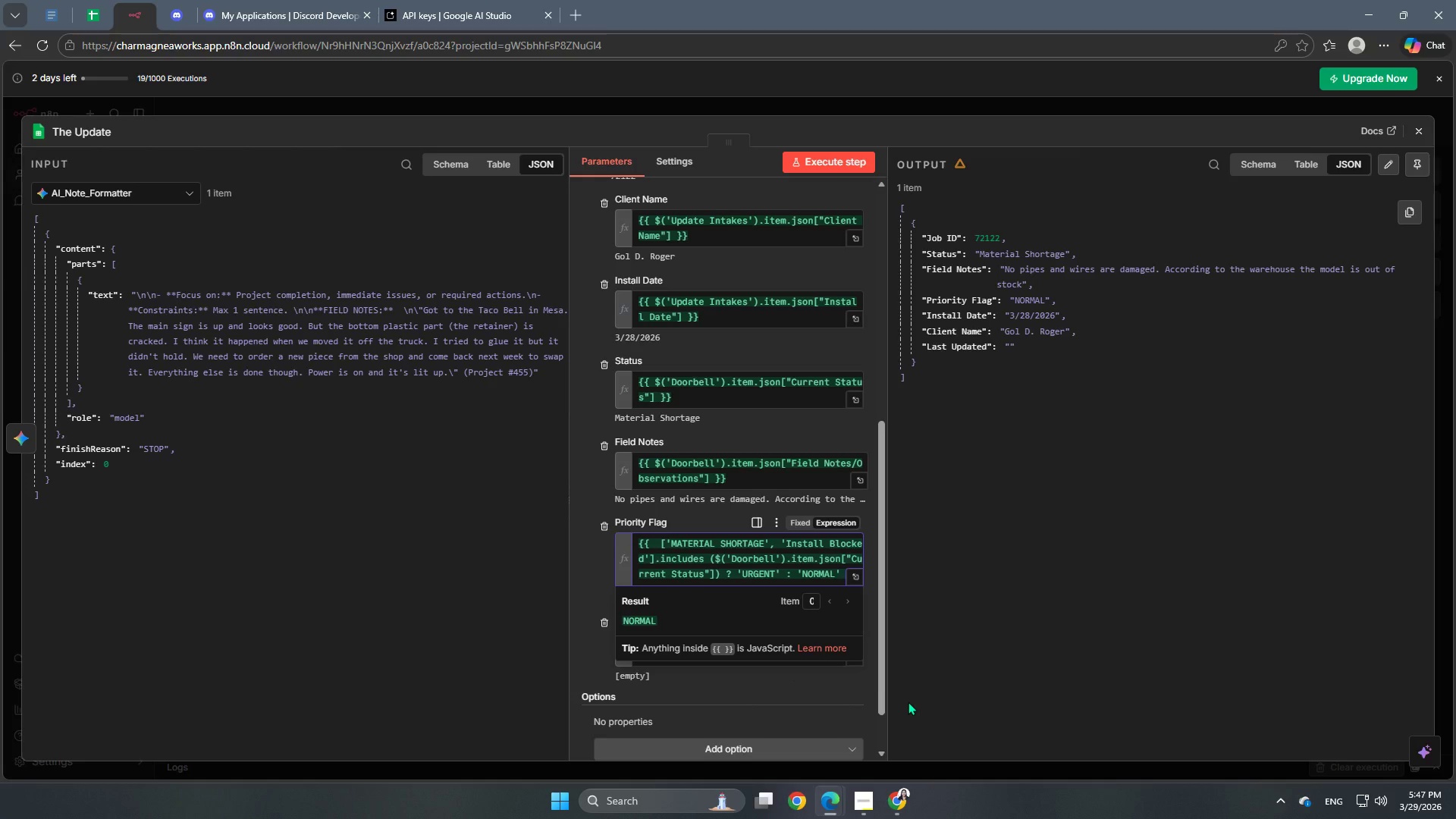 
key(Backspace)
 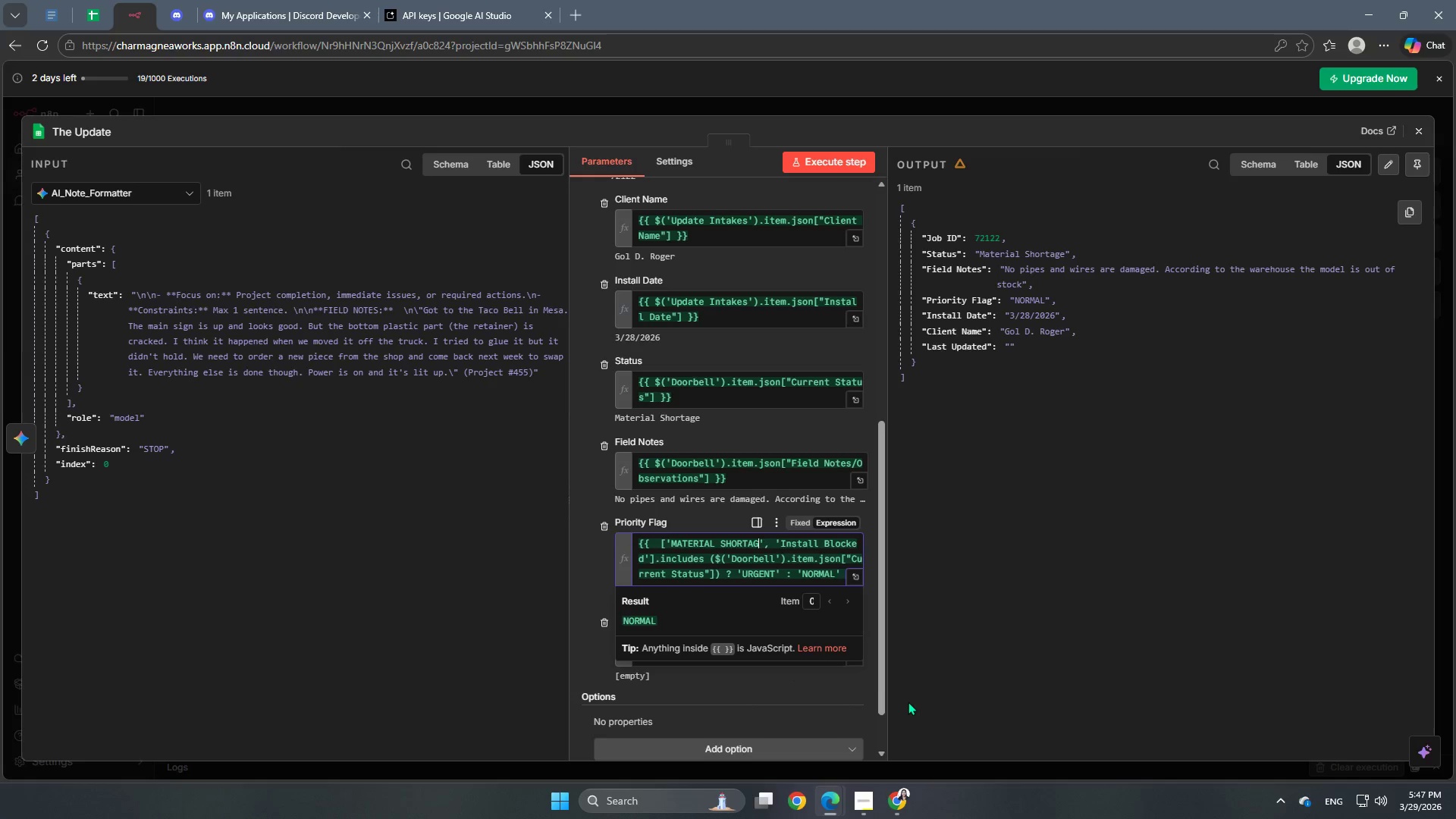 
key(Backspace)
 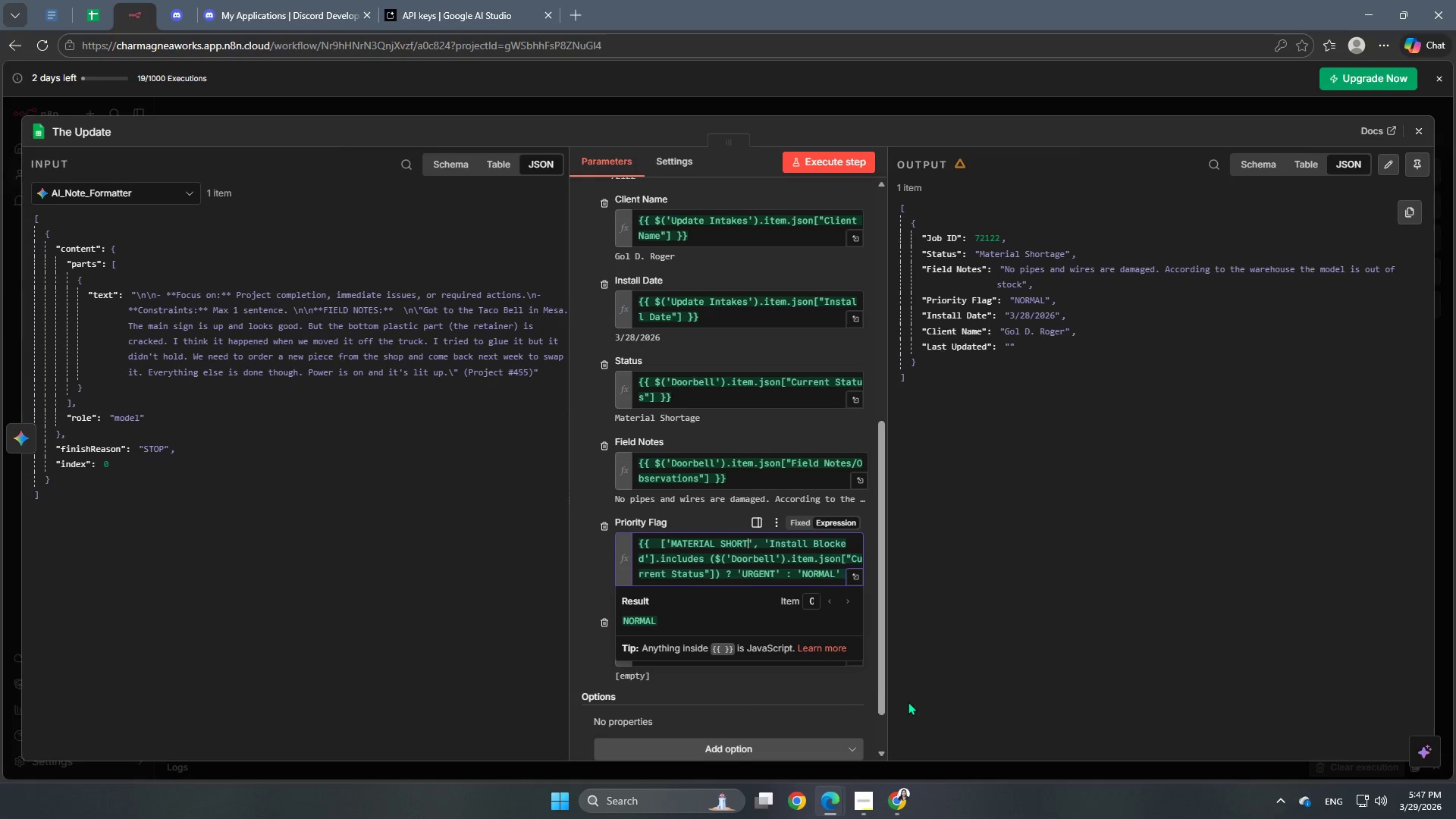 
key(Backspace)
 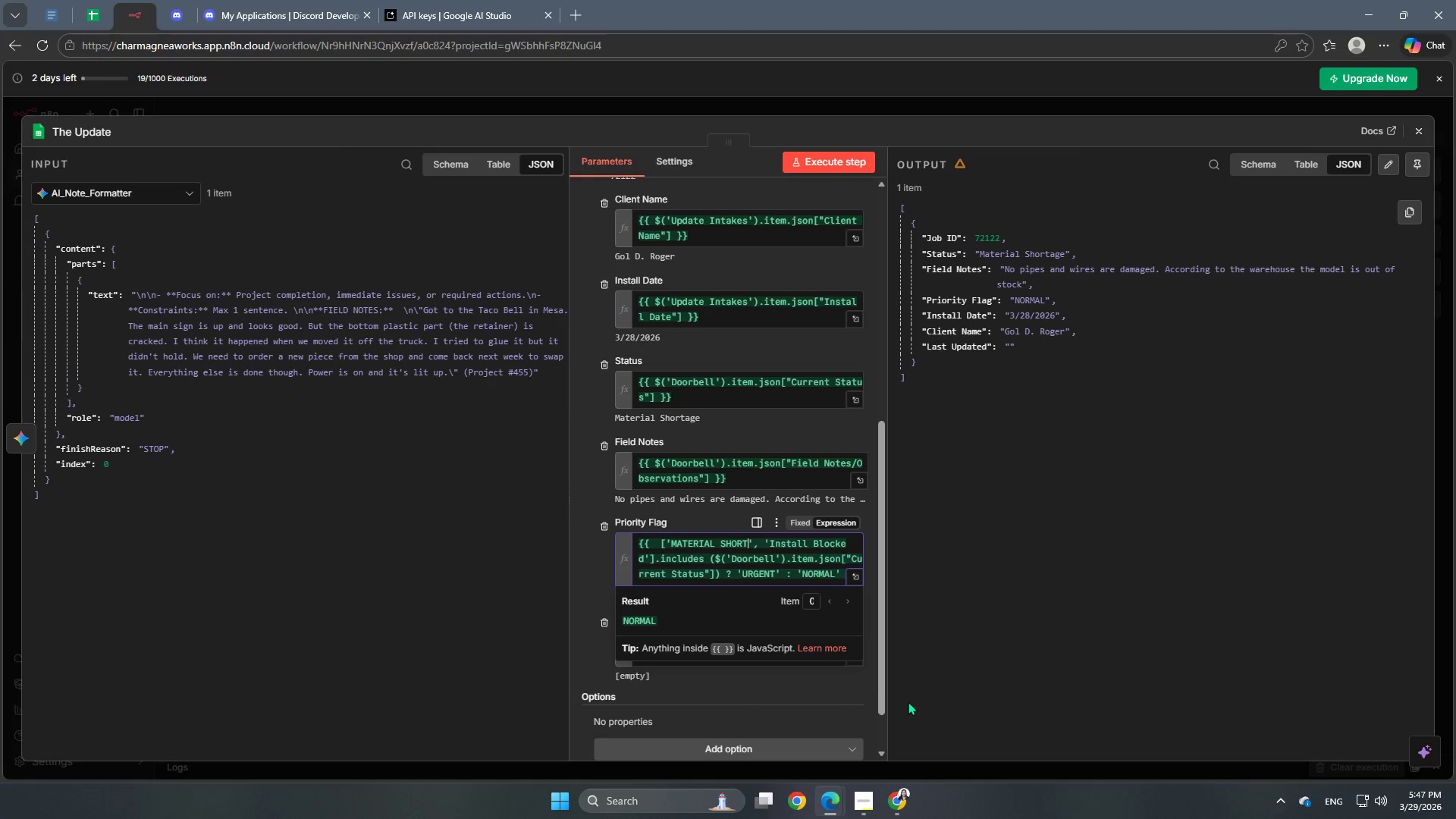 
key(Backspace)
 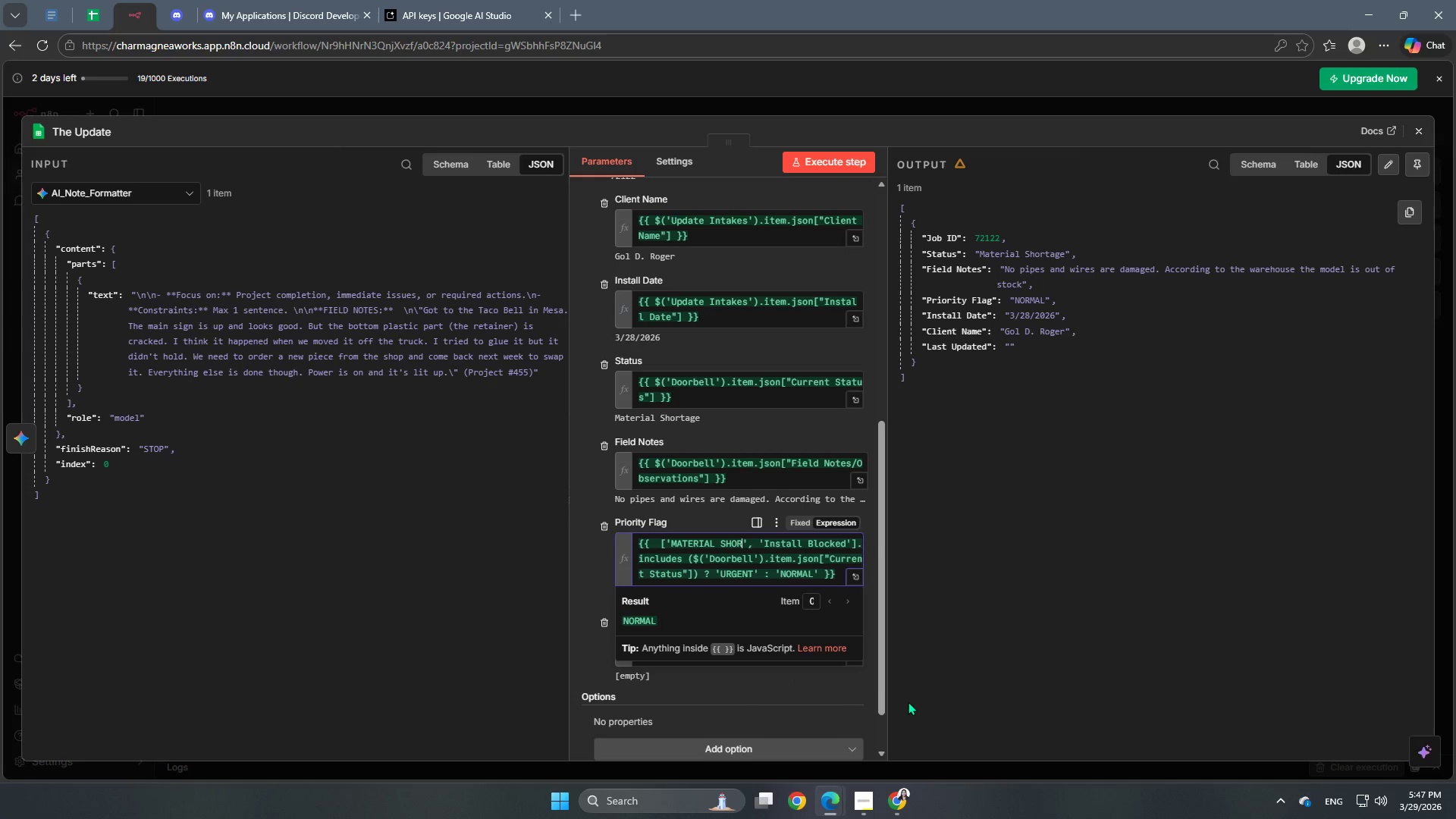 
key(Backspace)
 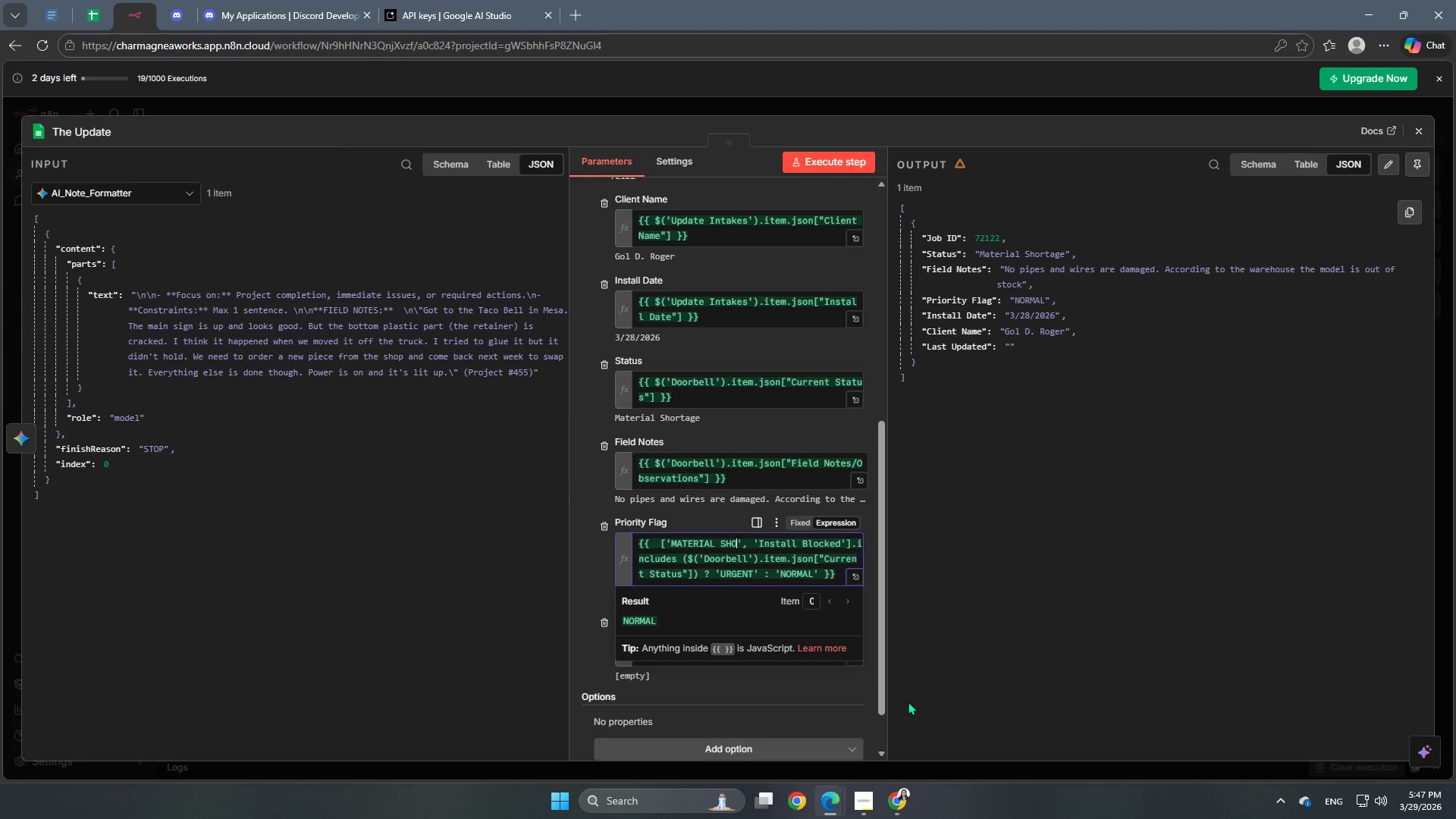 
key(Backspace)
 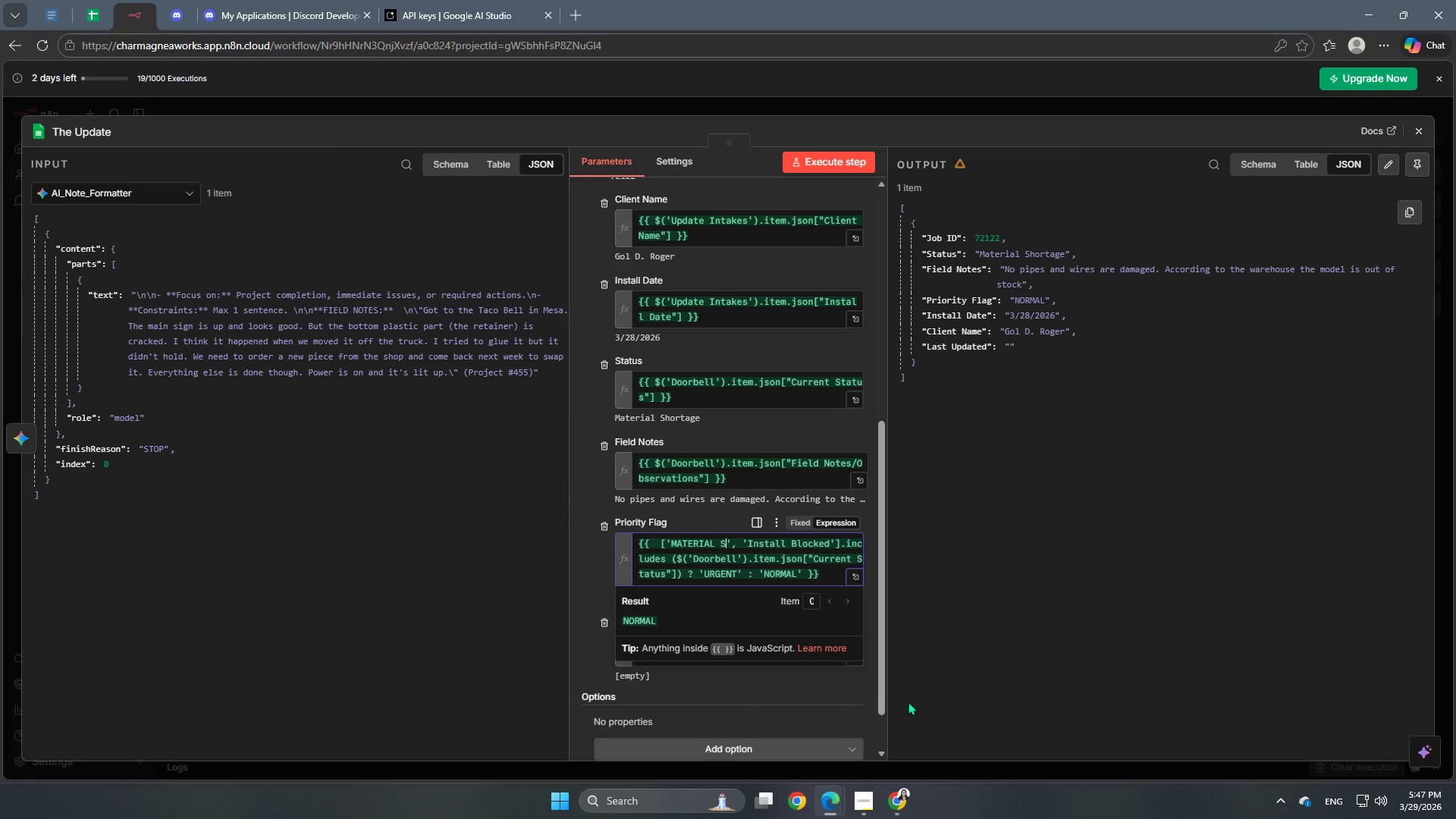 
key(Backspace)
 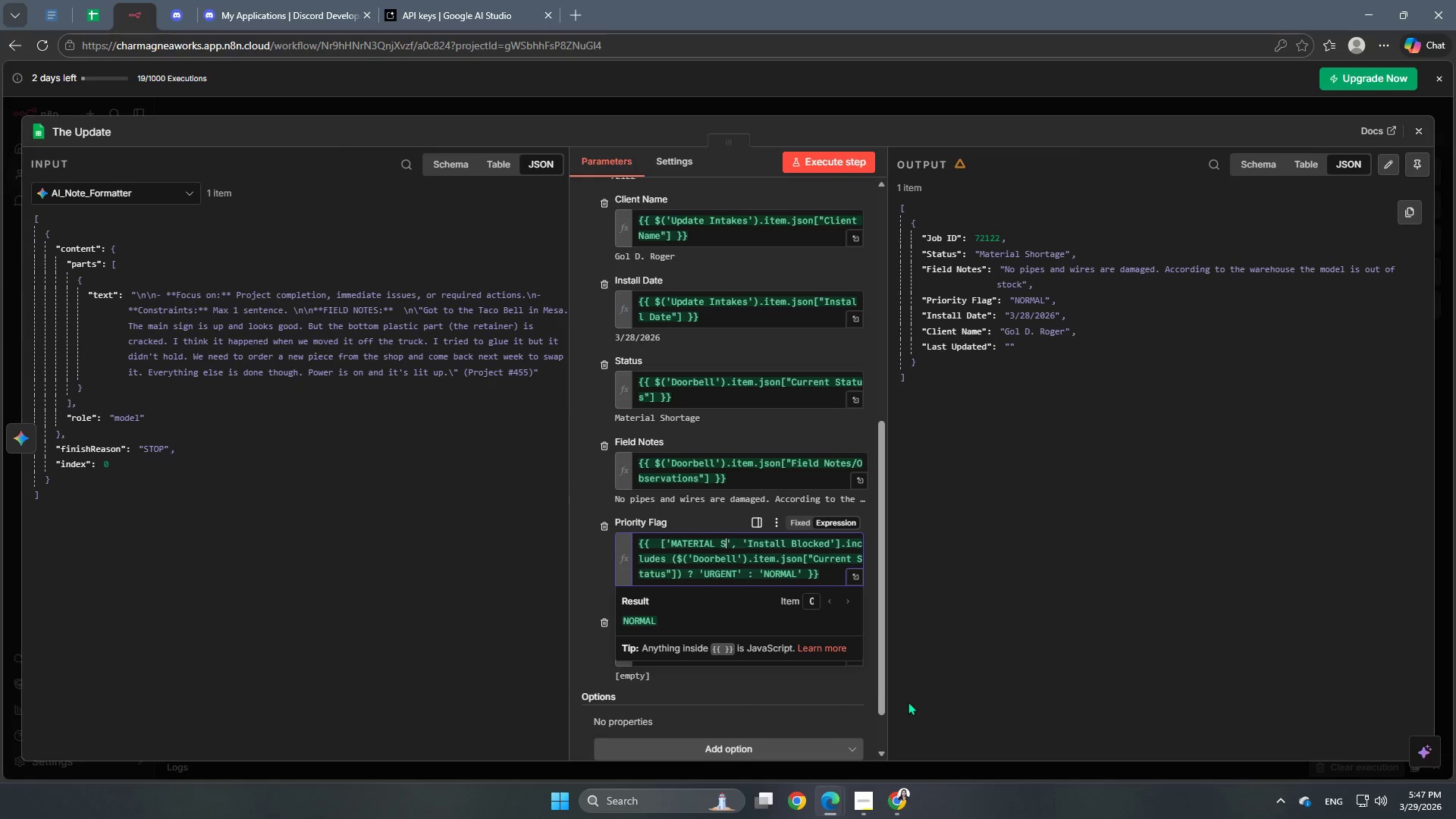 
key(Backspace)
 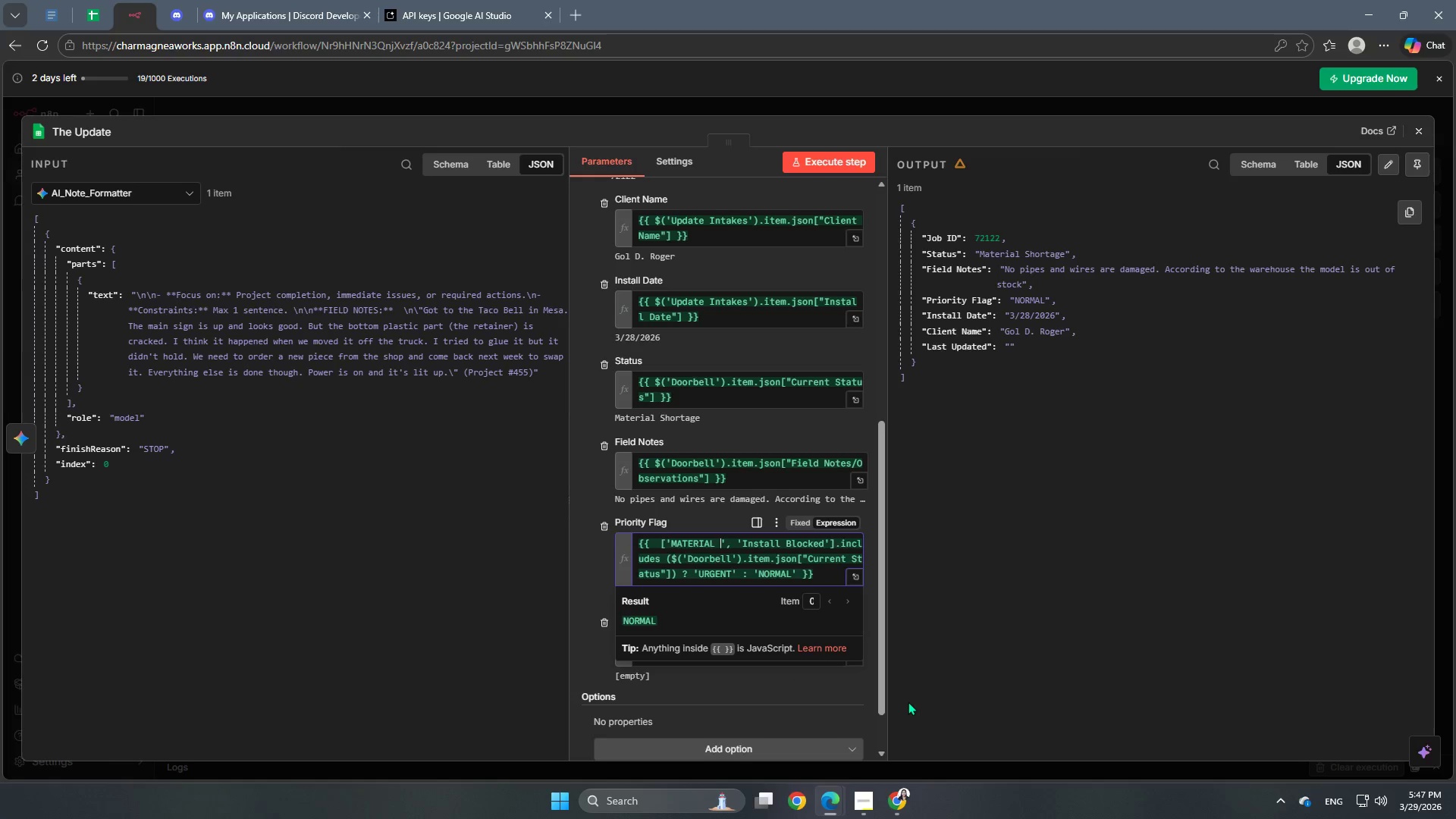 
key(Backspace)
 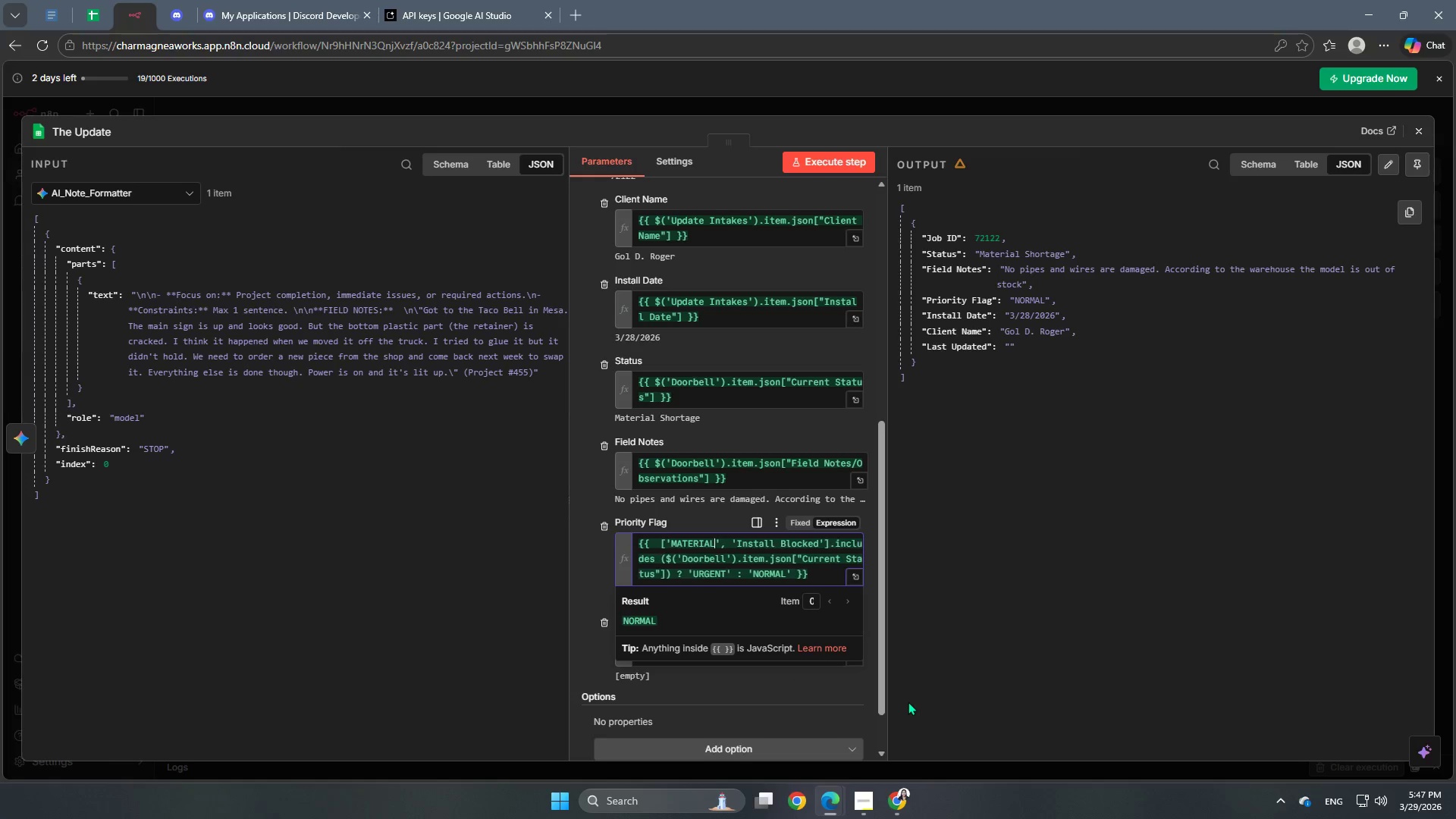 
key(Backspace)
 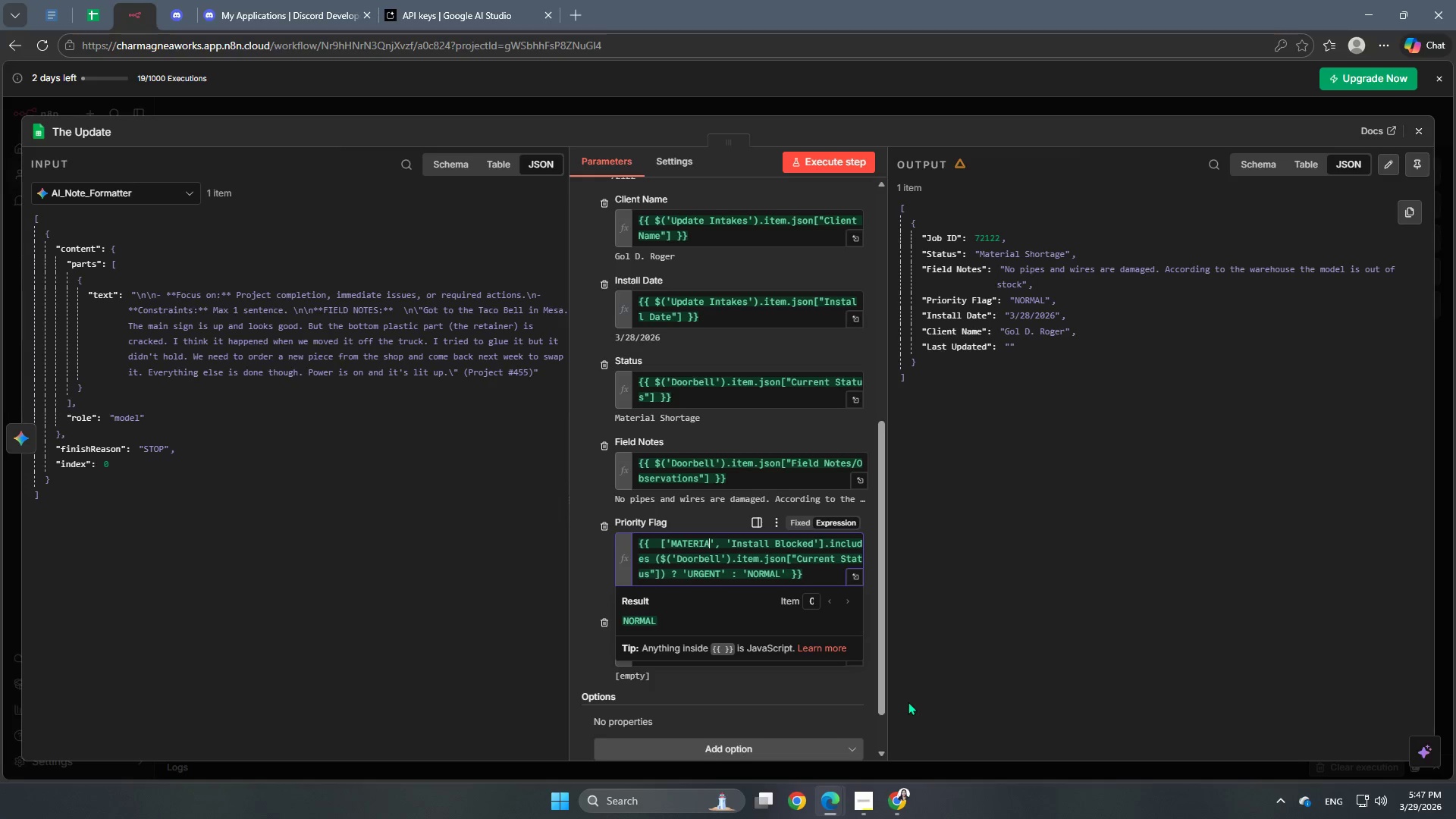 
key(Backspace)
 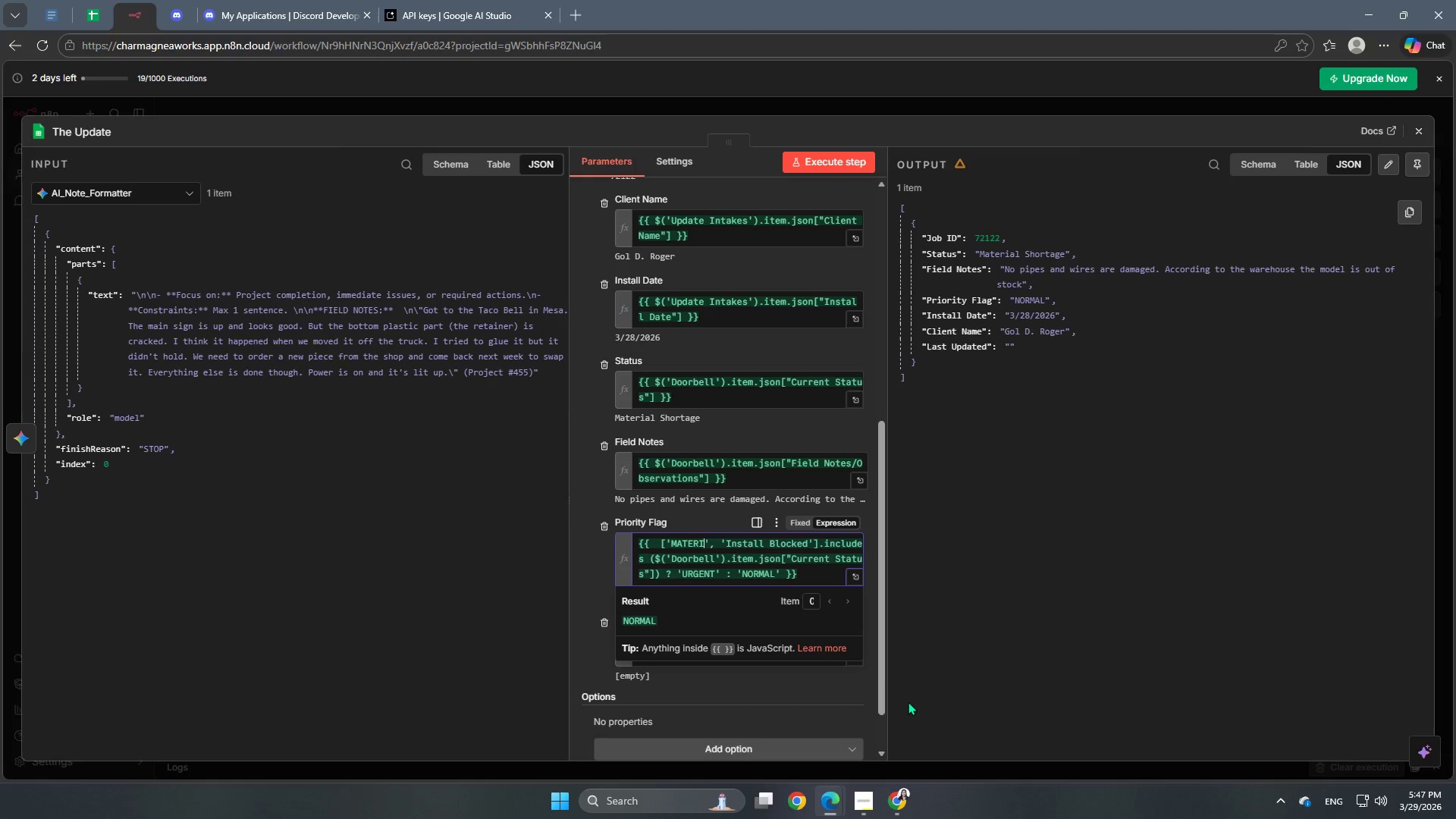 
key(Backspace)
 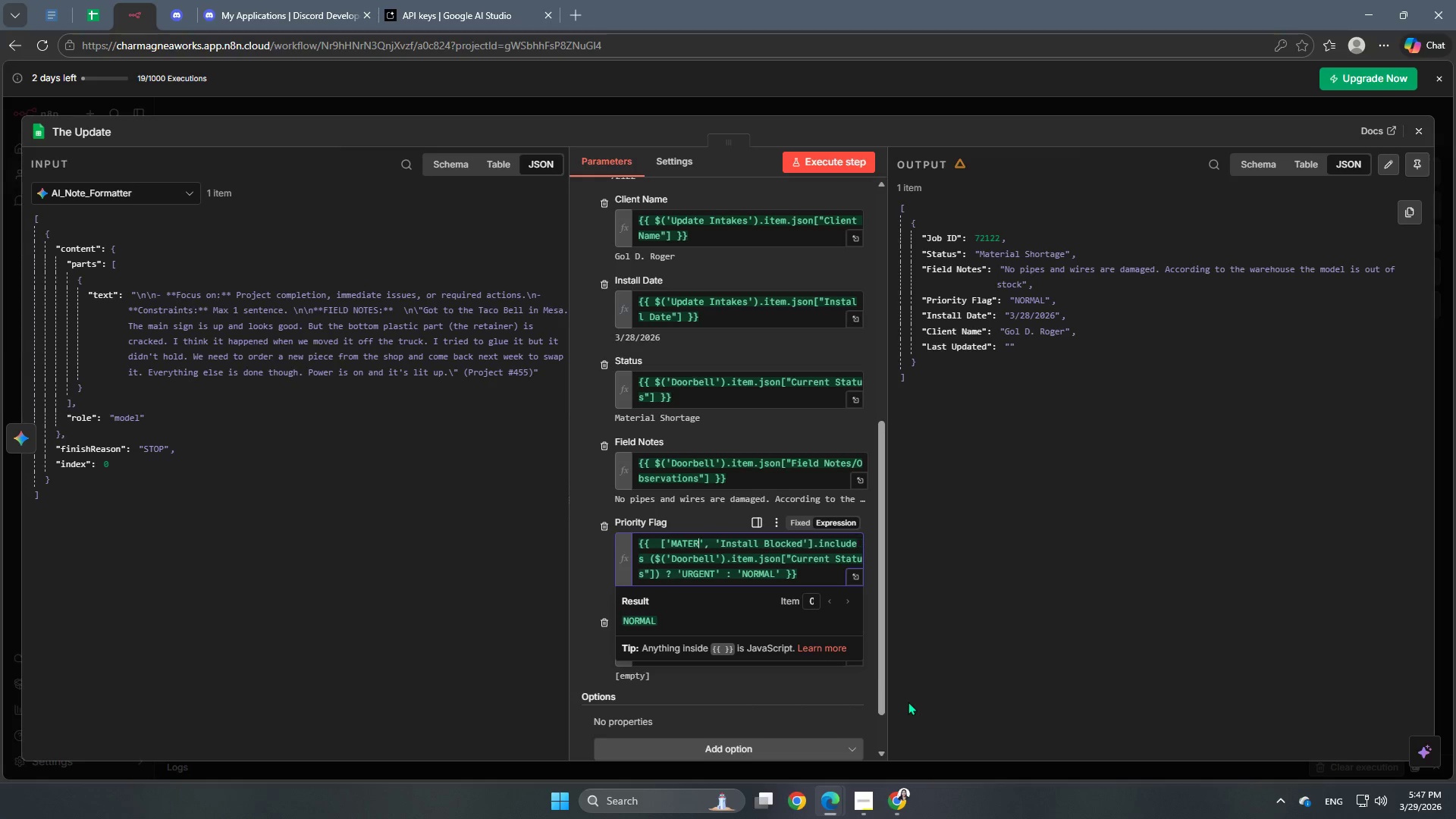 
key(Backspace)
 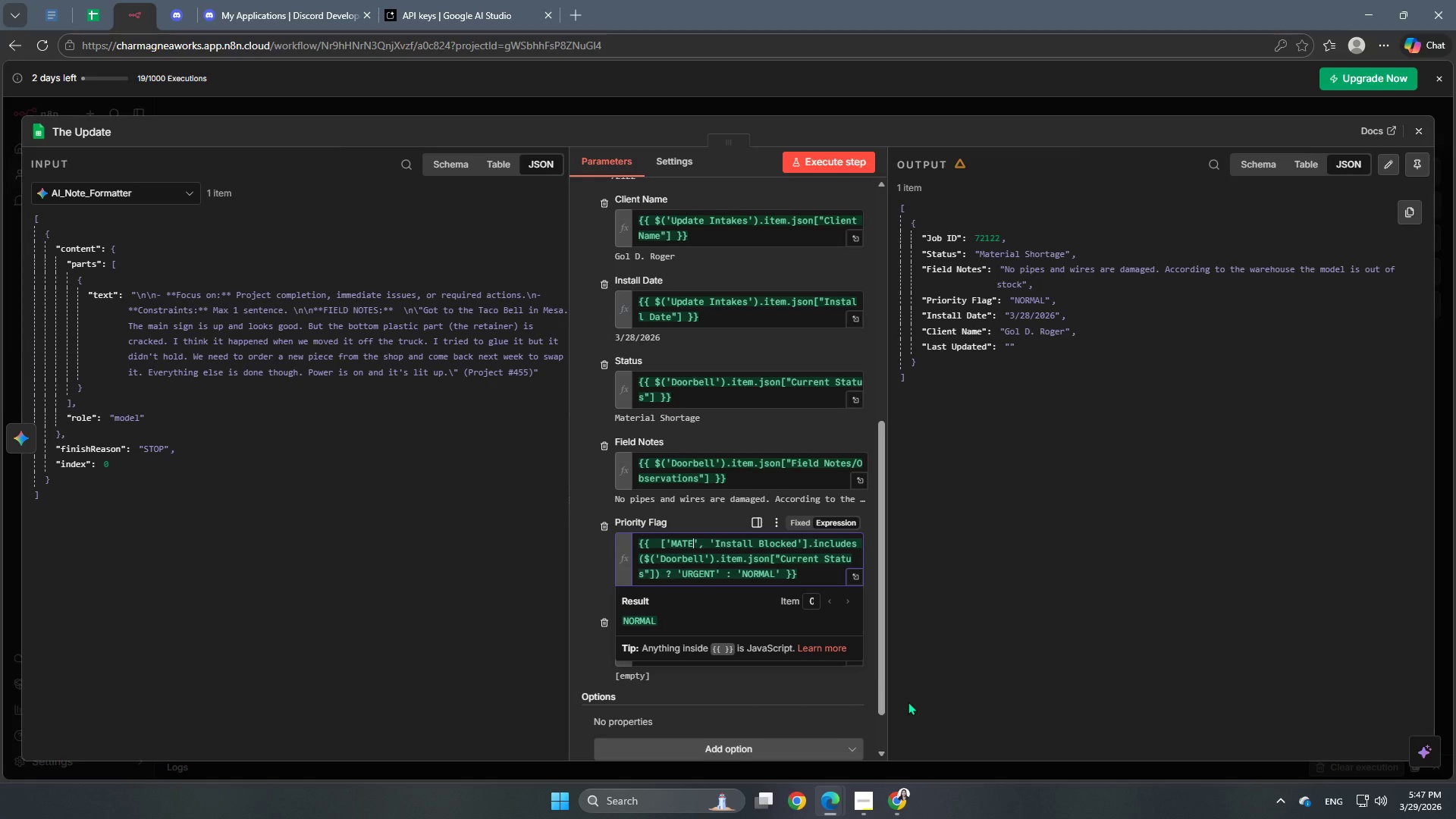 
key(Backspace)
 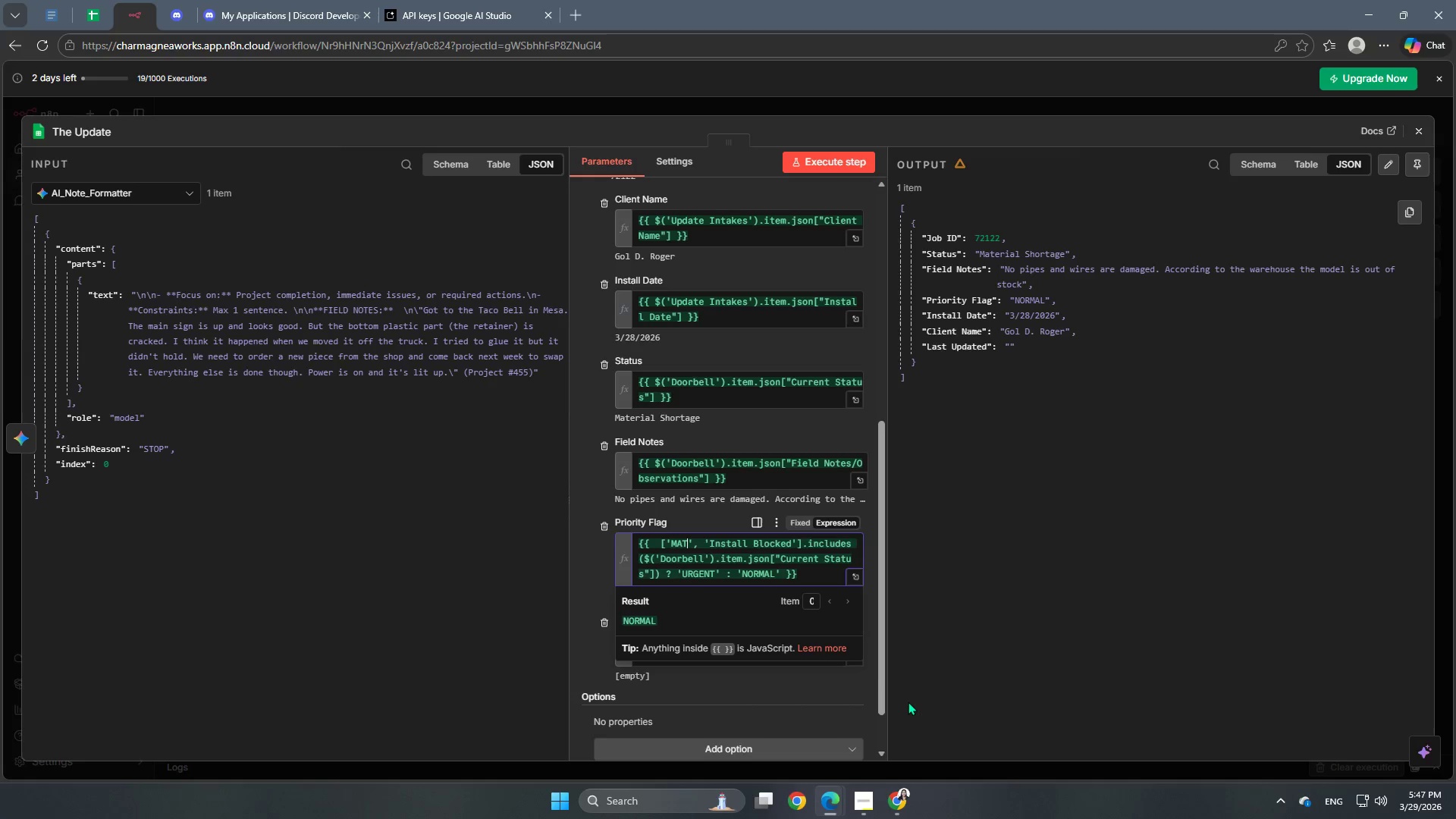 
key(Backspace)
 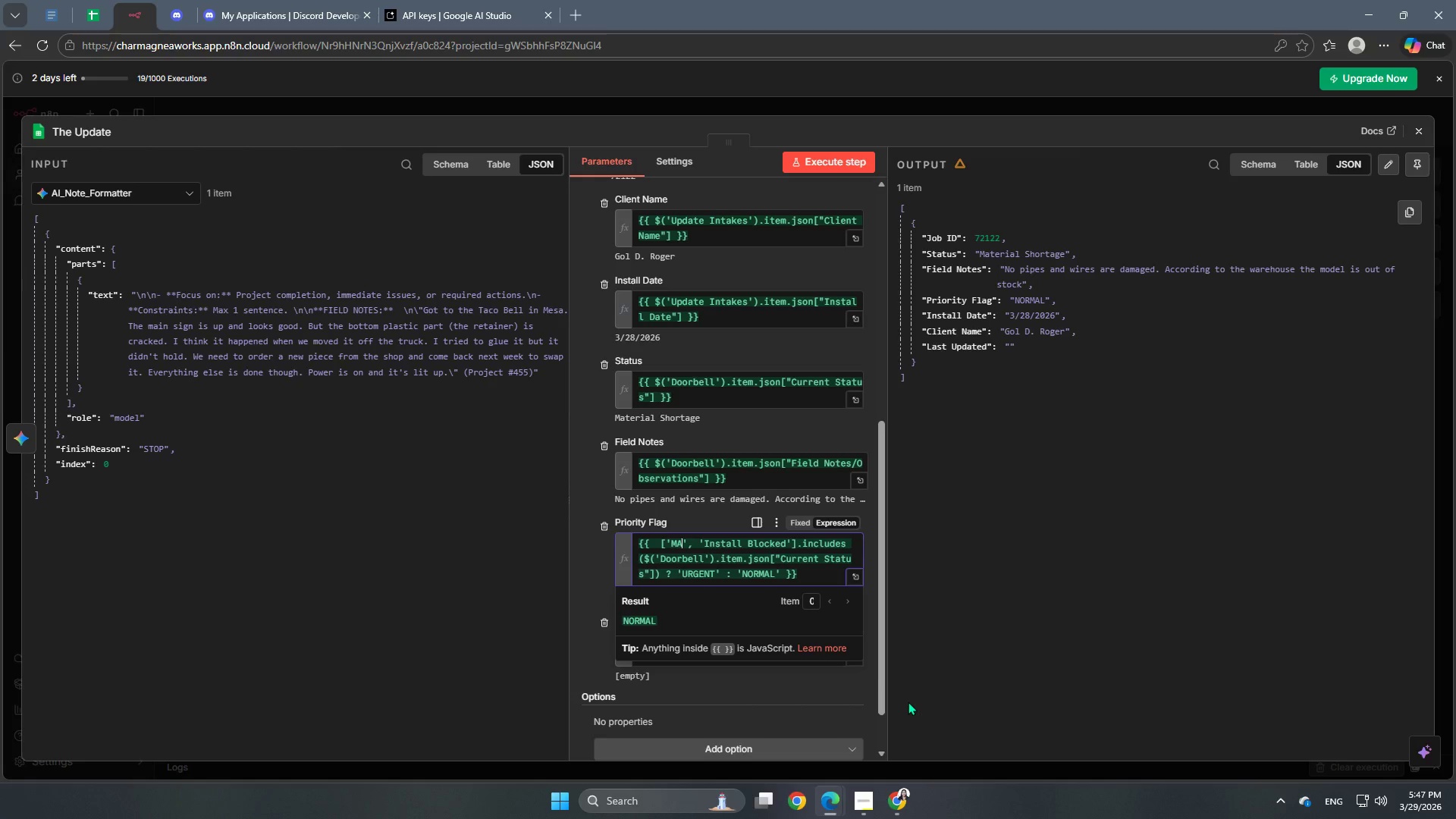 
key(Backspace)
 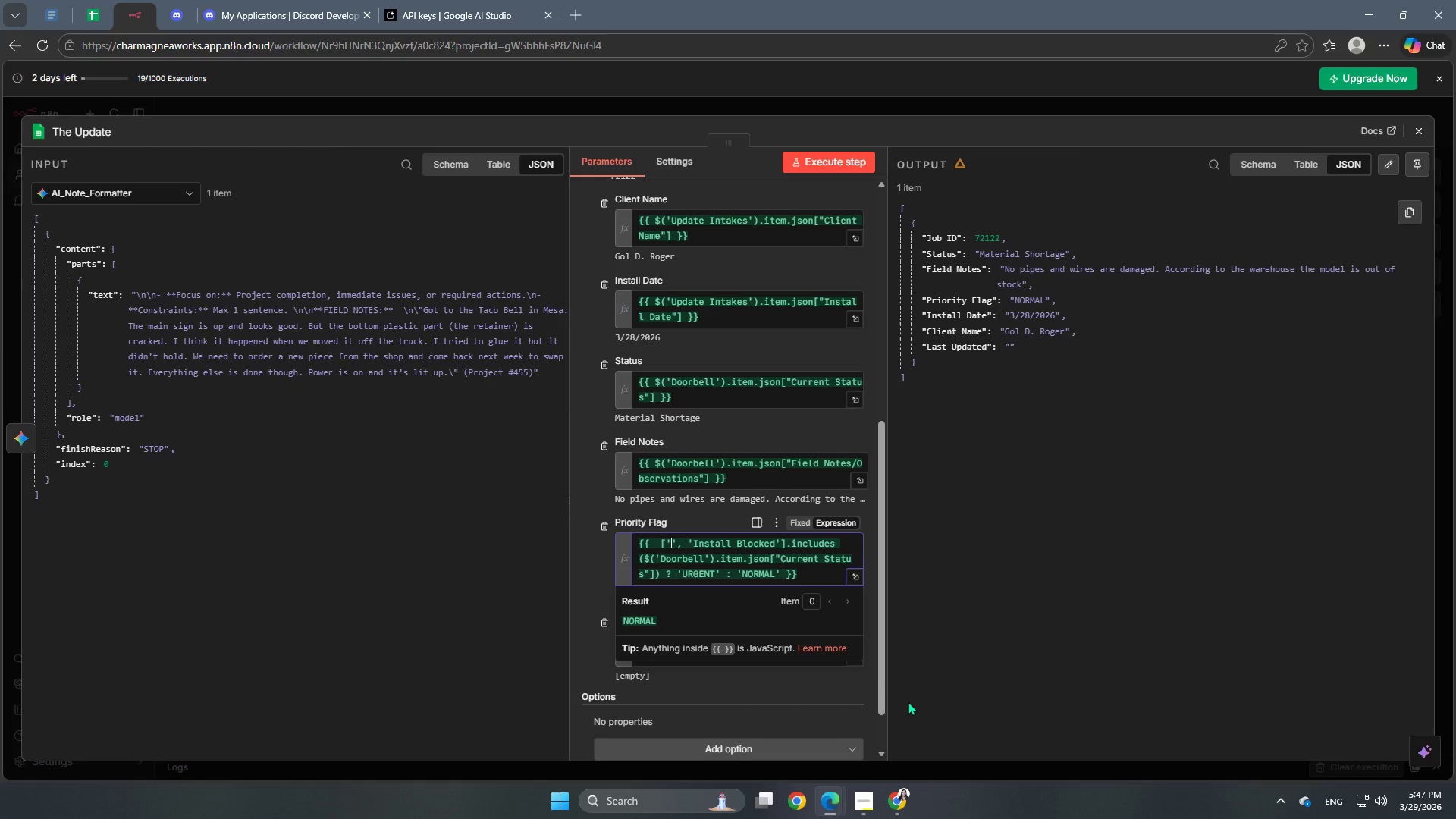 
key(Backspace)
 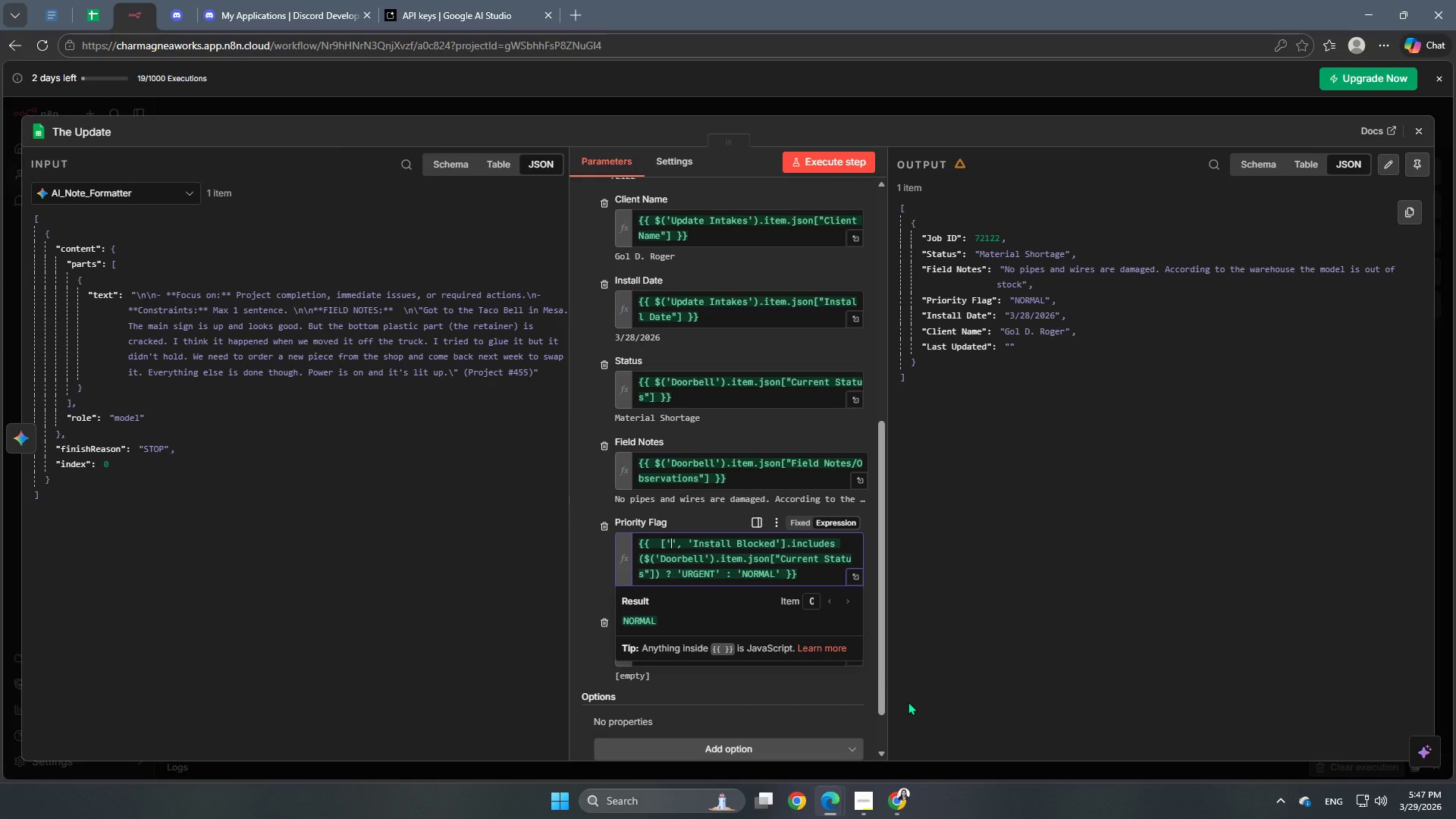 
key(Shift+ShiftLeft)
 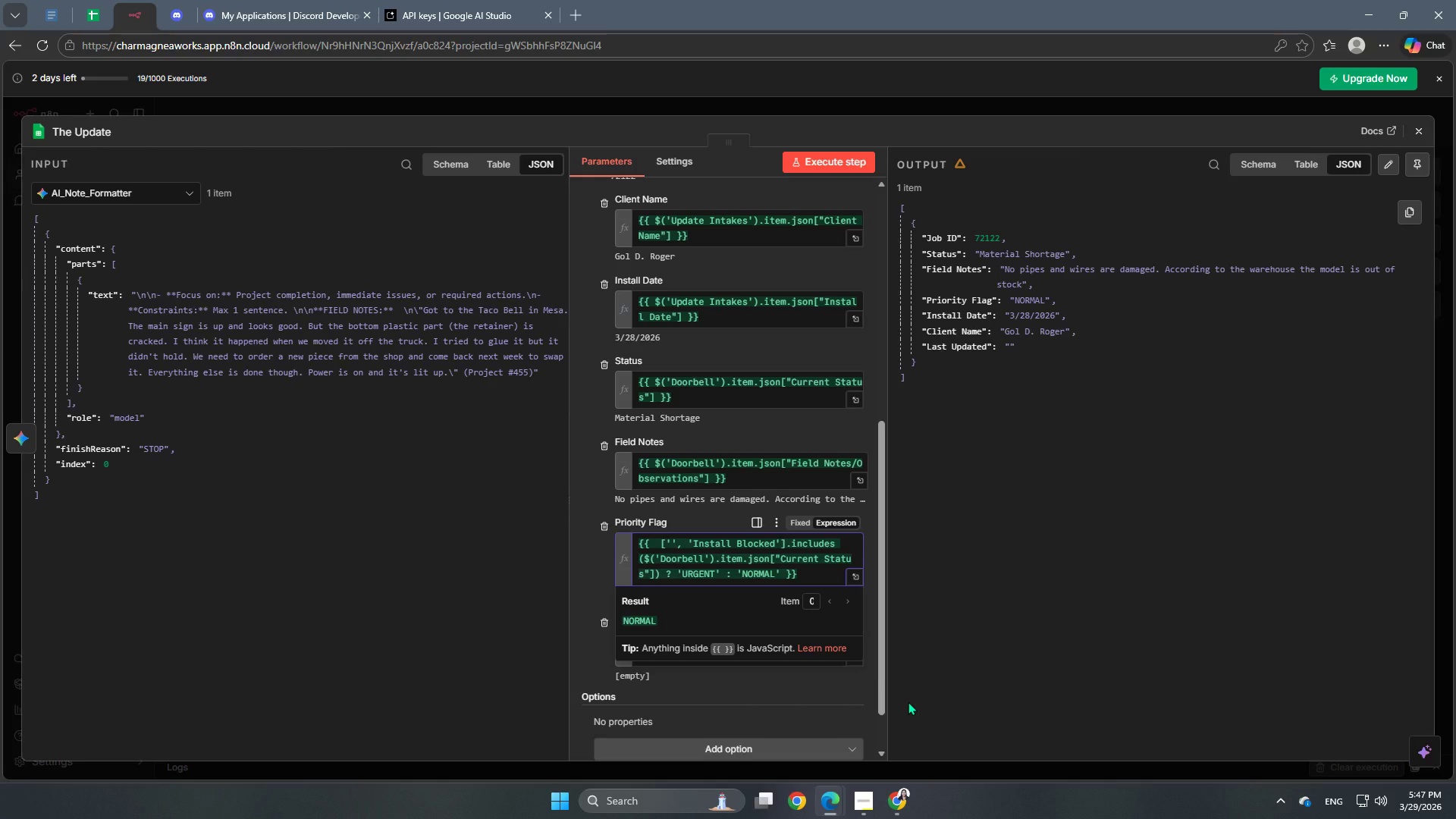 
wait(13.11)
 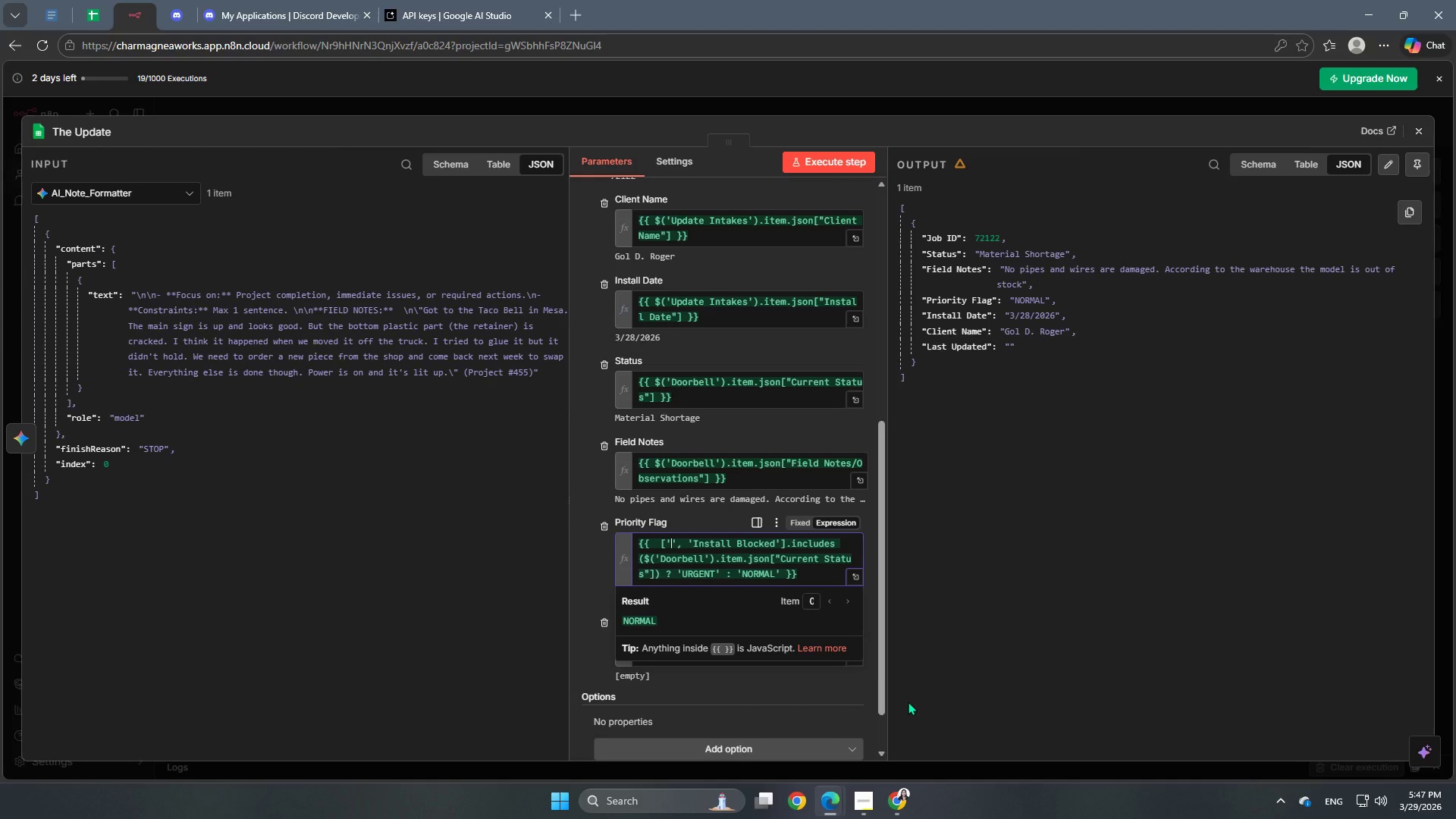 
type(Material Shorrt)
key(Backspace)
key(Backspace)
type(tage)
 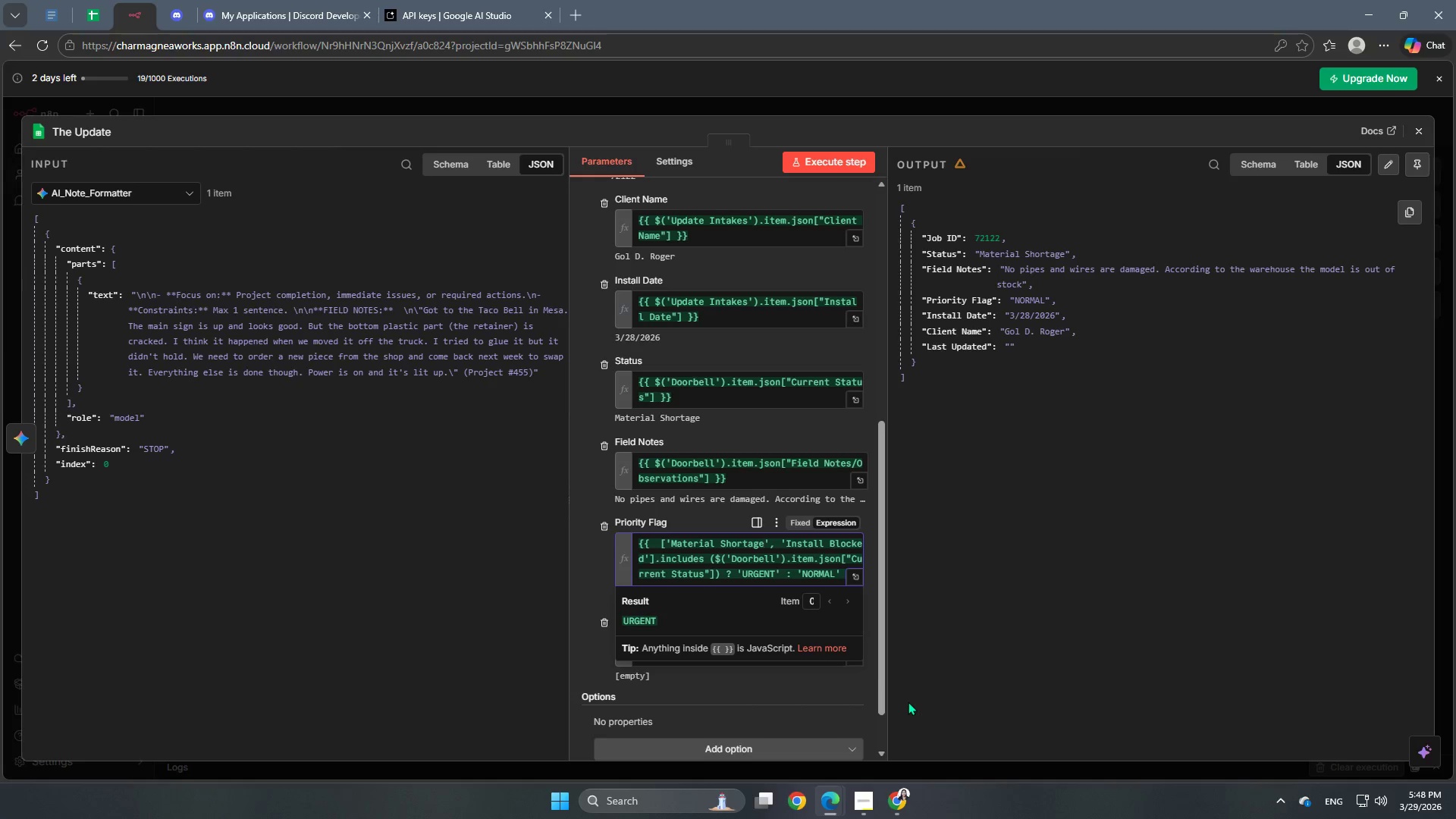 
key(ArrowRight)
 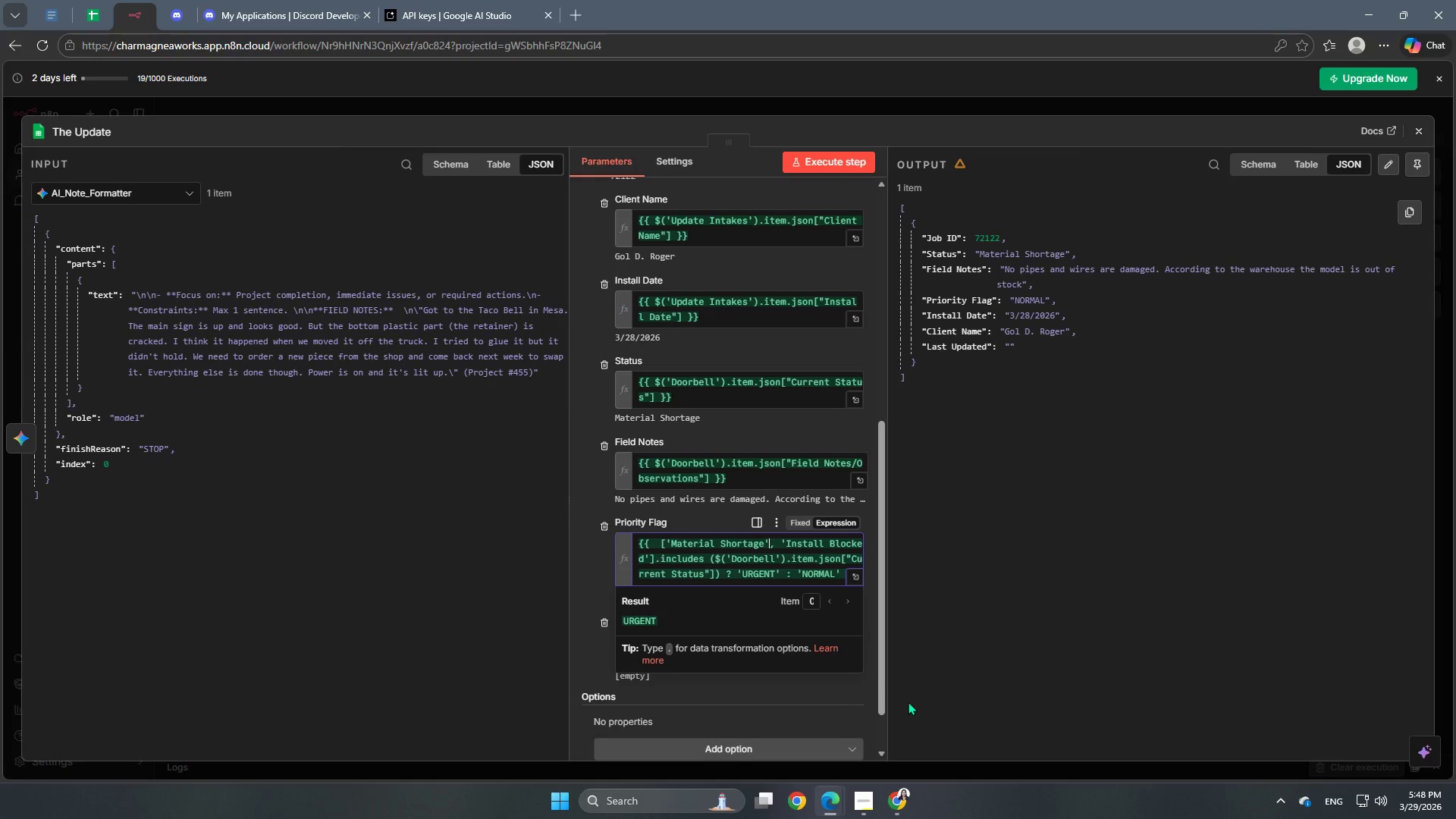 
key(ArrowRight)
 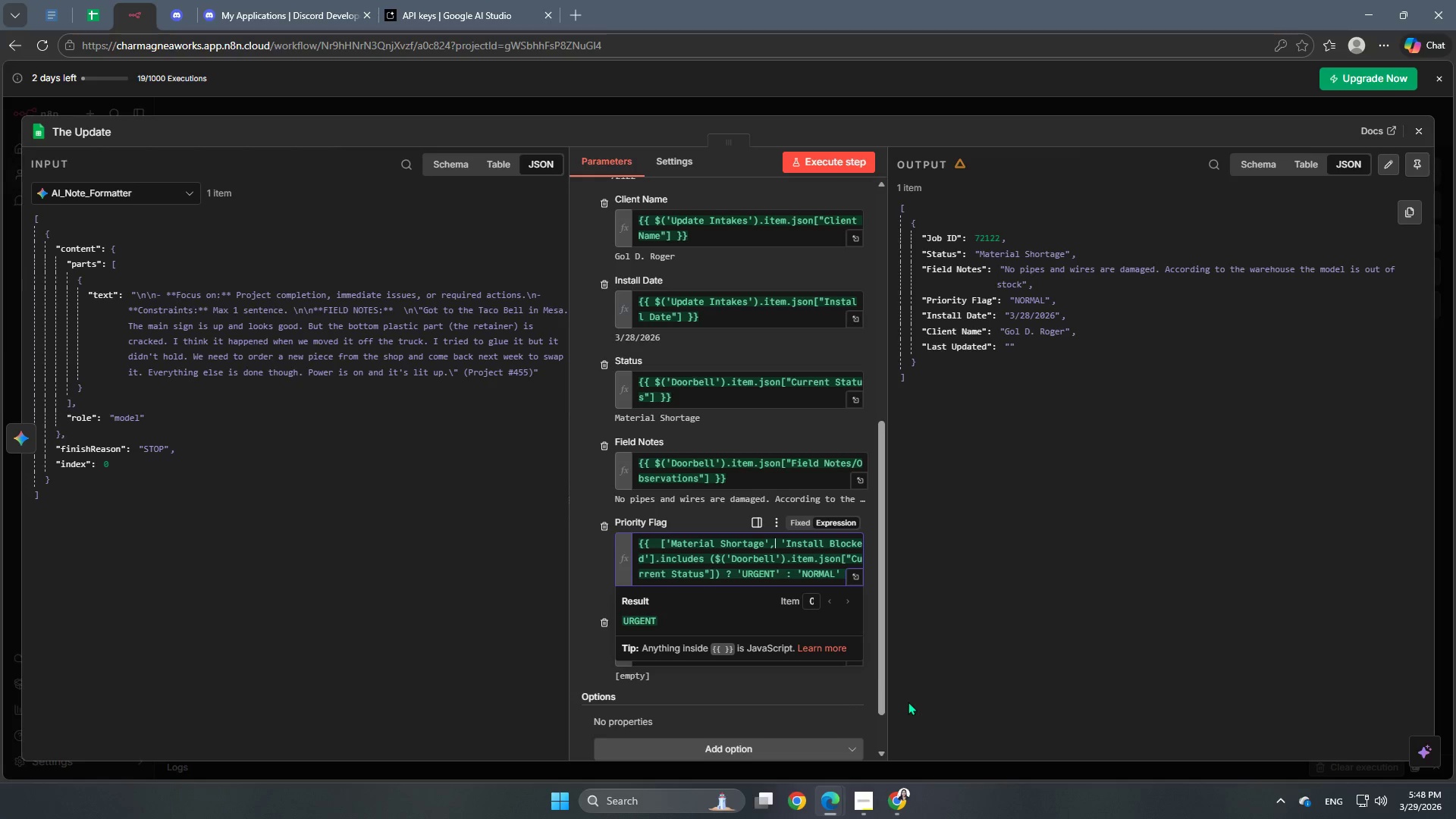 
type( 'Progressing)
 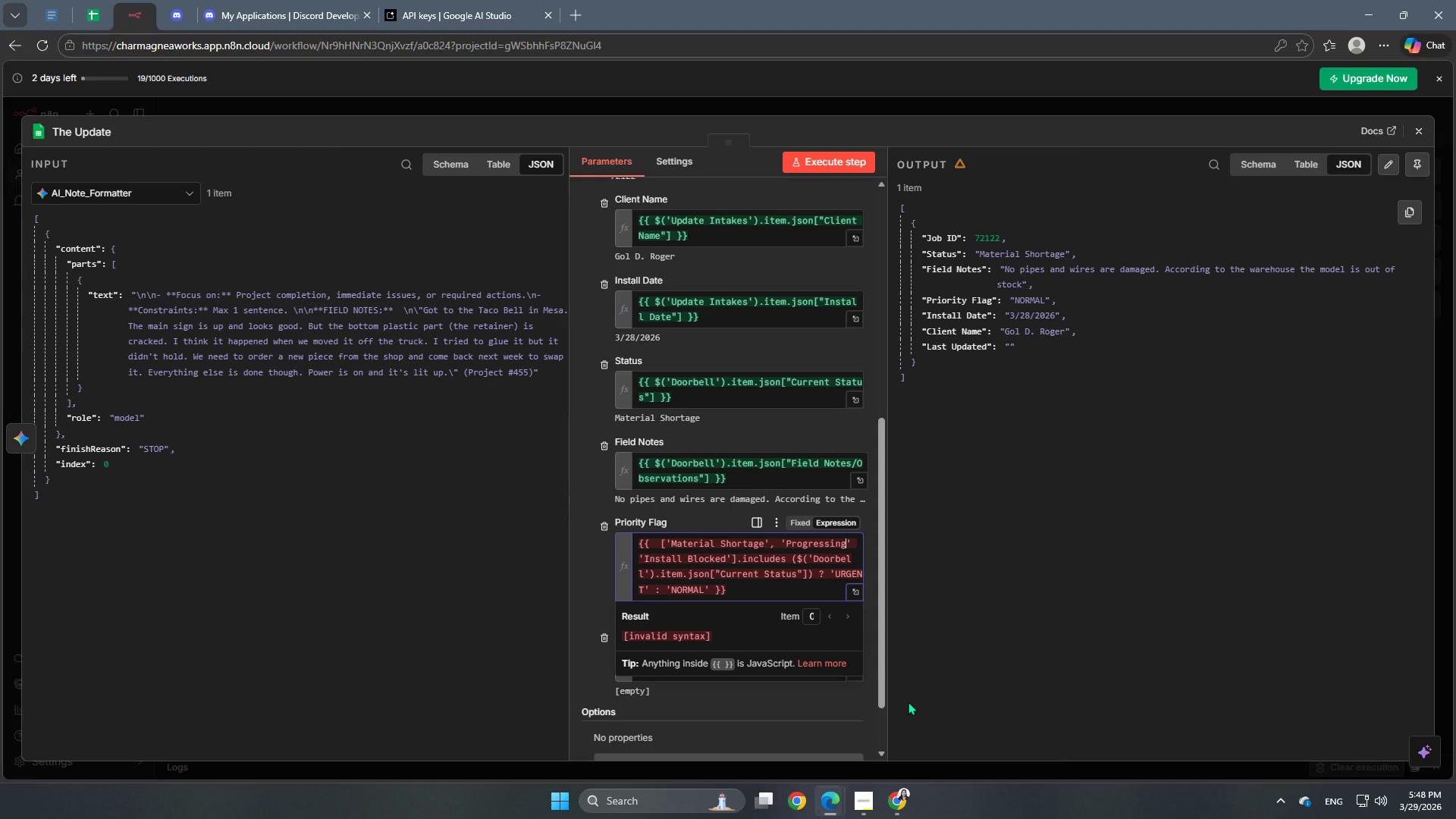 
key(ArrowRight)
 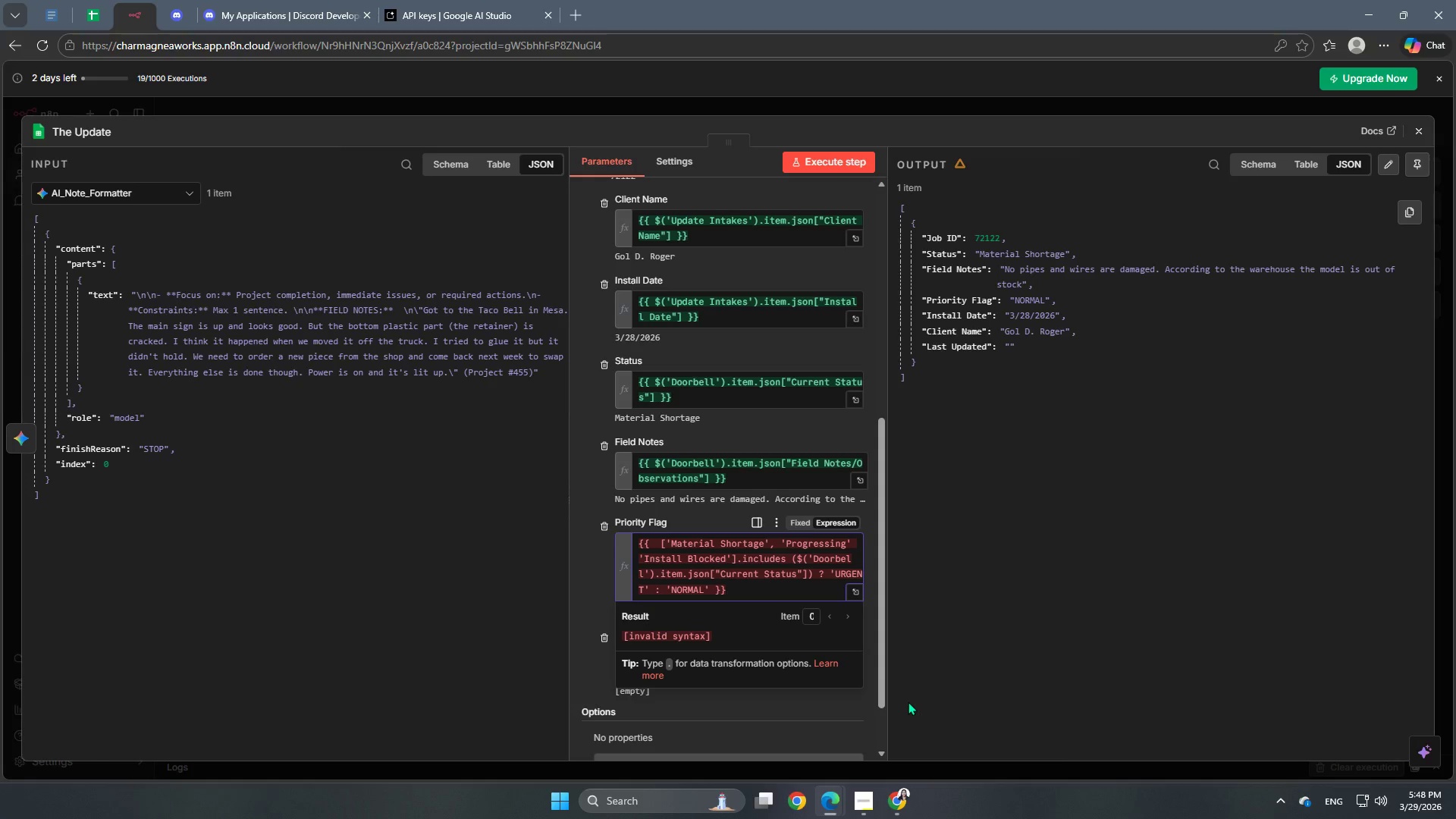 
type(, 'Completed)
 